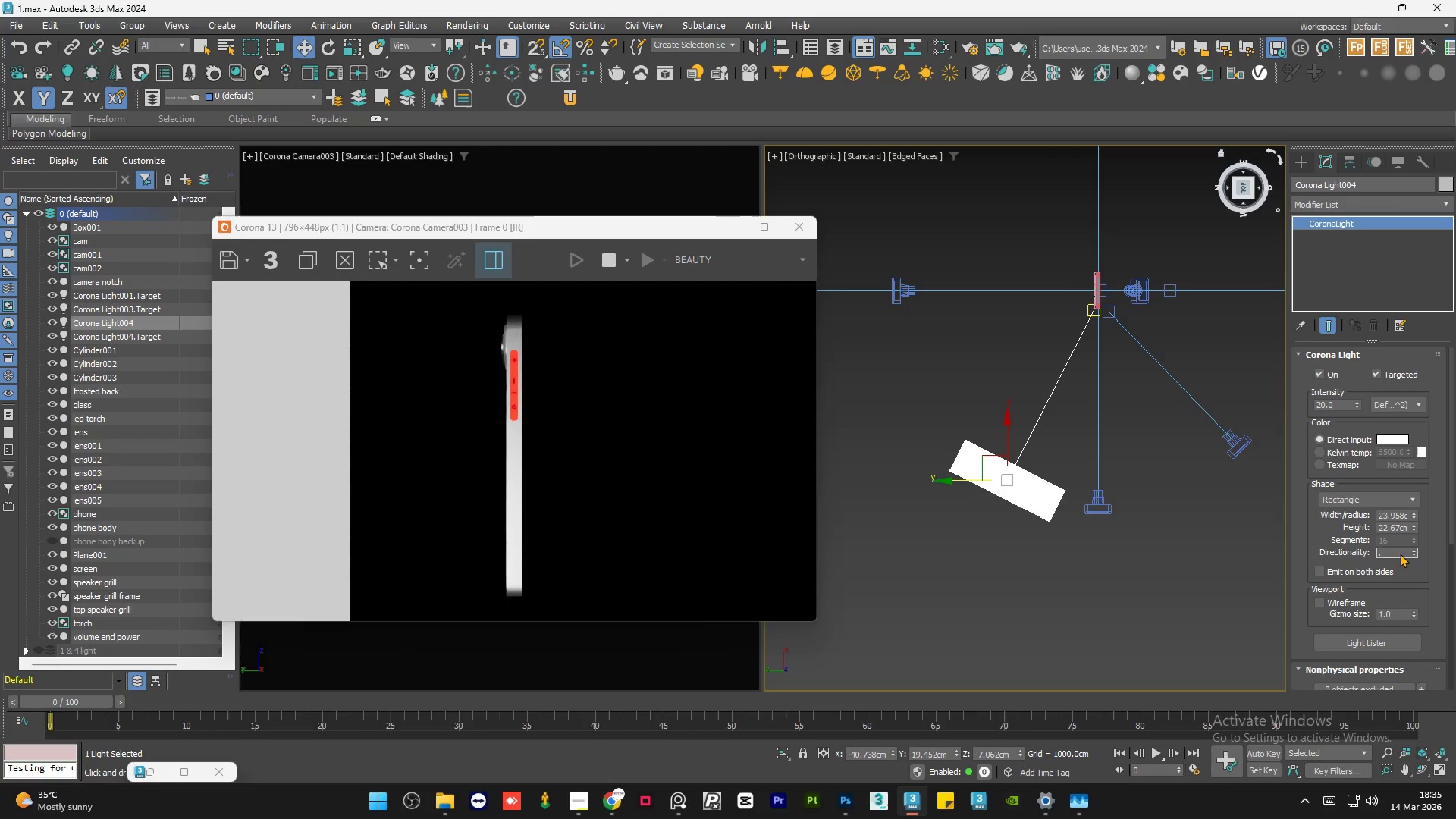 
key(Numpad4)
 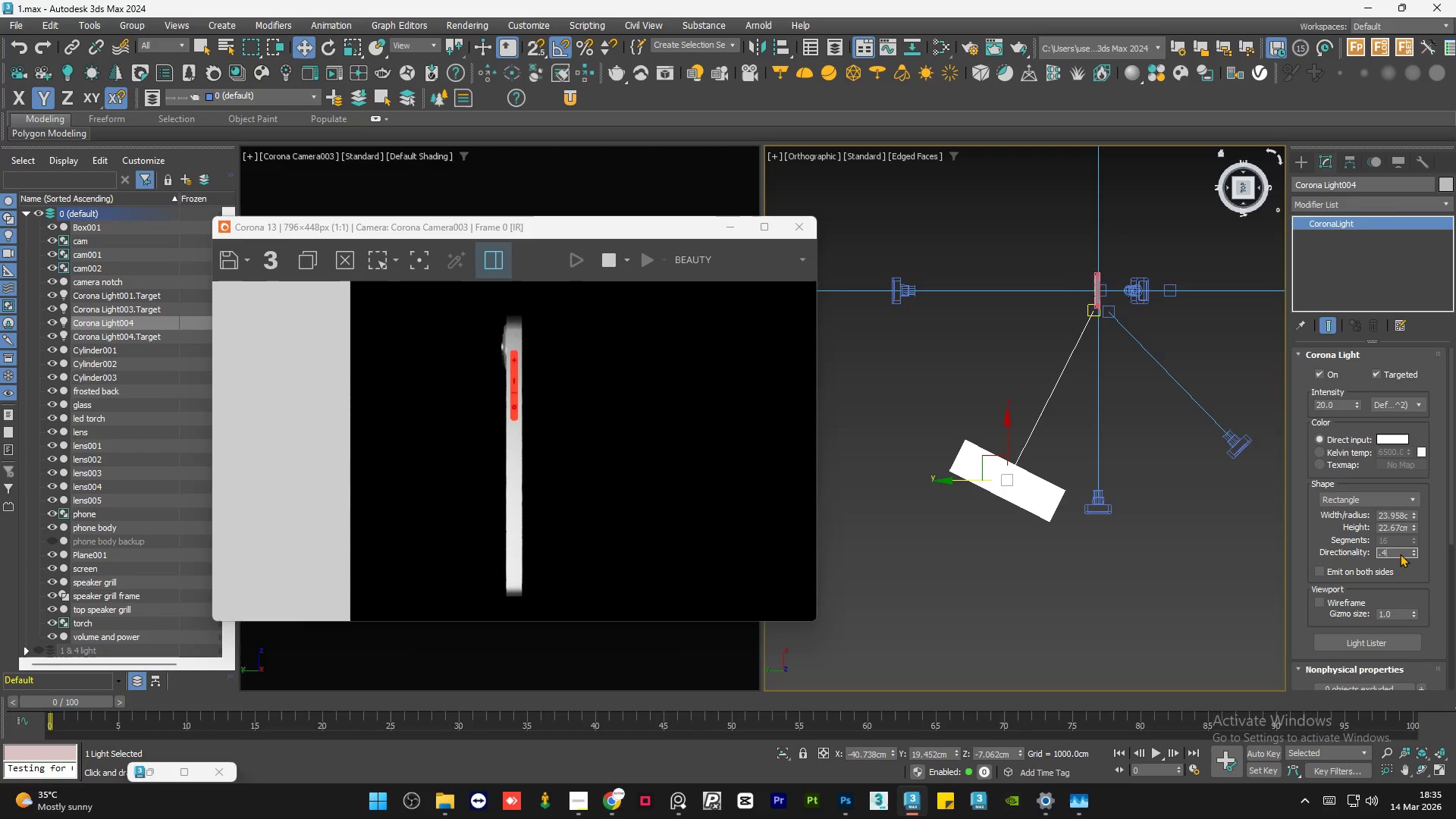 
key(NumpadEnter)
 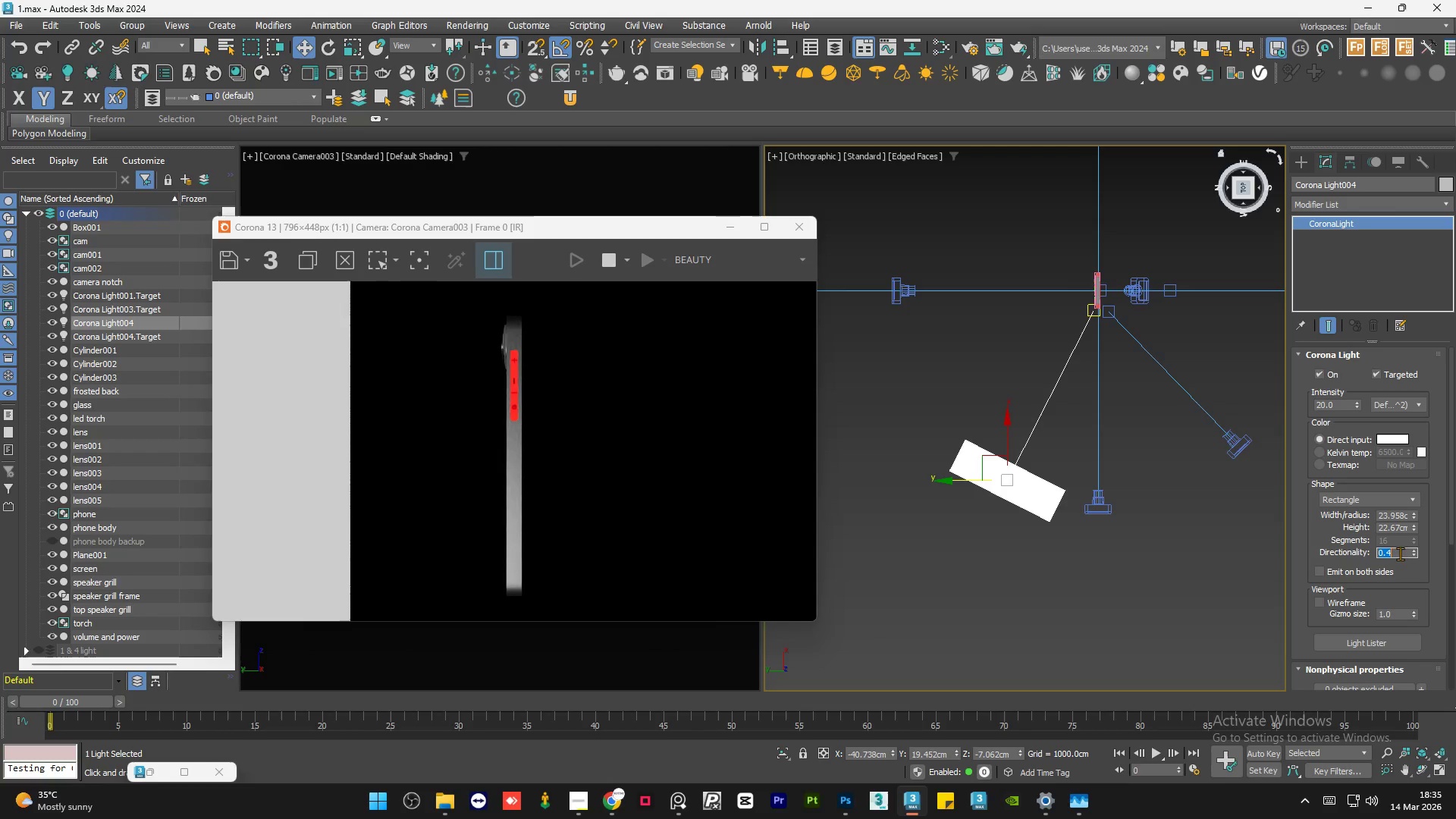 
key(NumpadDecimal)
 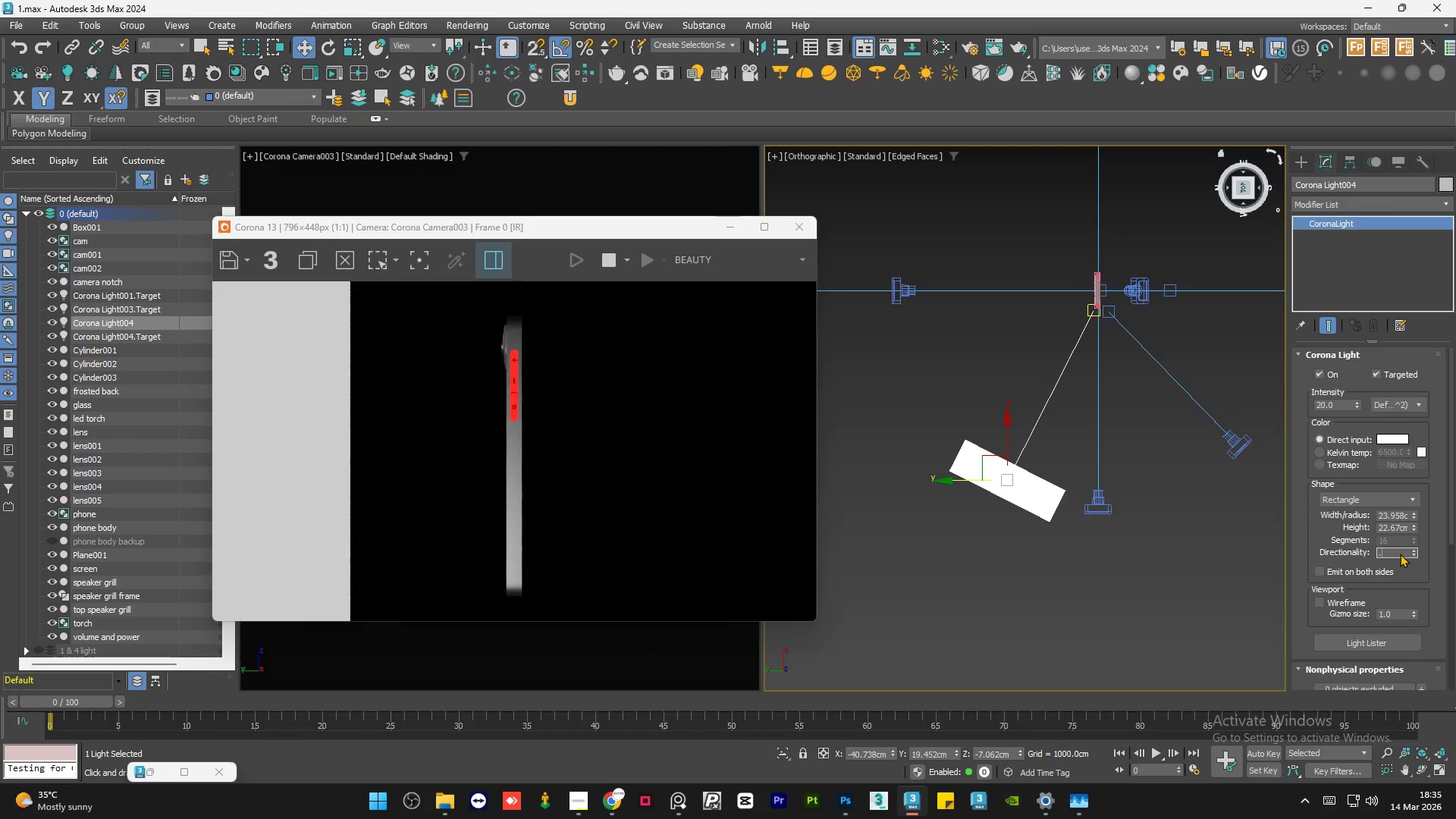 
key(Numpad2)
 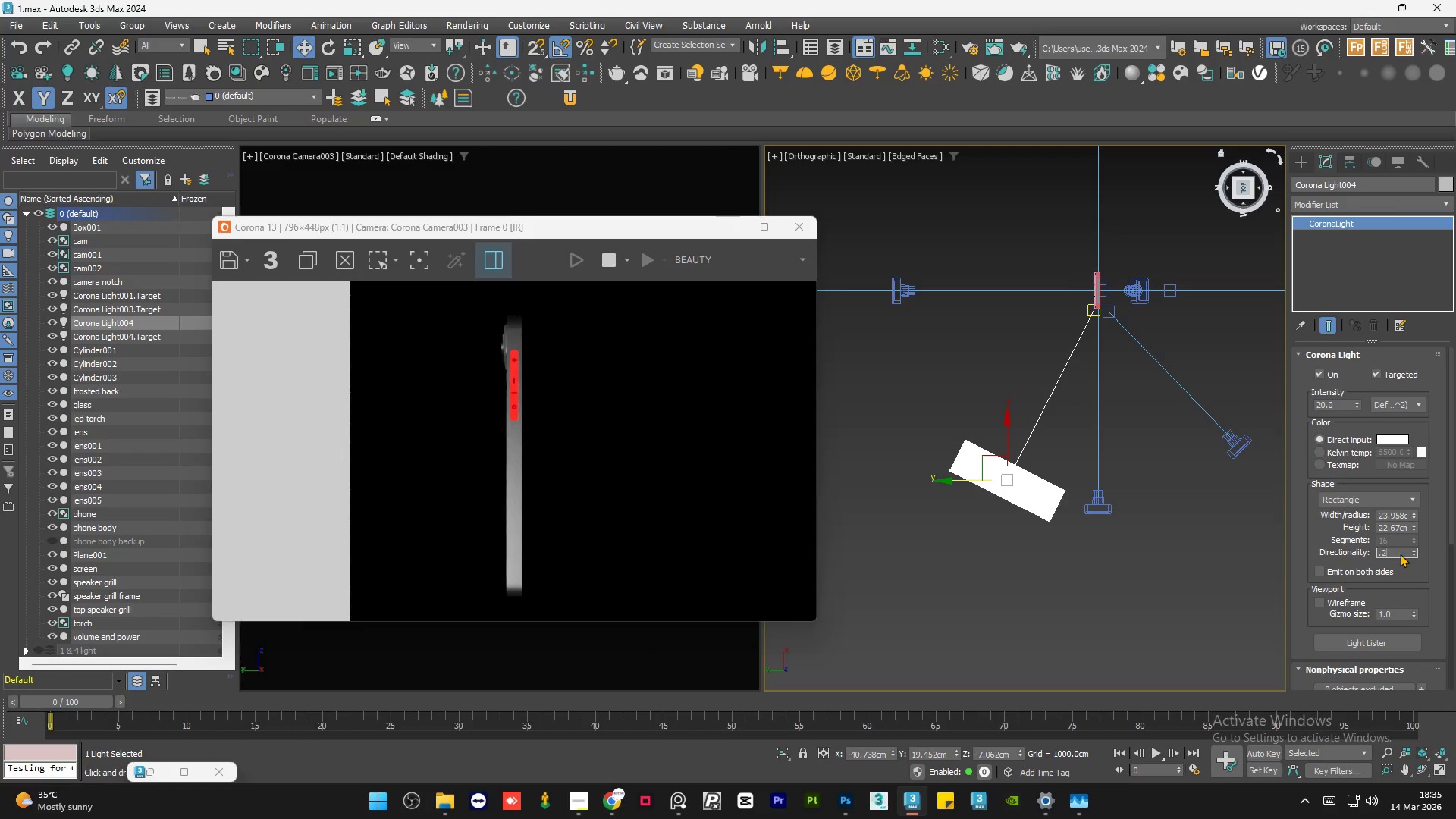 
key(NumpadEnter)
 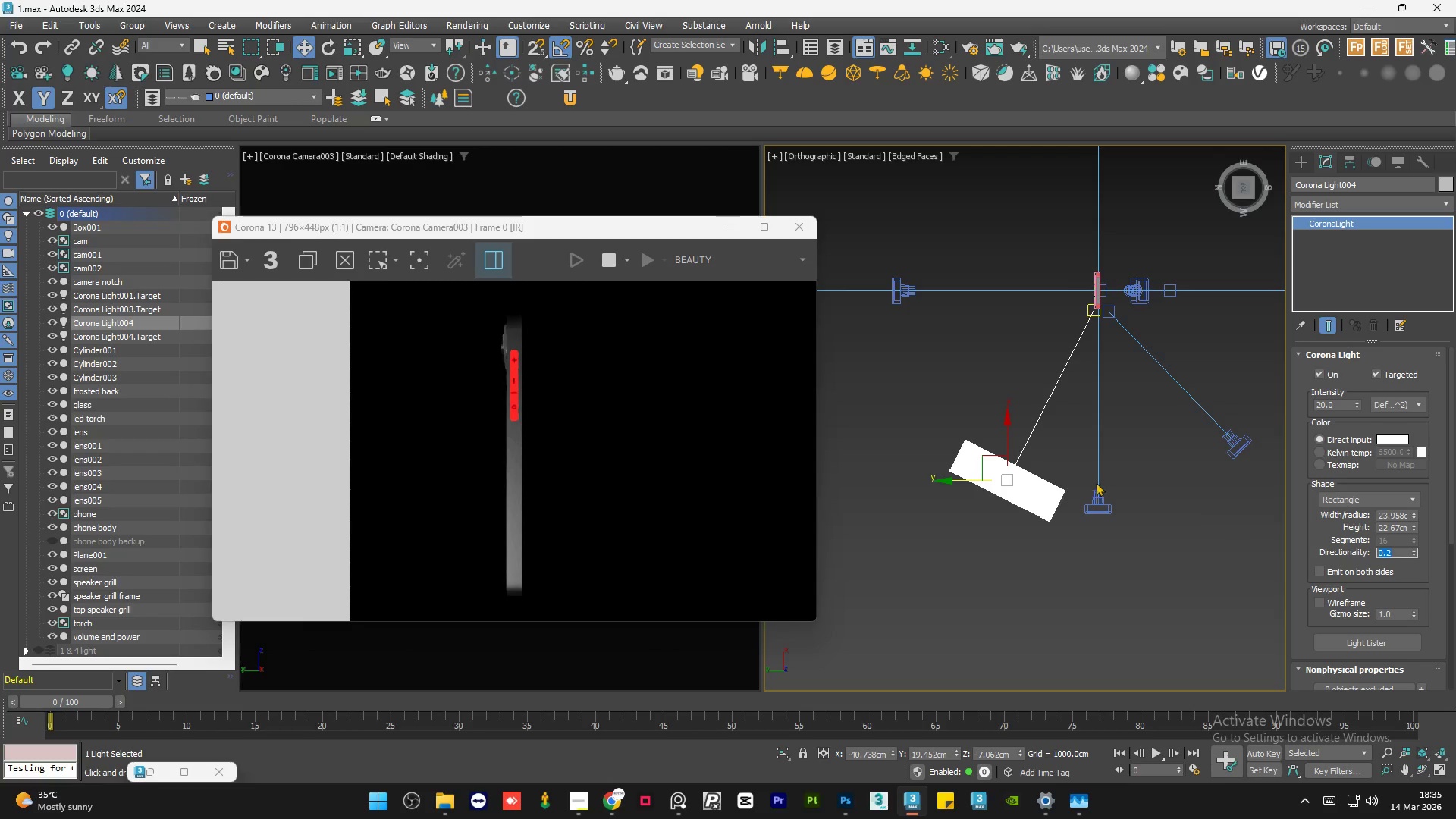 
scroll: coordinate [1009, 463], scroll_direction: down, amount: 2.0
 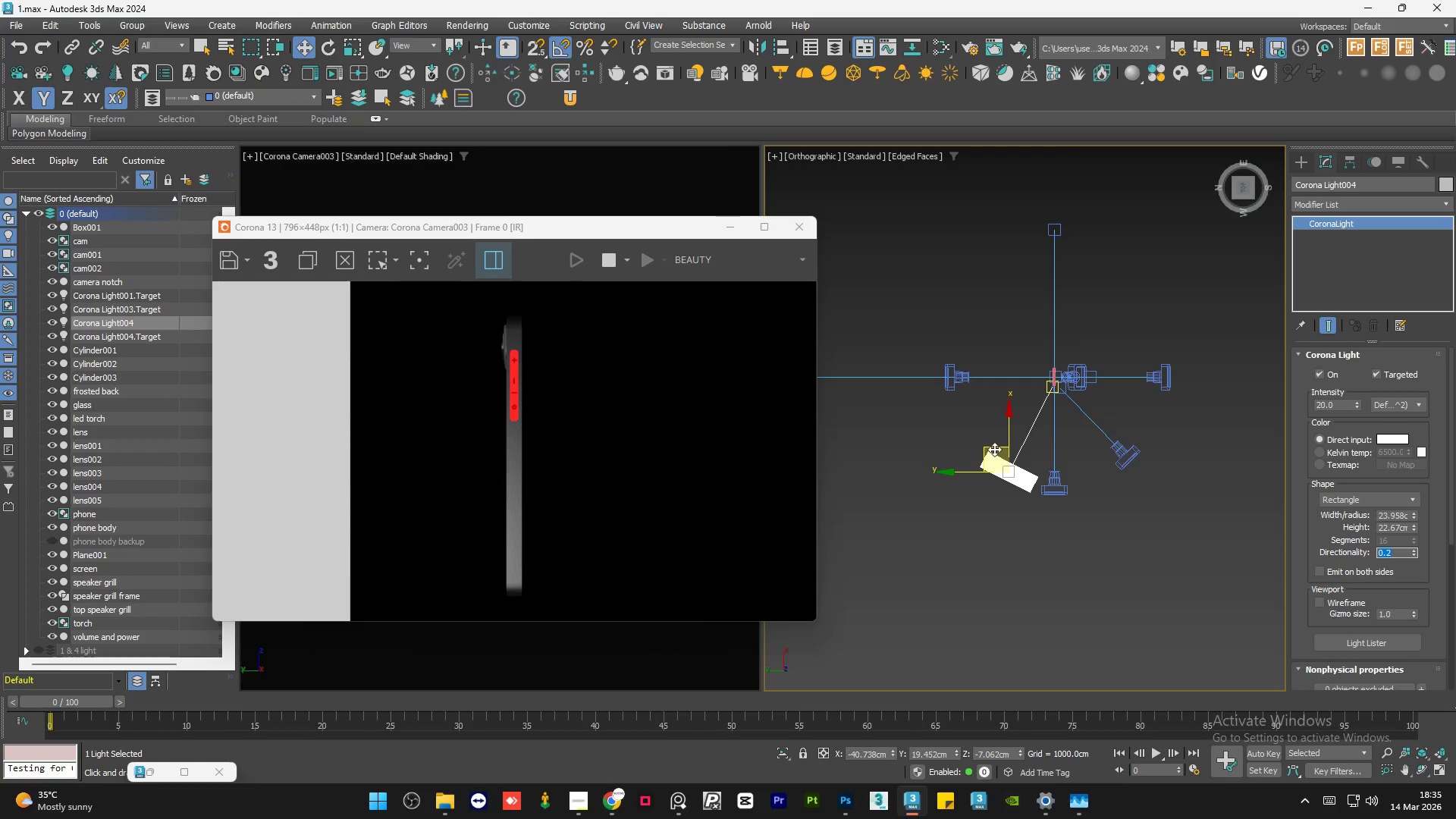 
left_click_drag(start_coordinate=[994, 449], to_coordinate=[983, 453])
 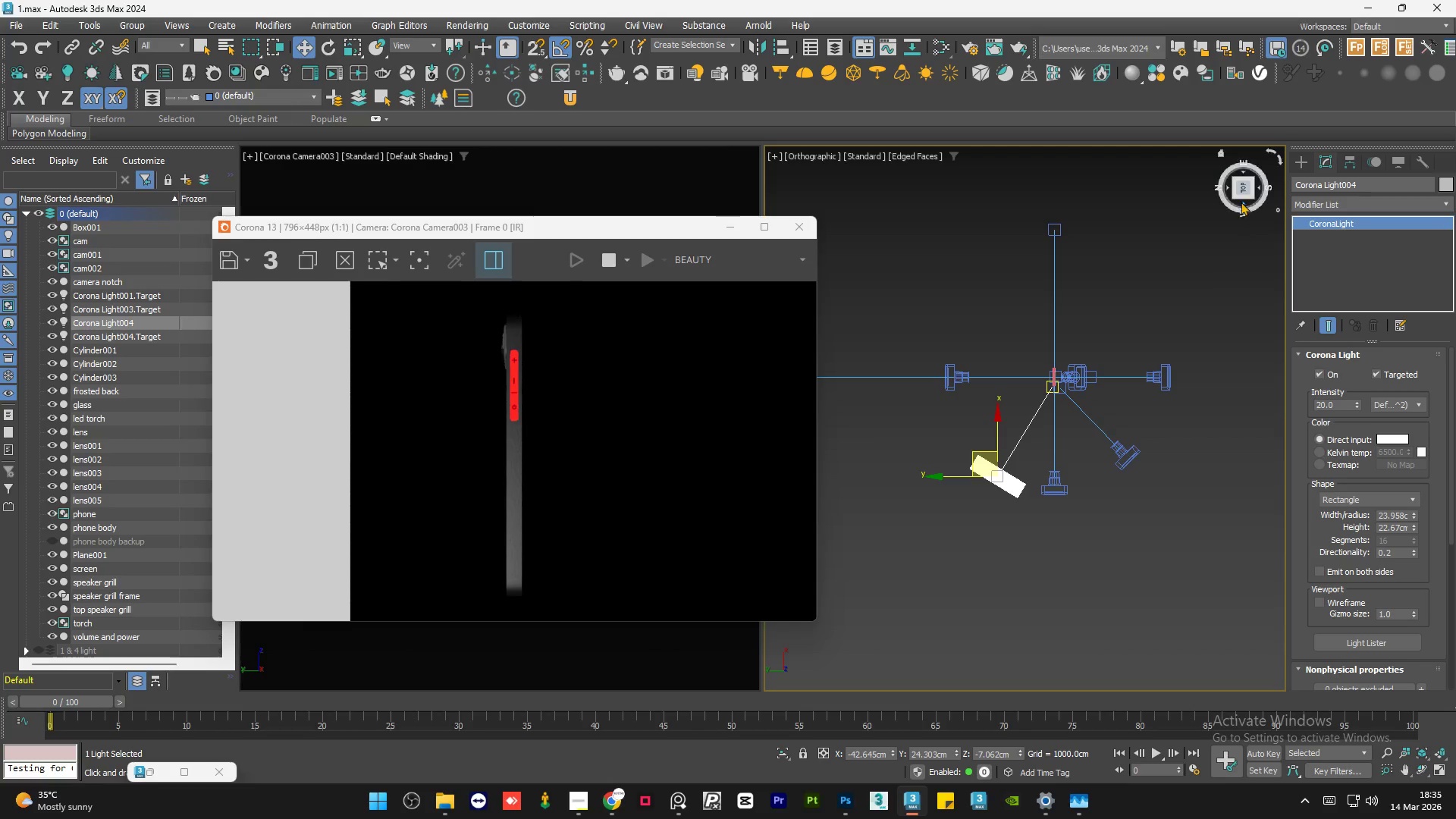 
left_click([1241, 200])
 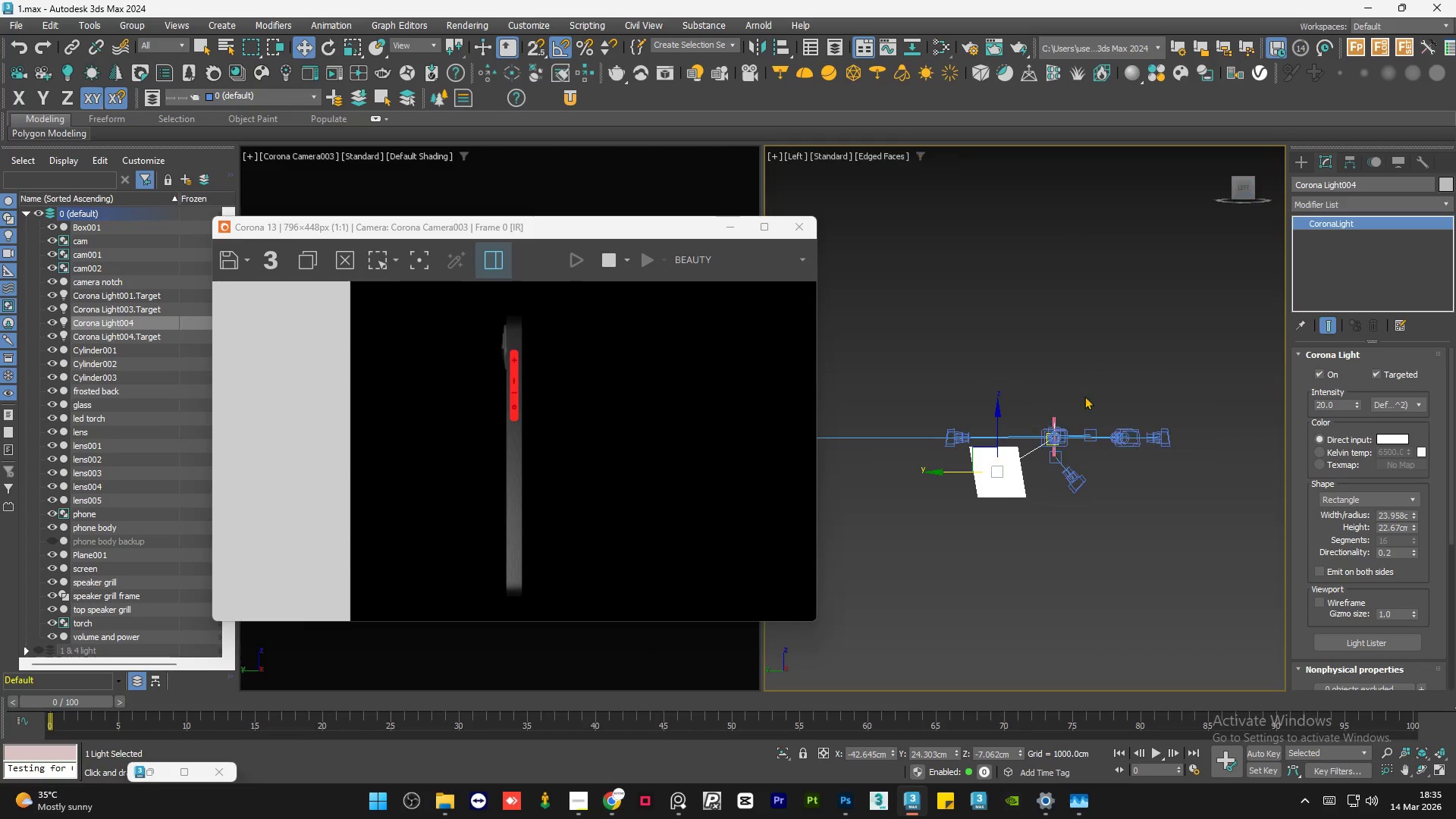 
scroll: coordinate [1051, 448], scroll_direction: up, amount: 5.0
 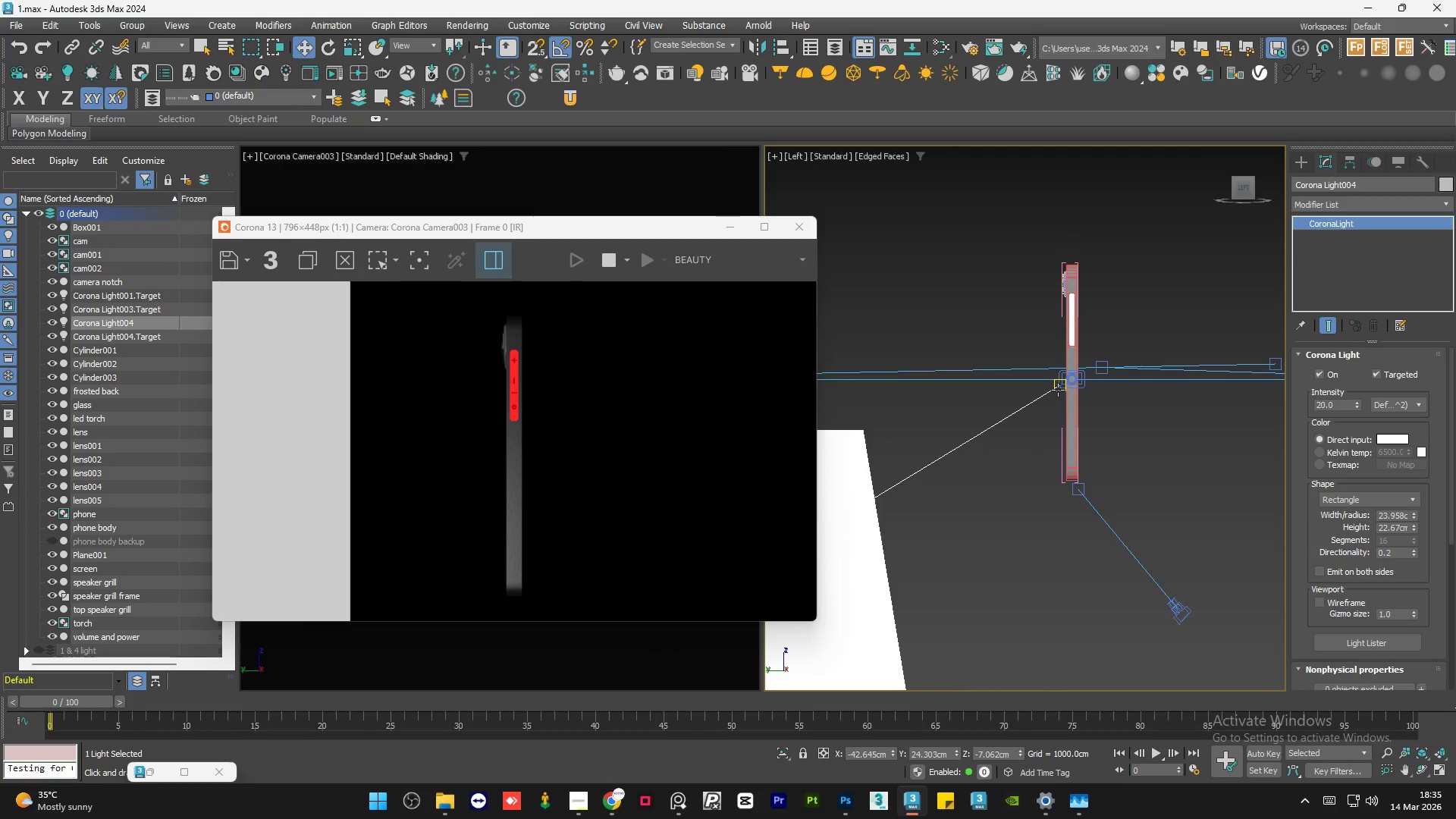 
left_click([1058, 390])
 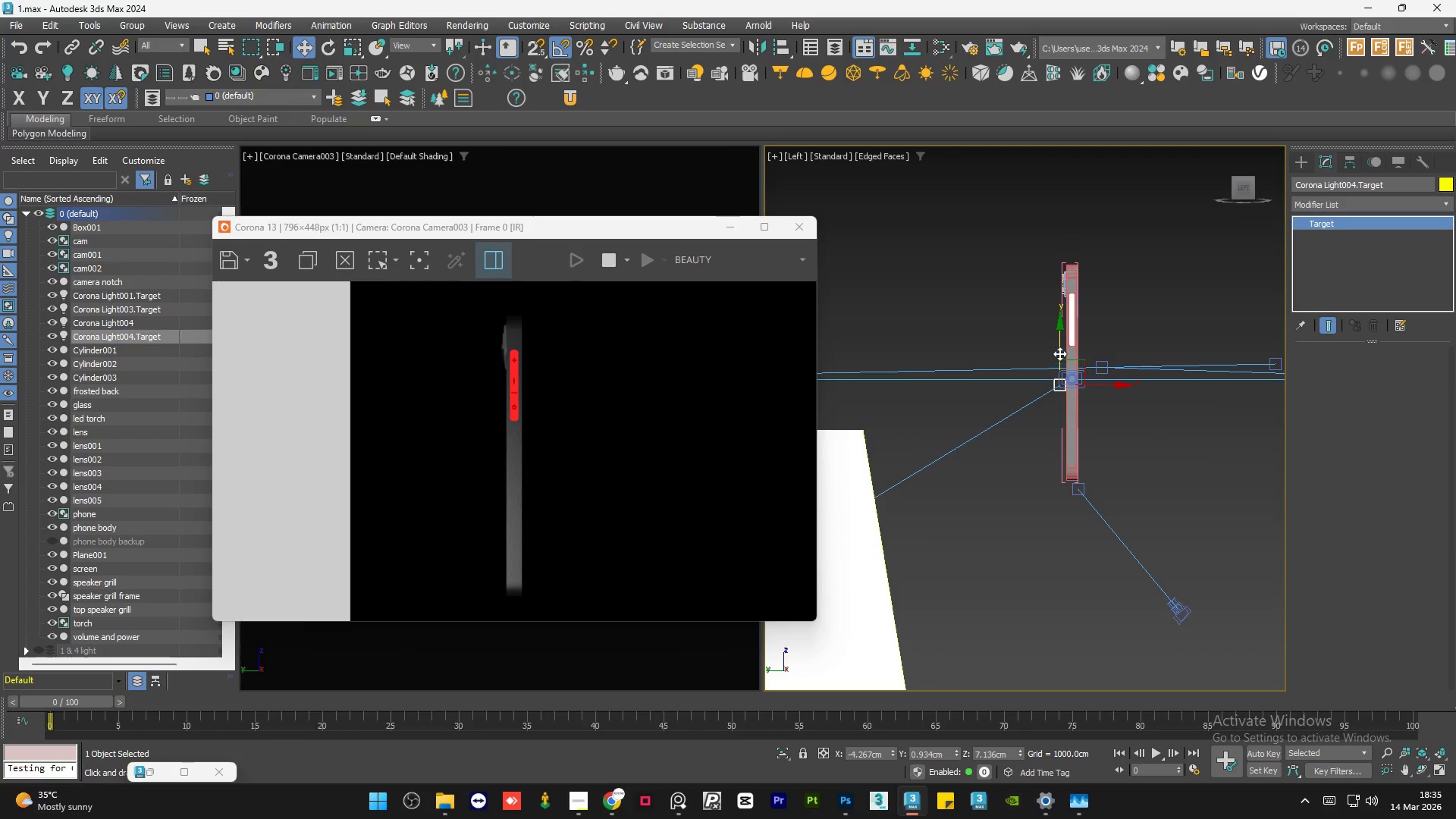 
left_click_drag(start_coordinate=[1059, 353], to_coordinate=[1064, 295])
 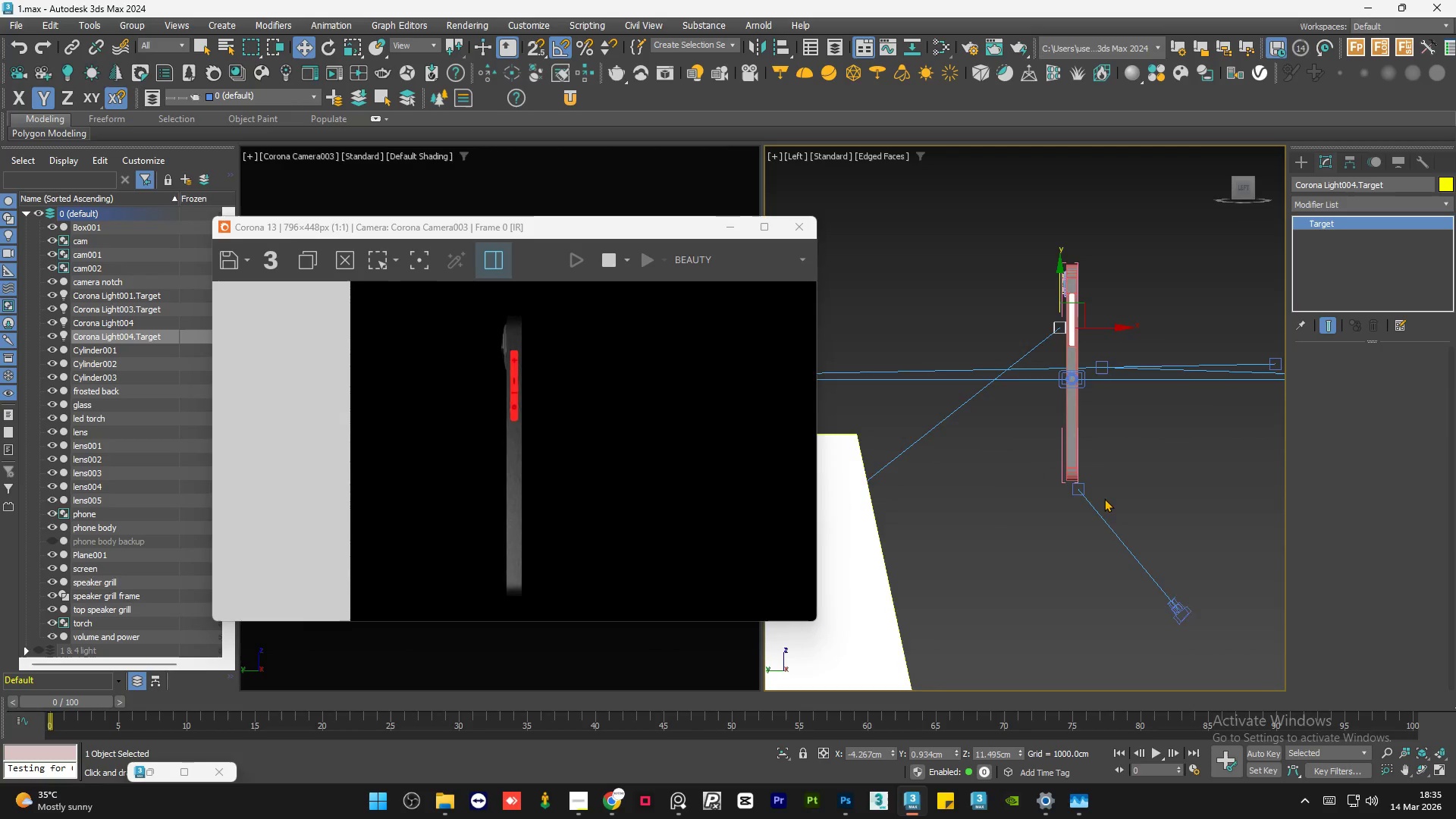 
left_click([993, 553])
 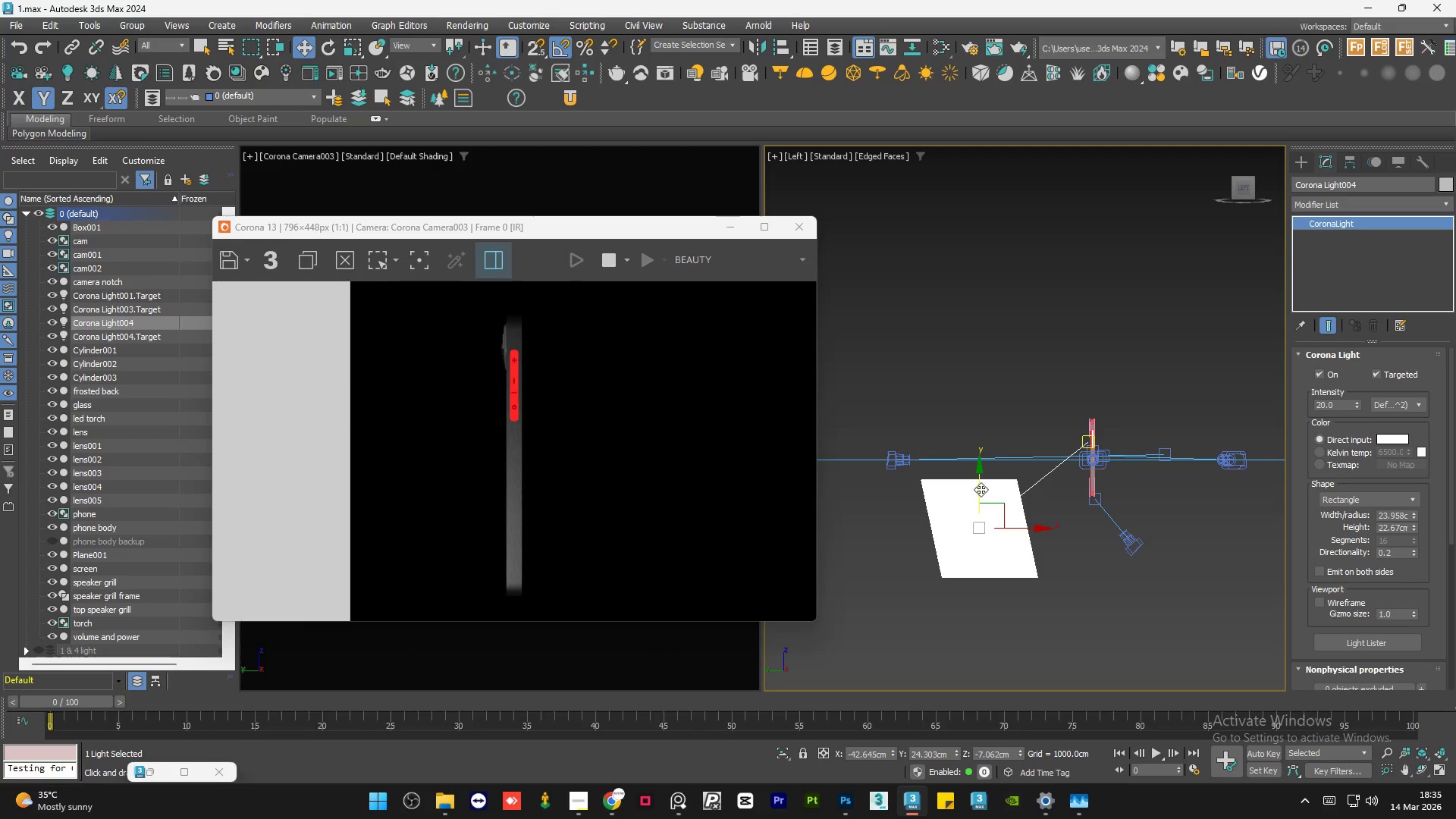 
scroll: coordinate [1103, 506], scroll_direction: down, amount: 3.0
 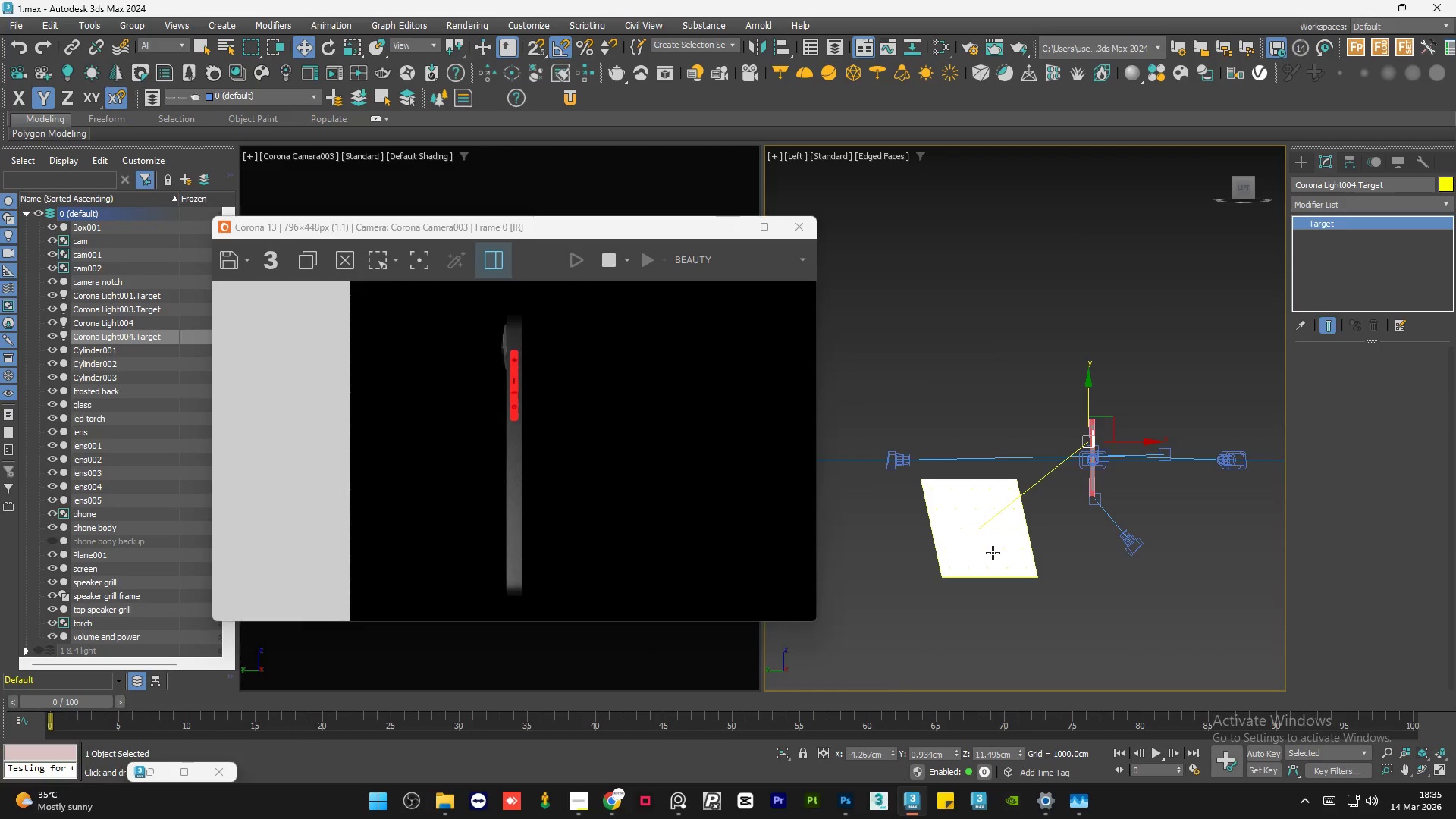 
left_click_drag(start_coordinate=[981, 488], to_coordinate=[946, 479])
 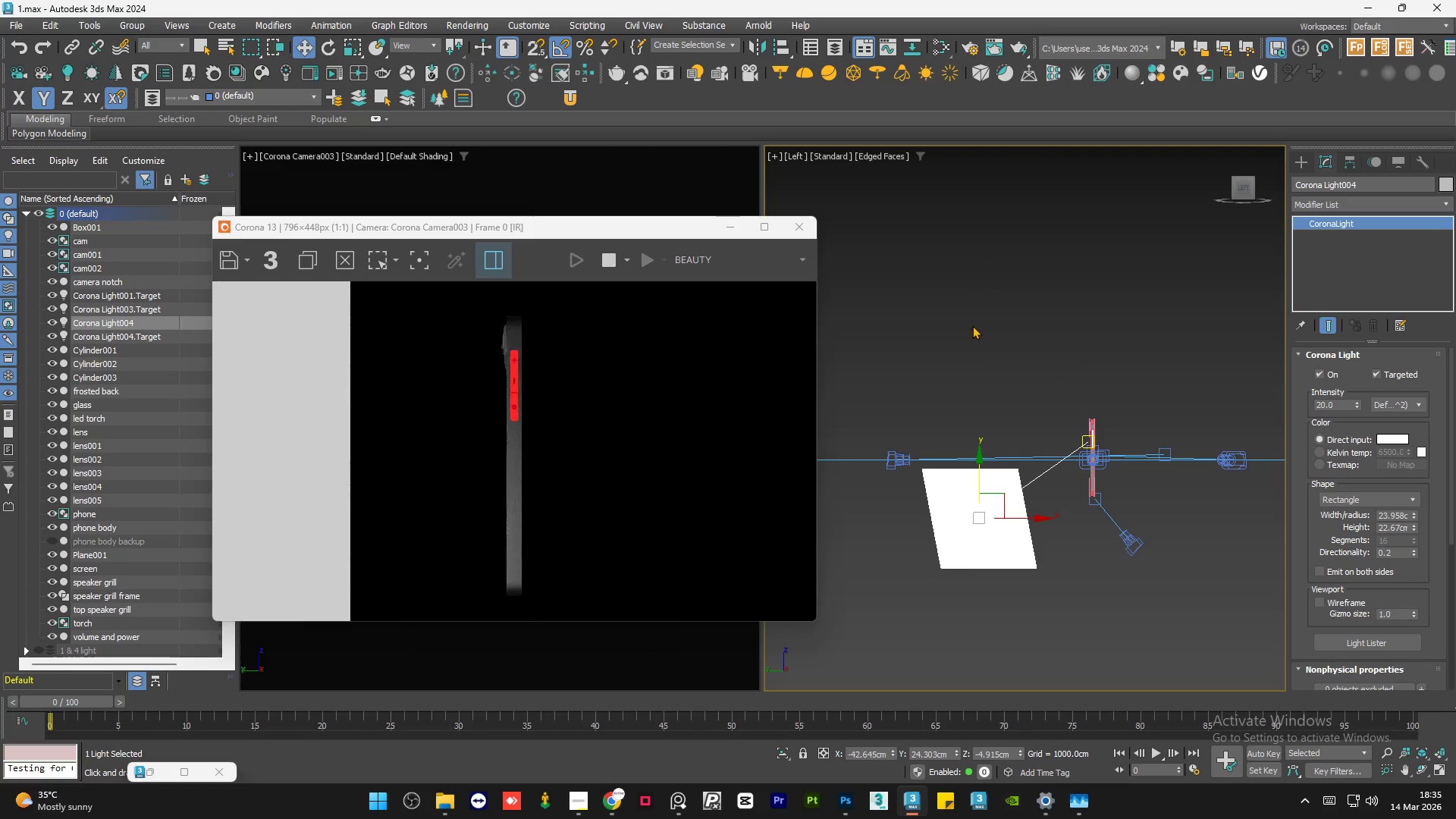 
left_click([972, 325])
 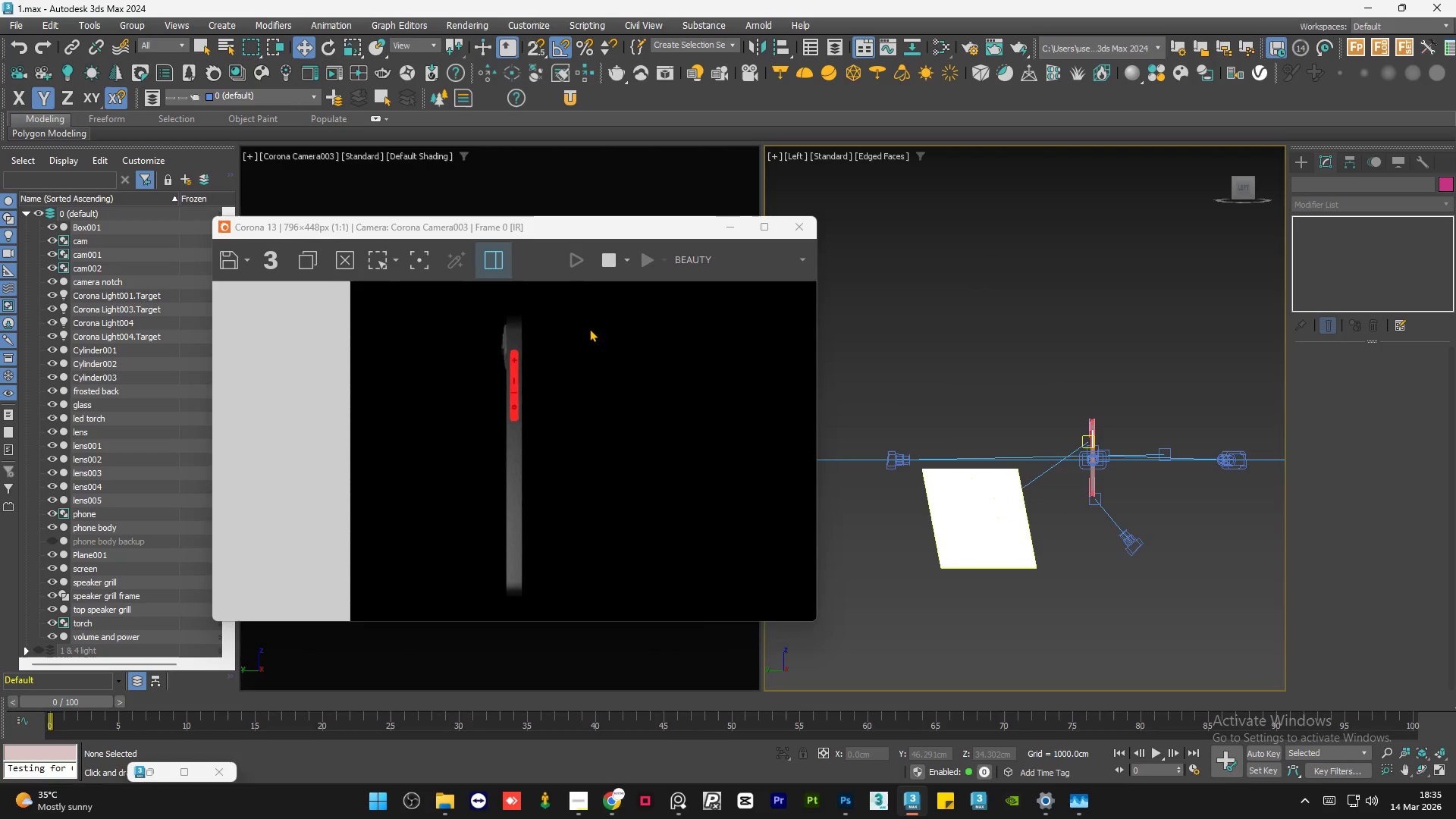 
scroll: coordinate [480, 334], scroll_direction: up, amount: 2.0
 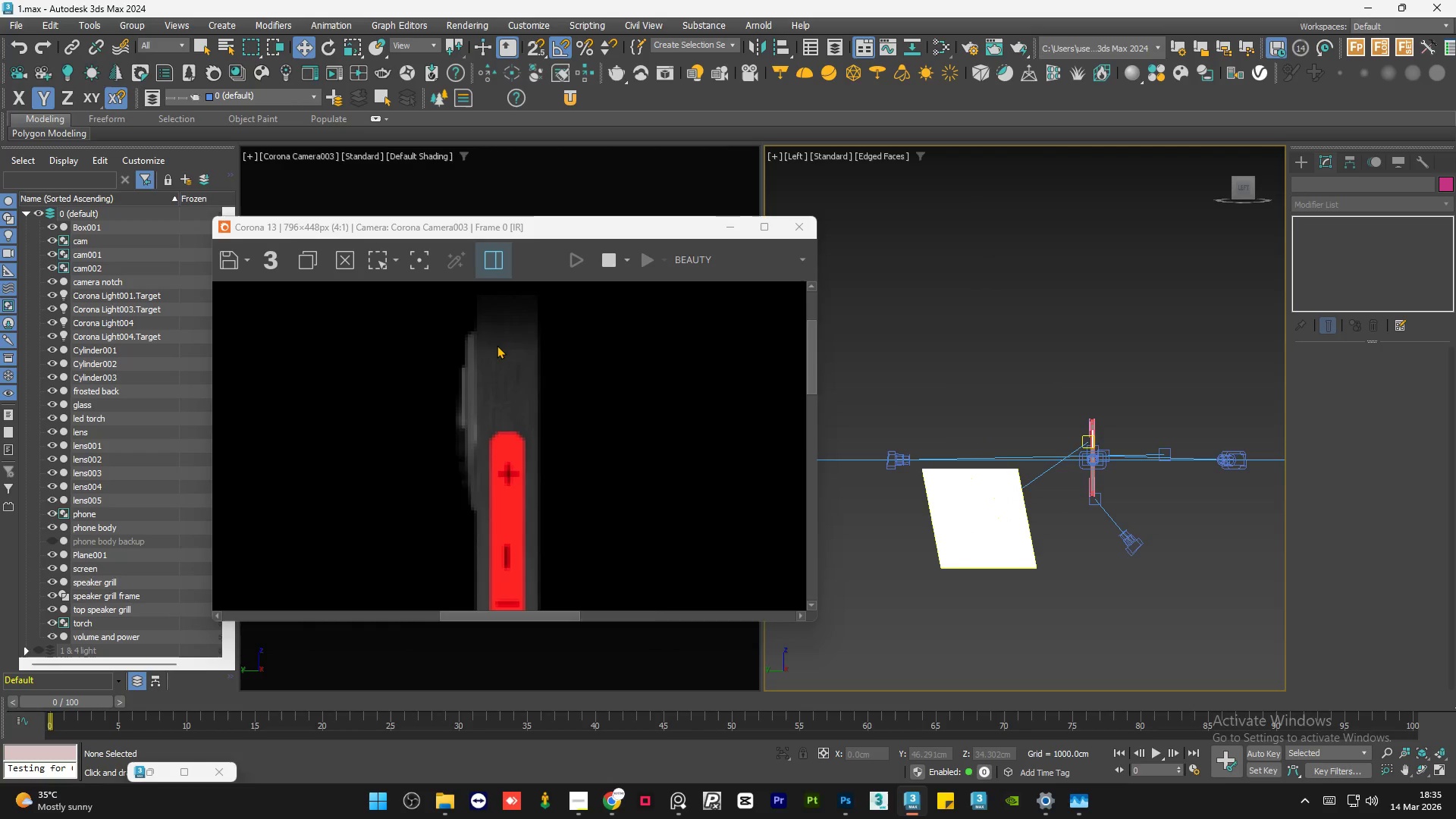 
scroll: coordinate [497, 345], scroll_direction: down, amount: 1.0
 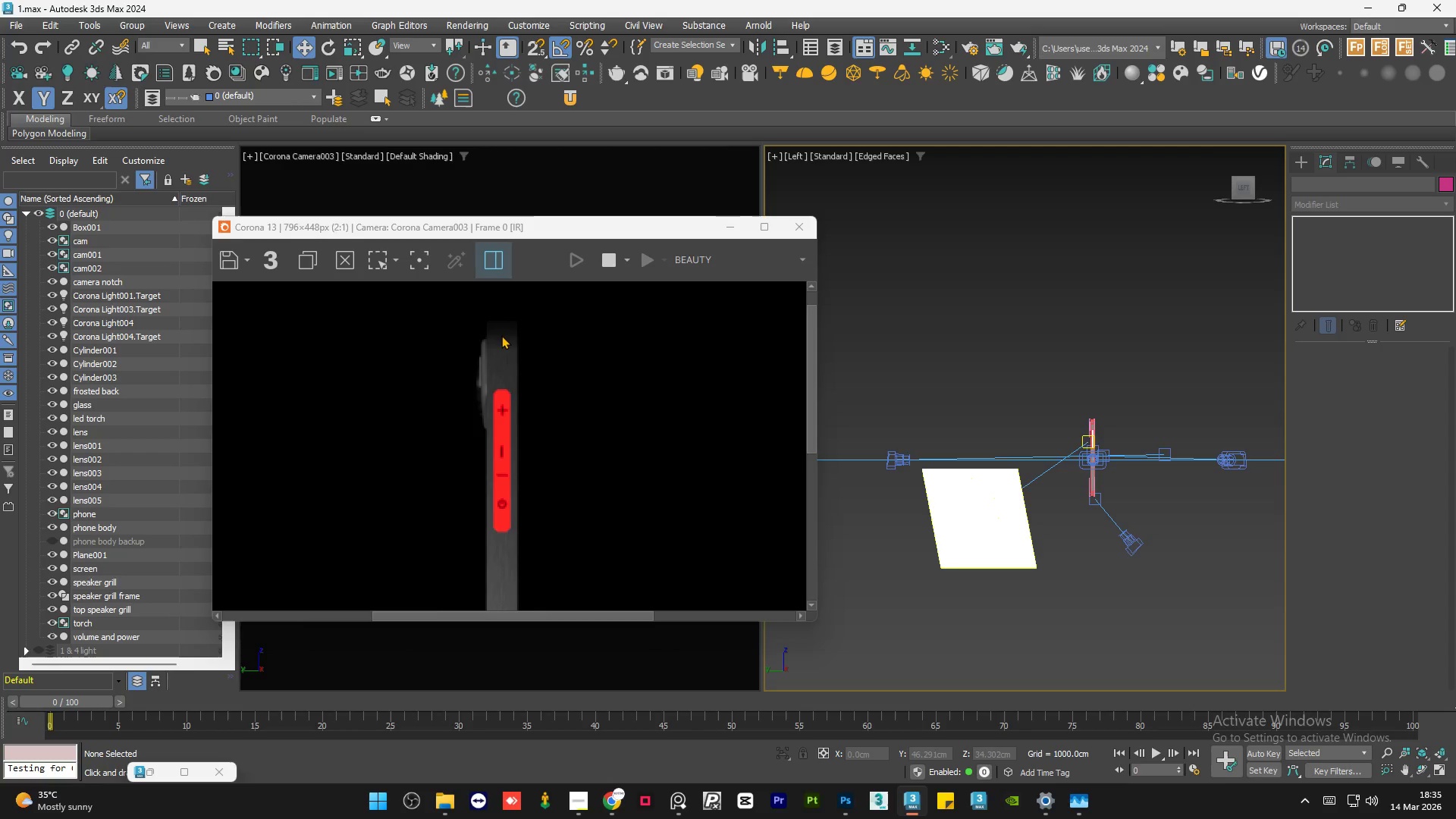 
scroll: coordinate [502, 331], scroll_direction: up, amount: 1.0
 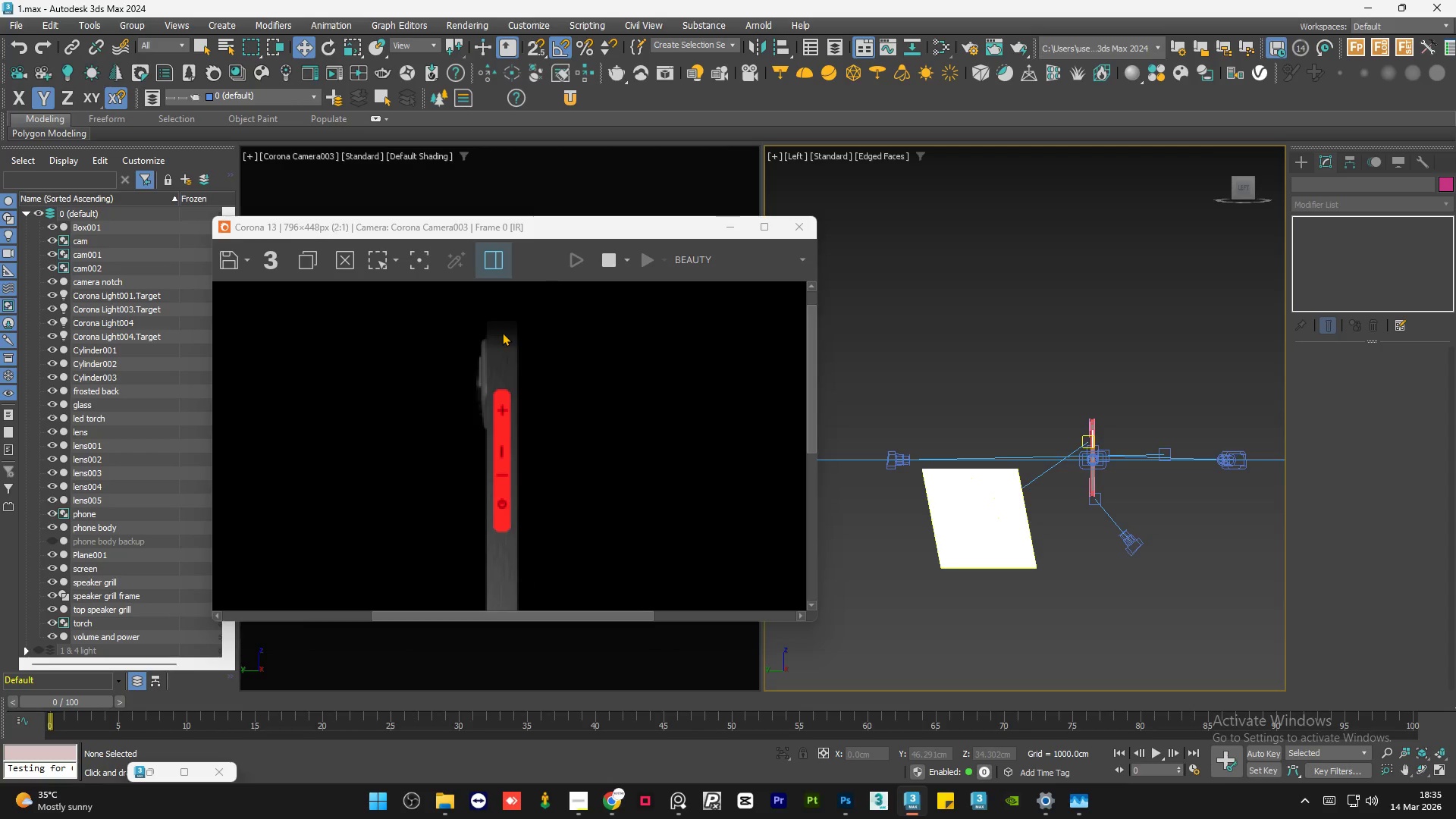 
scroll: coordinate [1069, 505], scroll_direction: down, amount: 8.0
 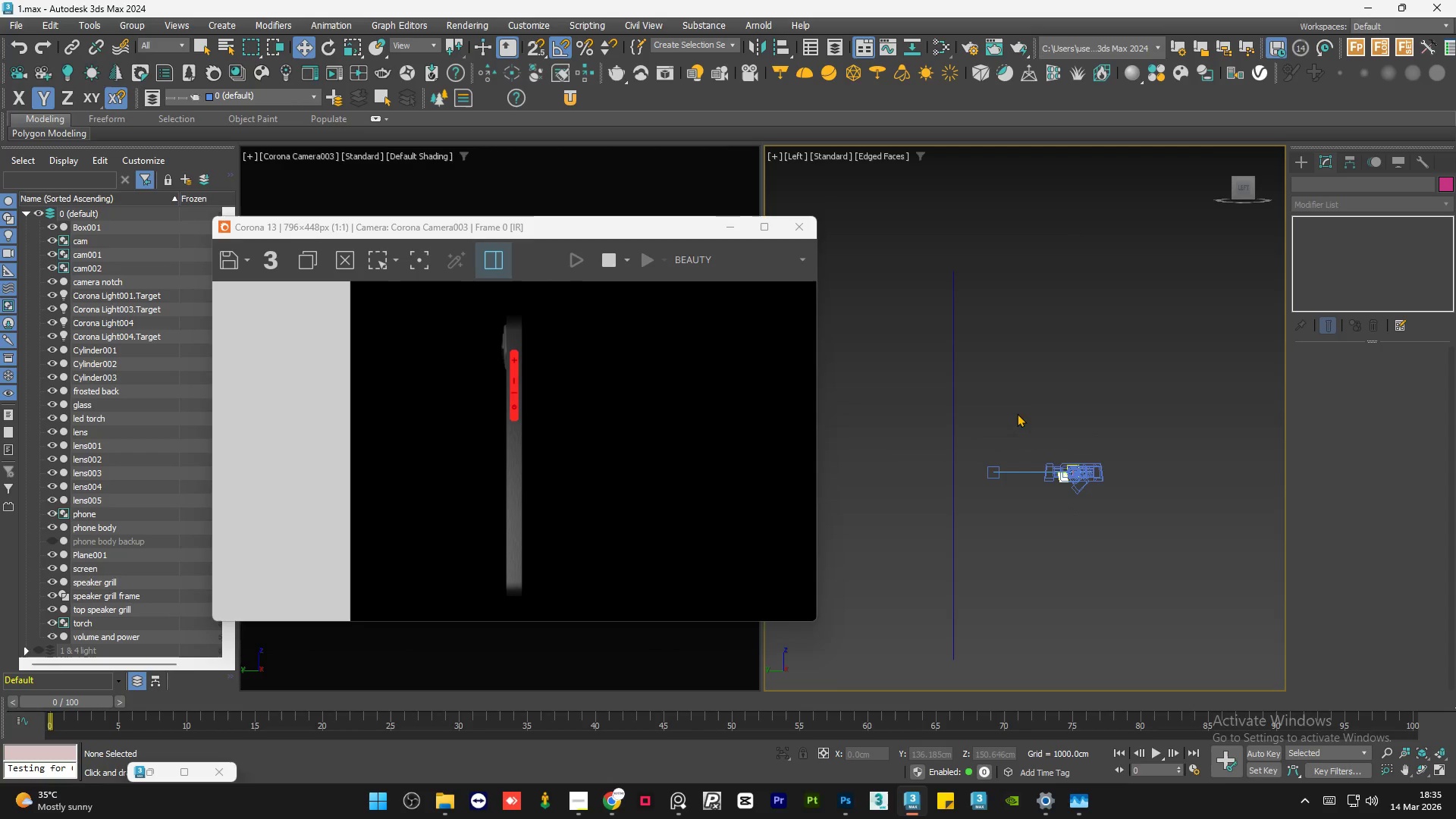 
hold_key(key=AltLeft, duration=0.7)
 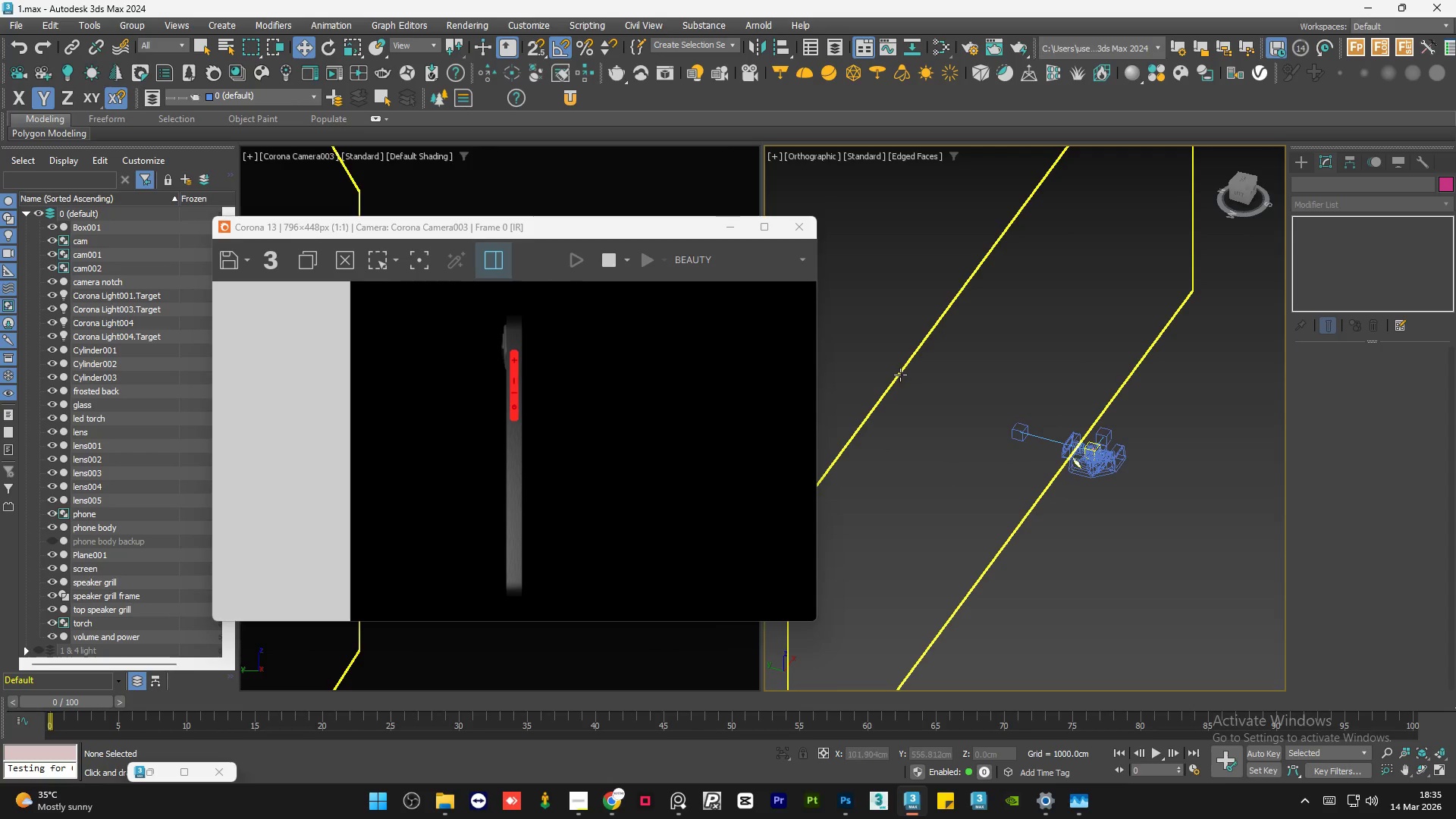 
left_click([900, 375])
 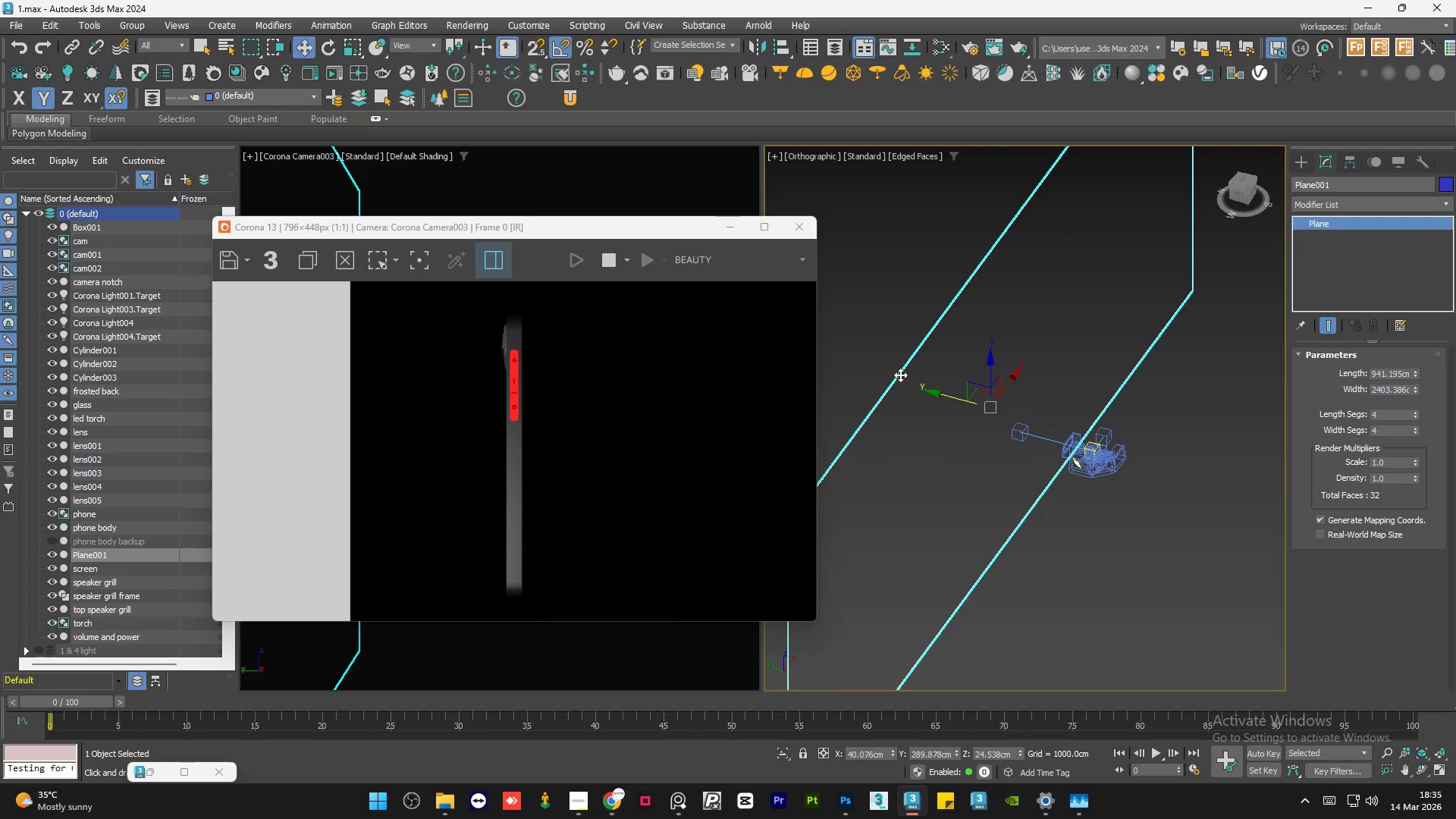 
scroll: coordinate [900, 375], scroll_direction: down, amount: 3.0
 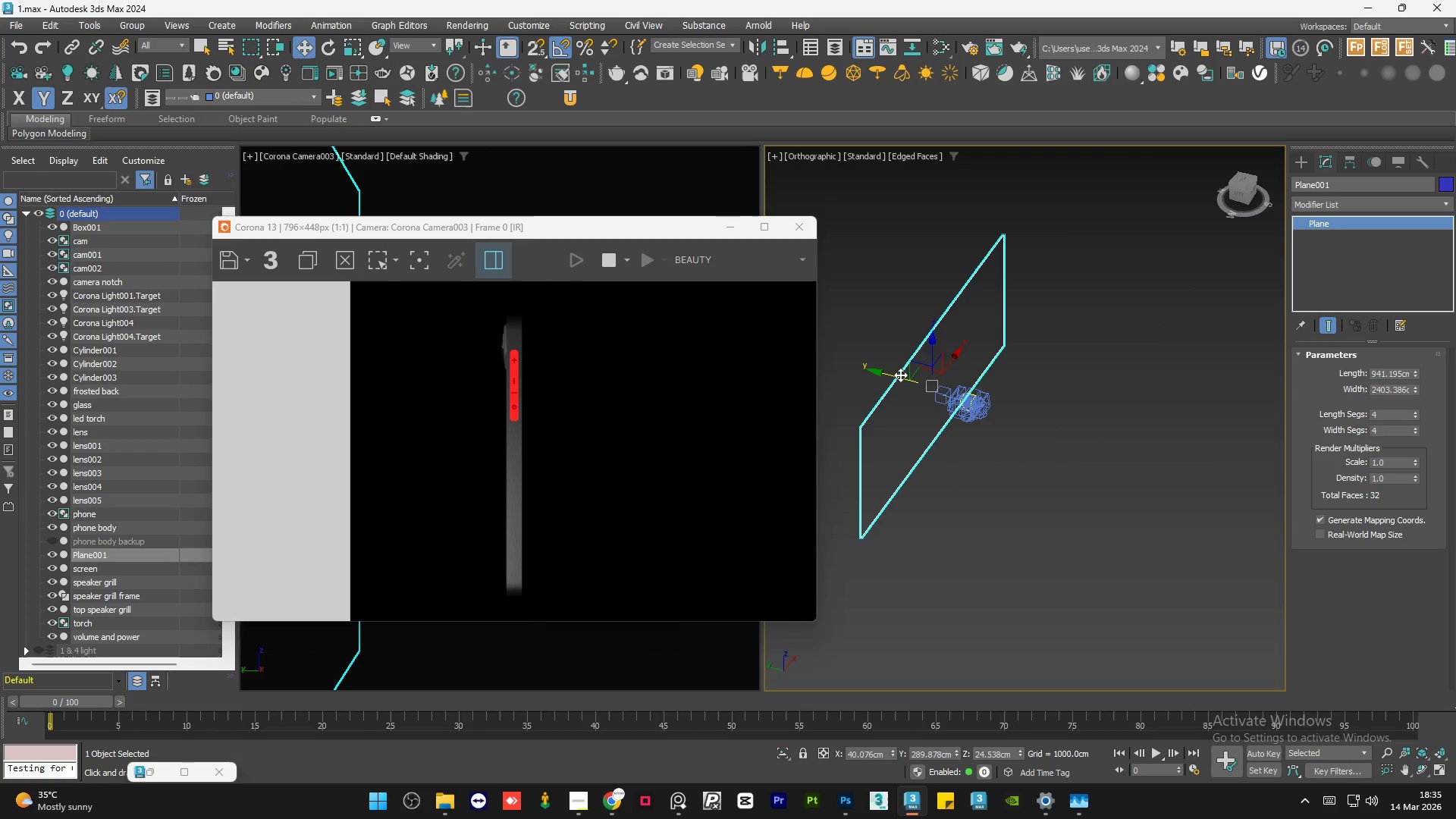 
key(E)
 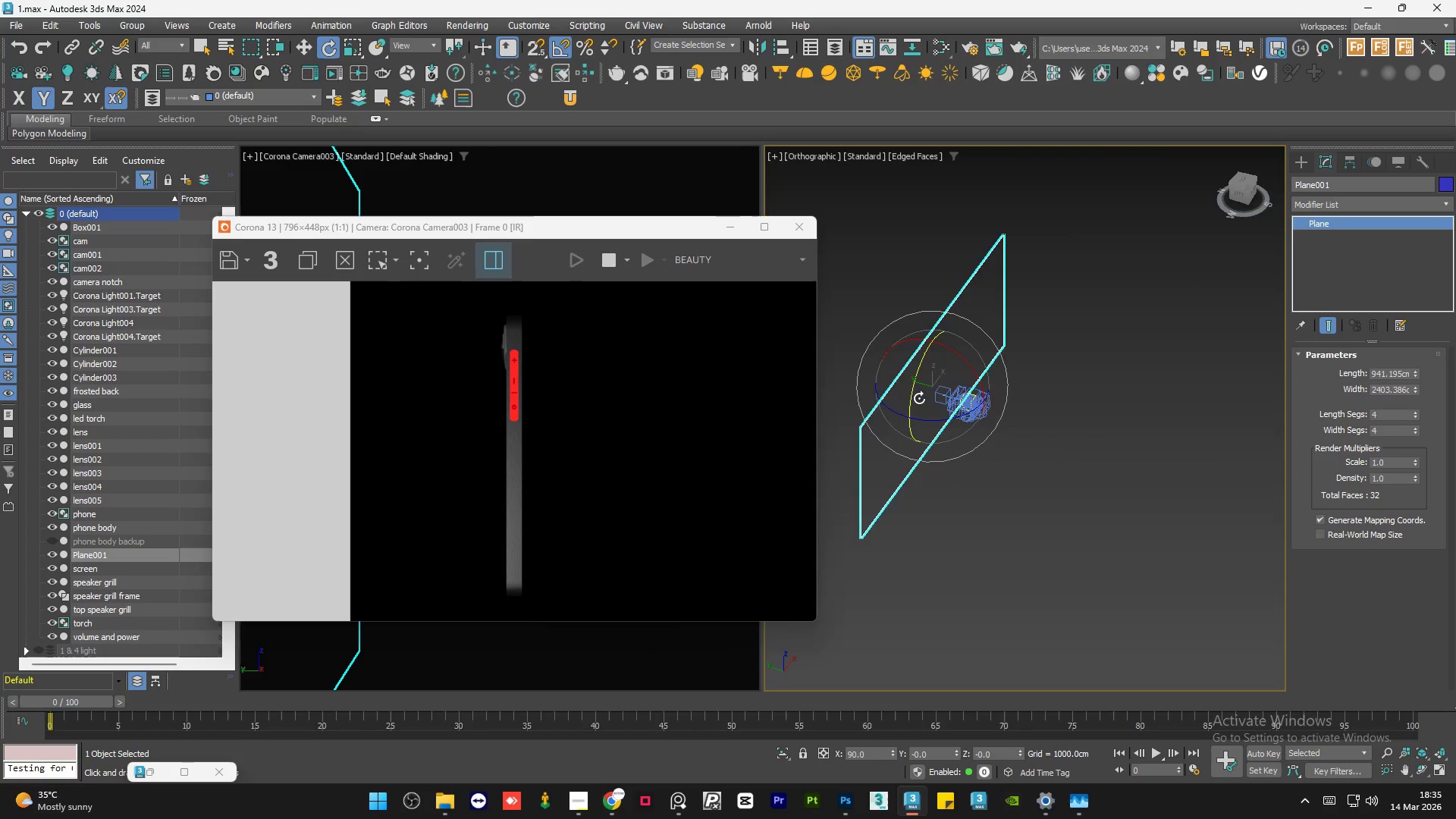 
hold_key(key=ShiftLeft, duration=1.5)
 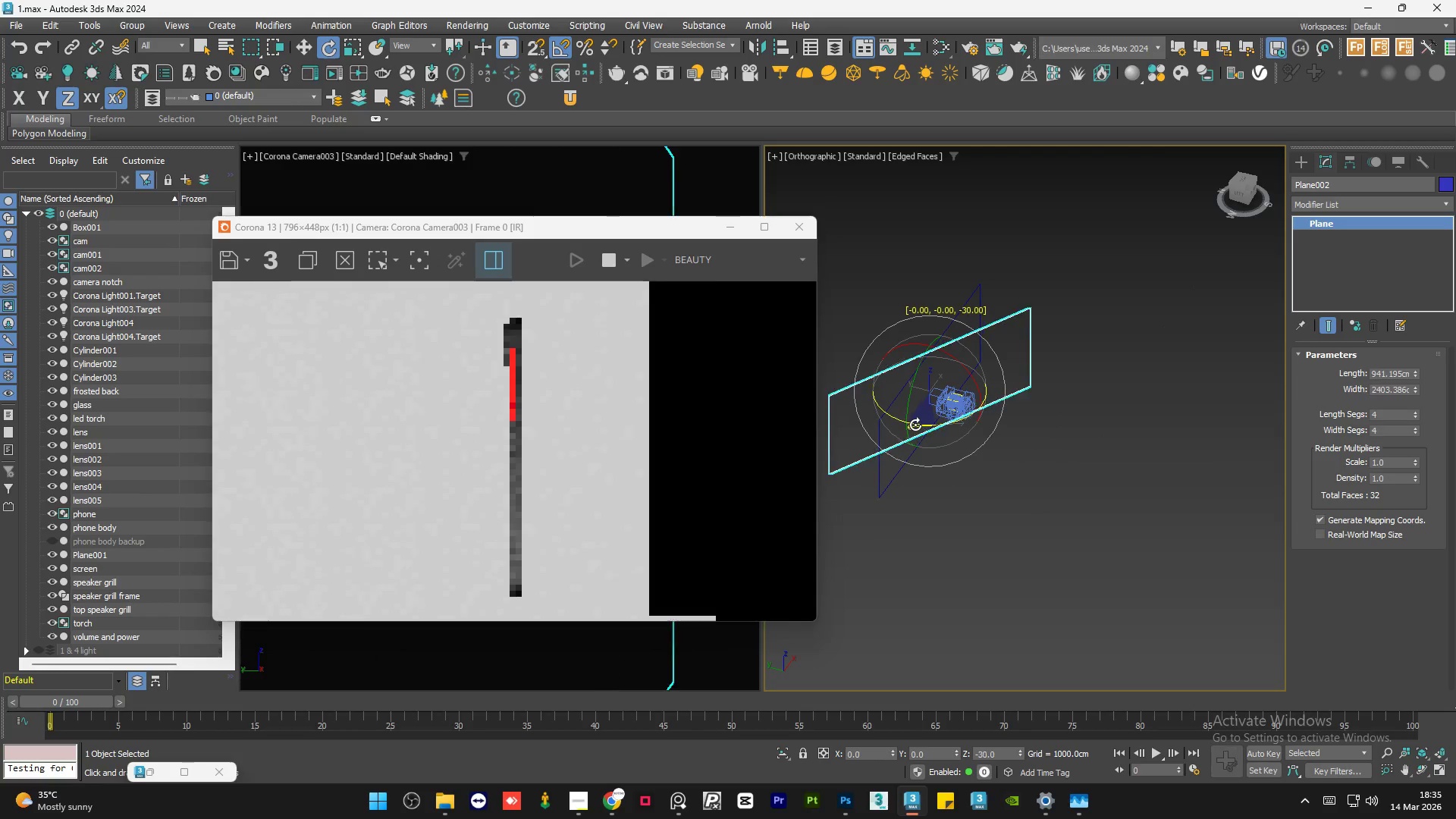 
scroll: coordinate [923, 402], scroll_direction: down, amount: 1.0
 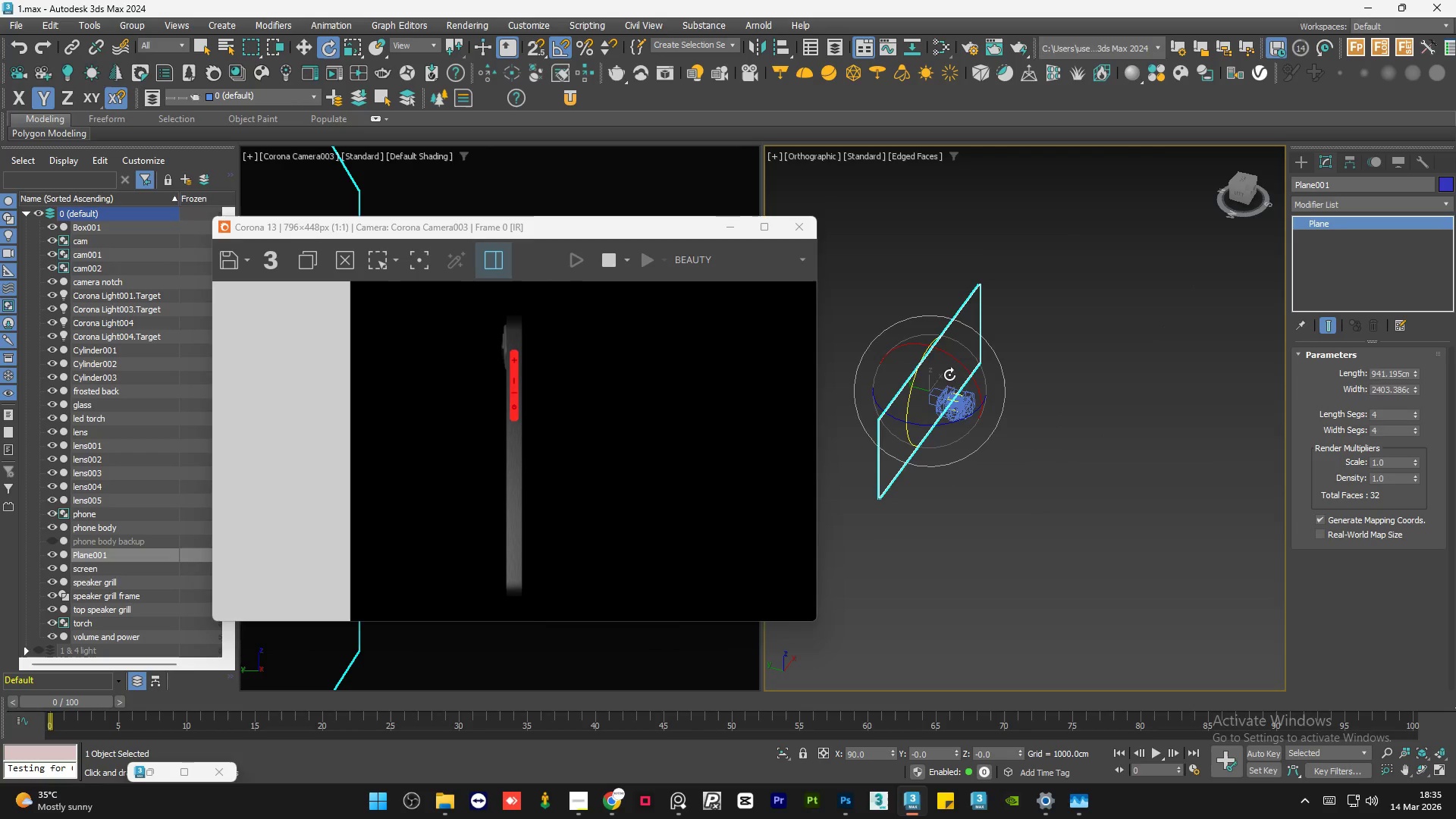 
left_click_drag(start_coordinate=[941, 425], to_coordinate=[870, 419])
 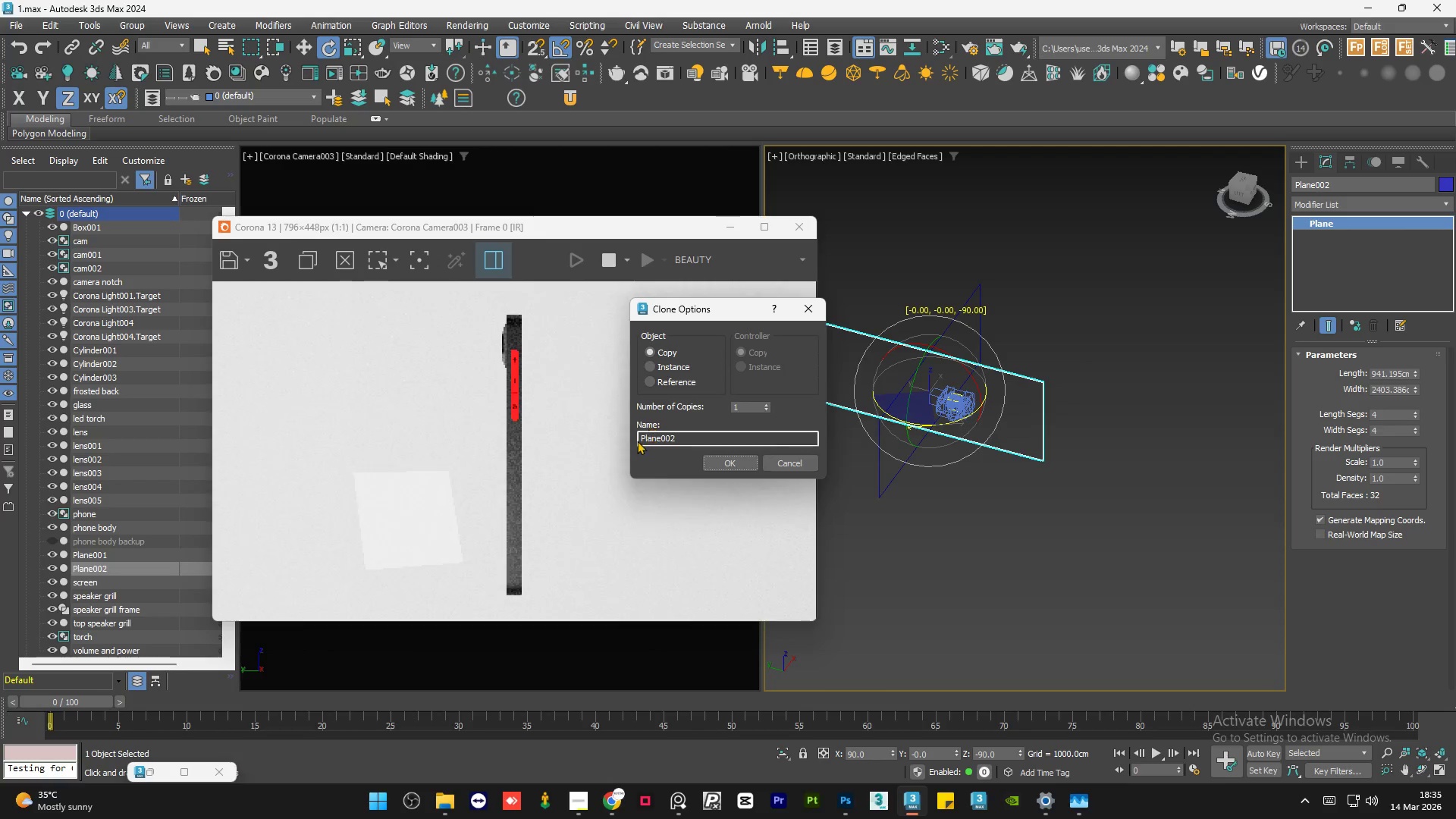 
hold_key(key=ShiftLeft, duration=1.51)
 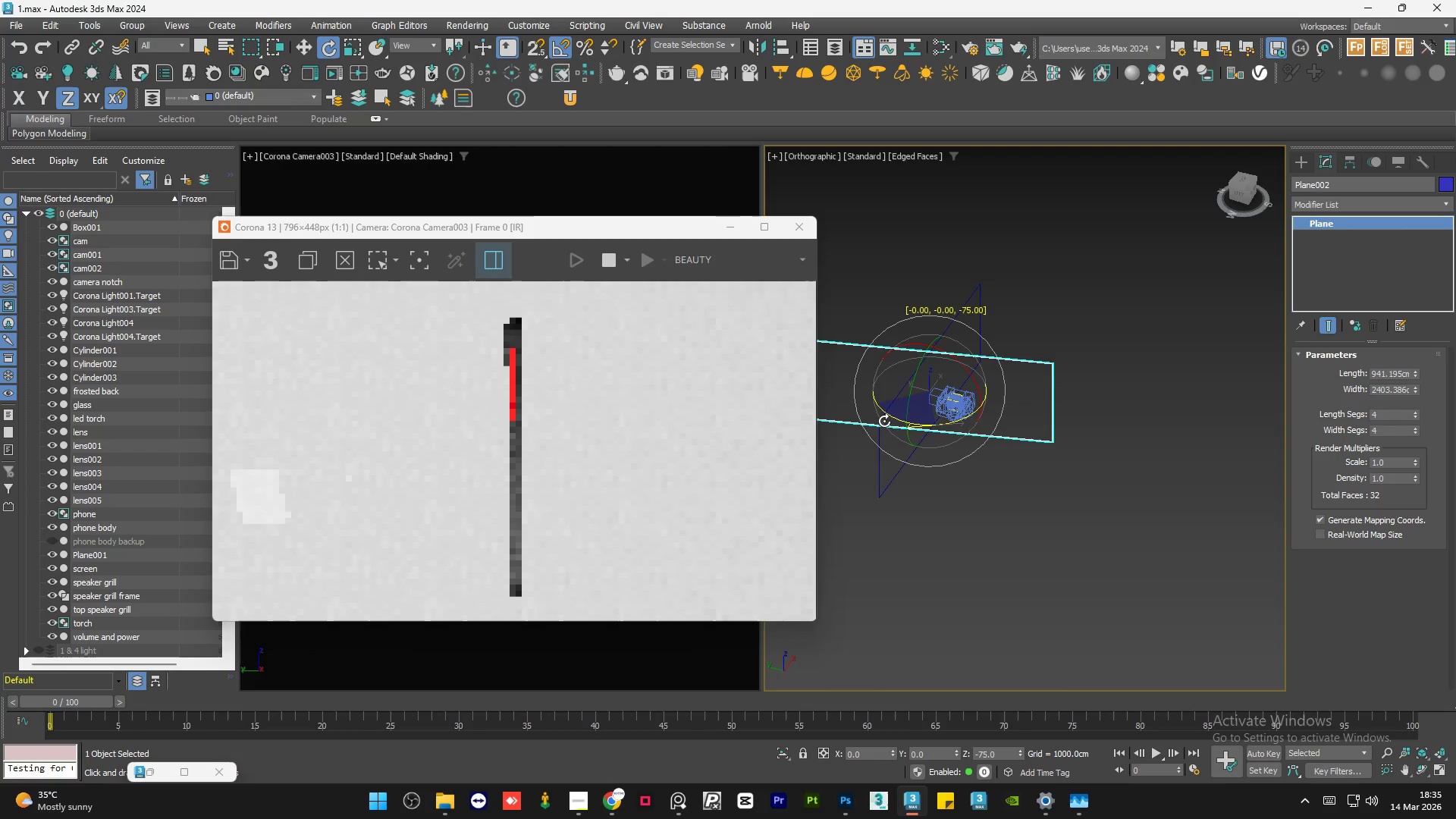 
hold_key(key=ShiftLeft, duration=1.52)
 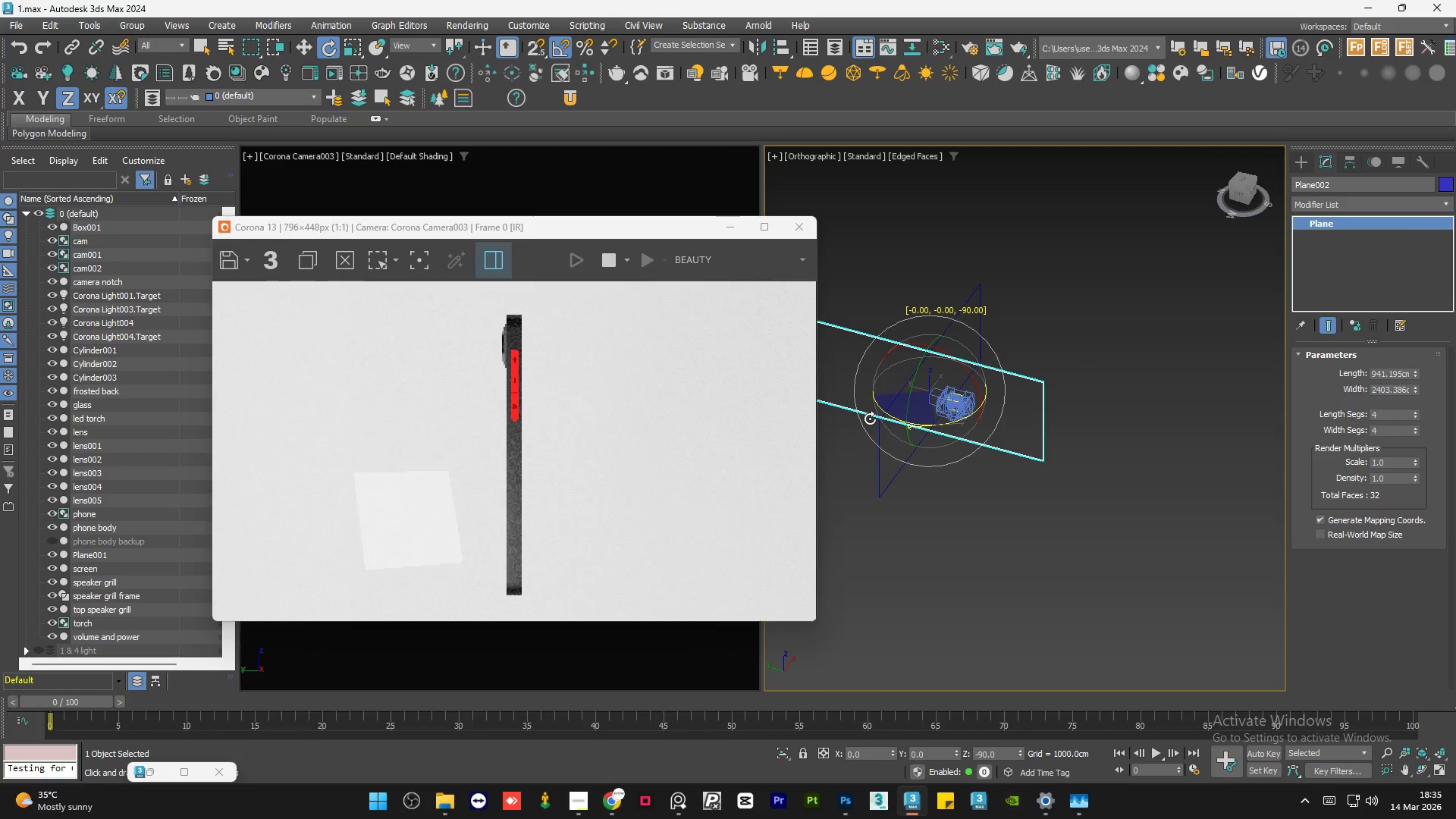 
hold_key(key=ShiftLeft, duration=1.03)
 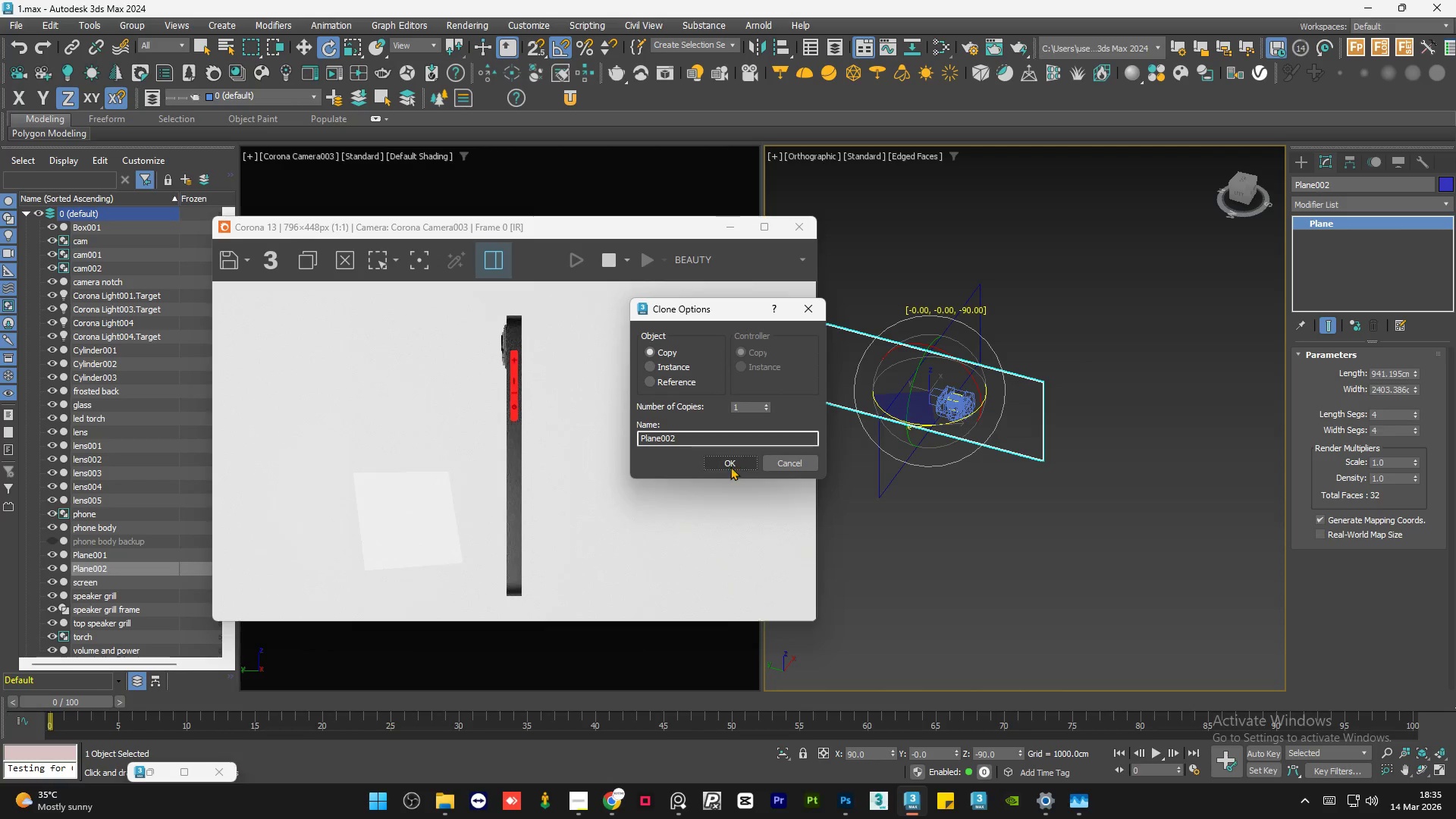 
left_click([728, 466])
 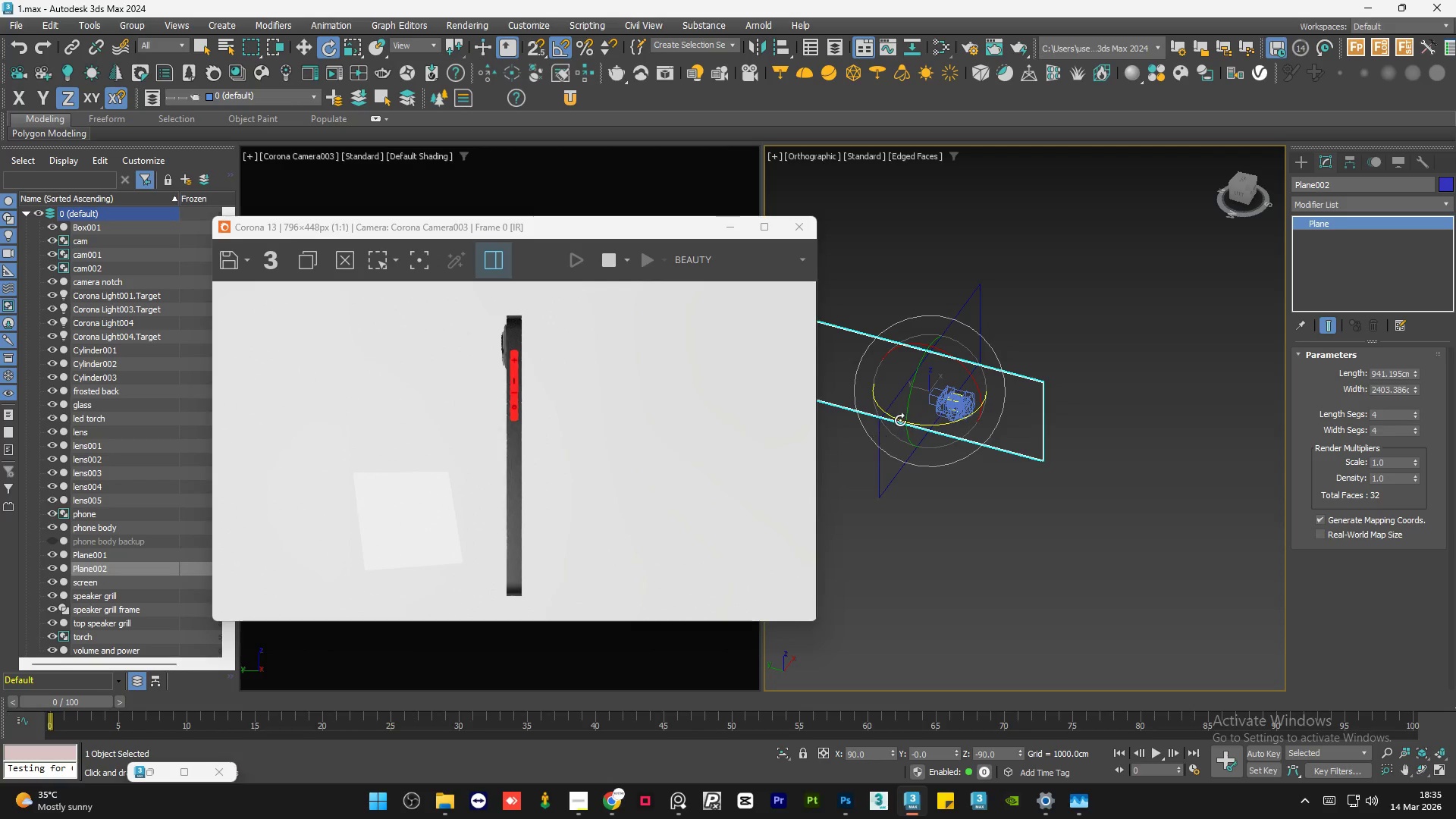 
scroll: coordinate [1008, 397], scroll_direction: up, amount: 7.0
 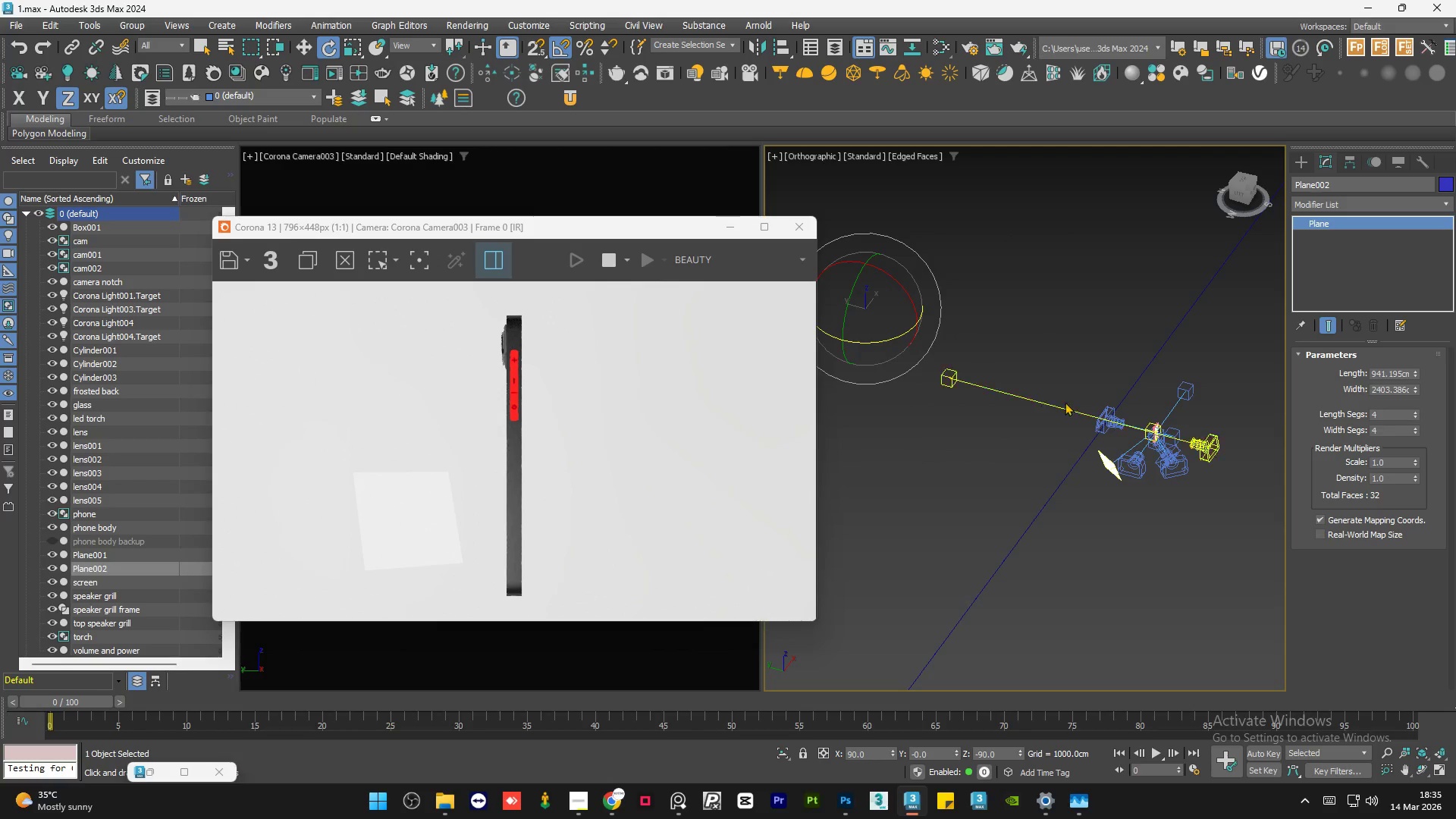 
hold_key(key=AltLeft, duration=1.09)
 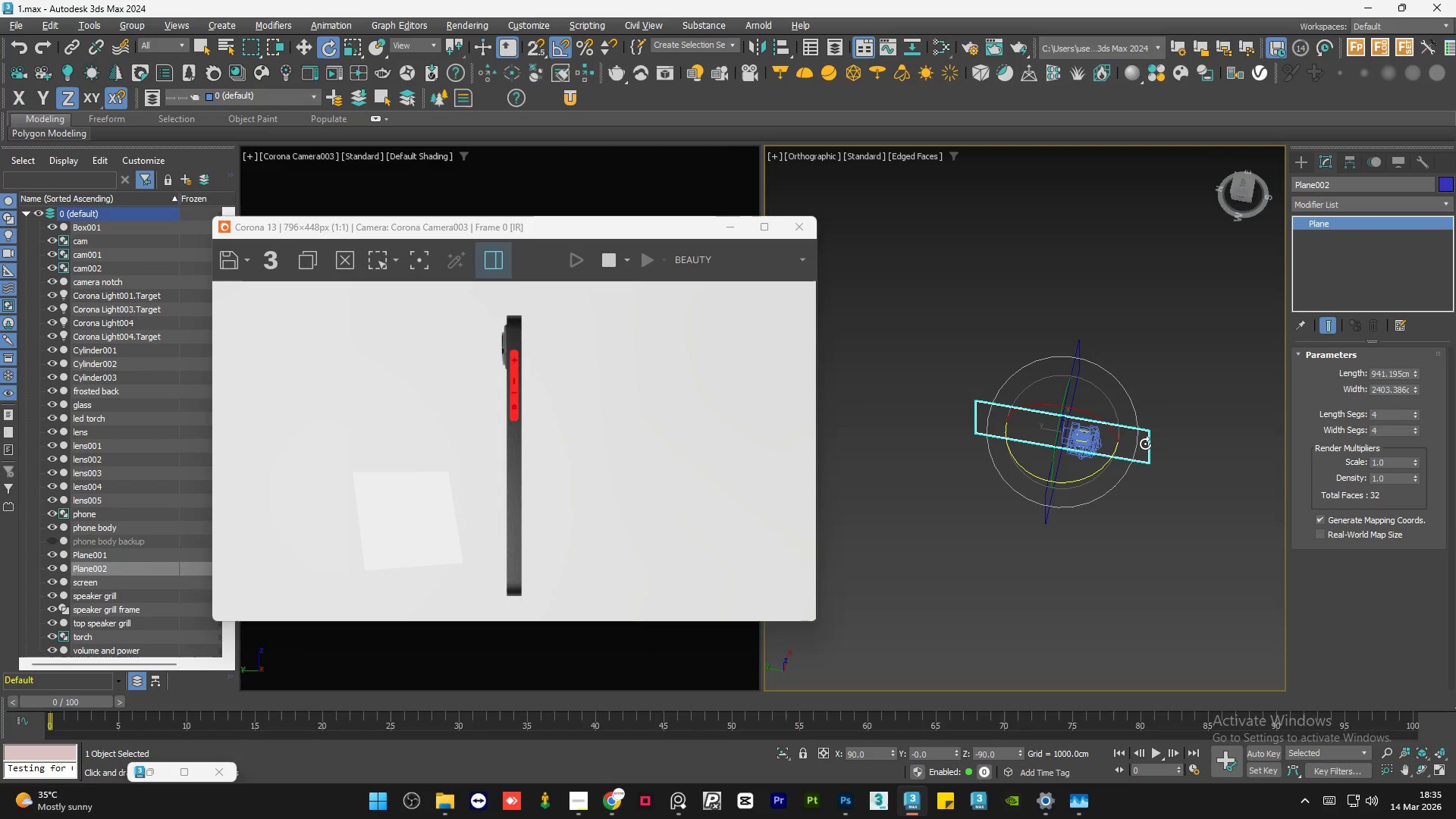 
scroll: coordinate [1093, 455], scroll_direction: down, amount: 8.0
 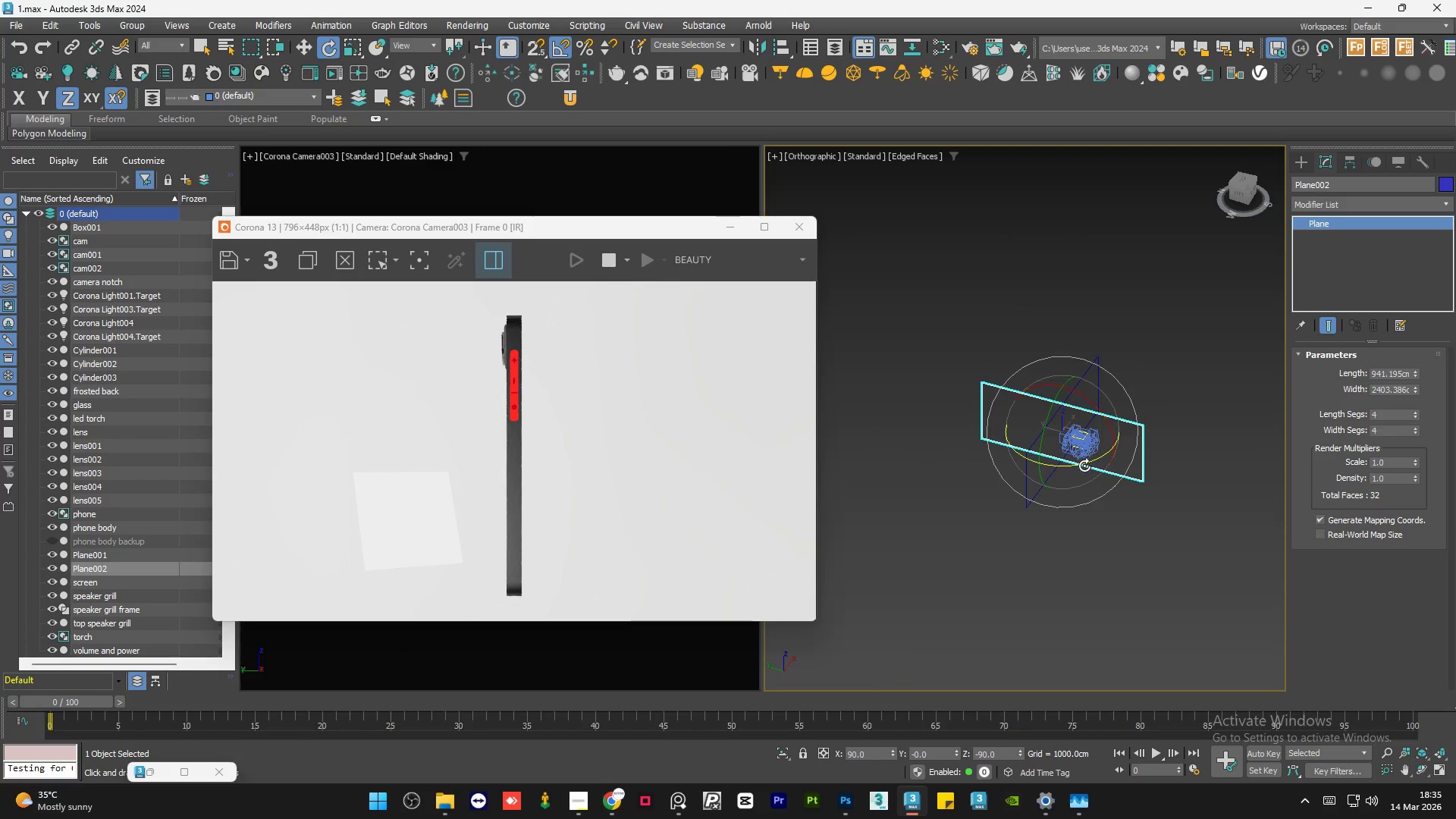 
key(W)
 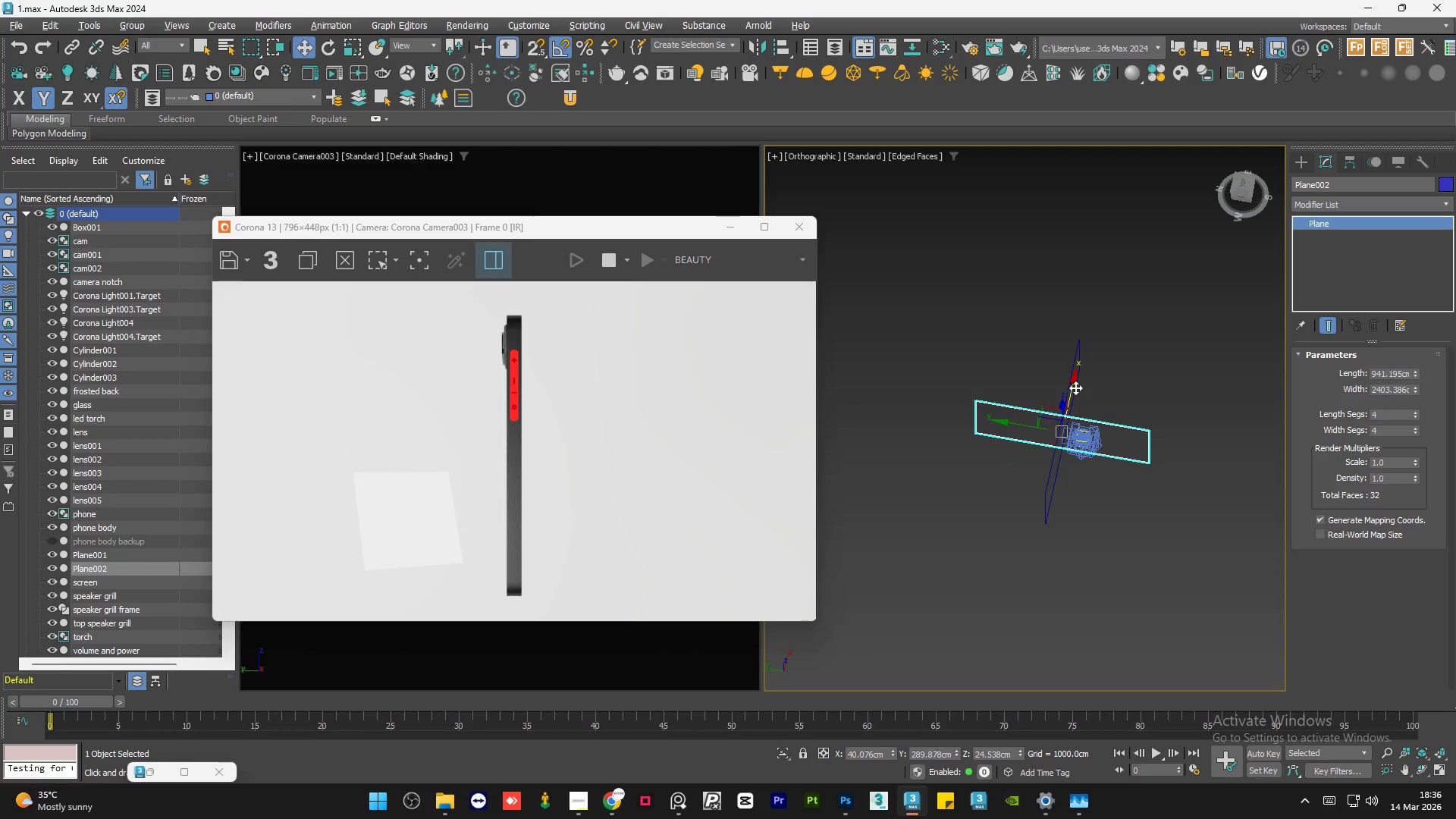 
left_click_drag(start_coordinate=[1075, 388], to_coordinate=[1118, 287])
 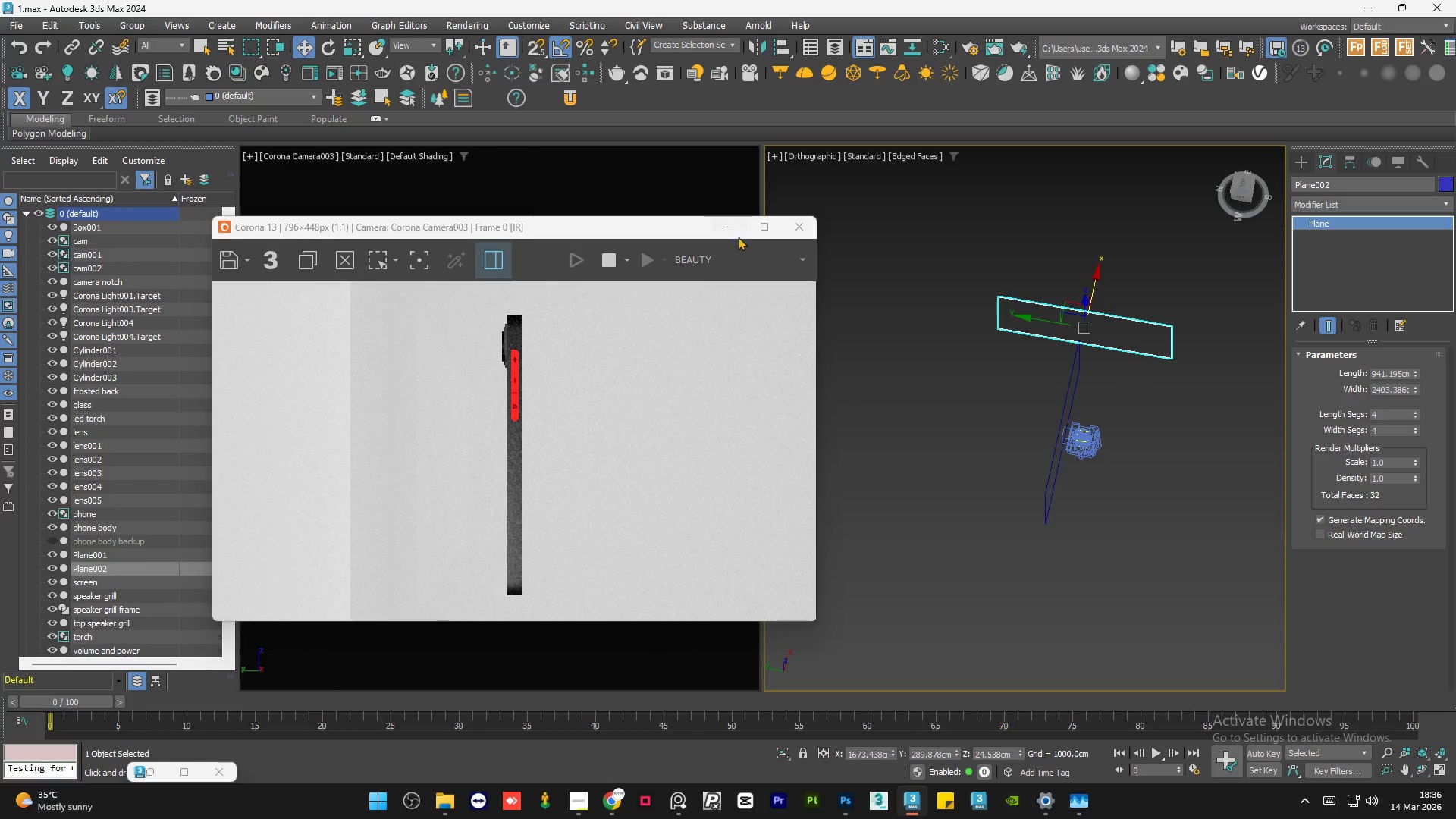 
left_click([739, 232])
 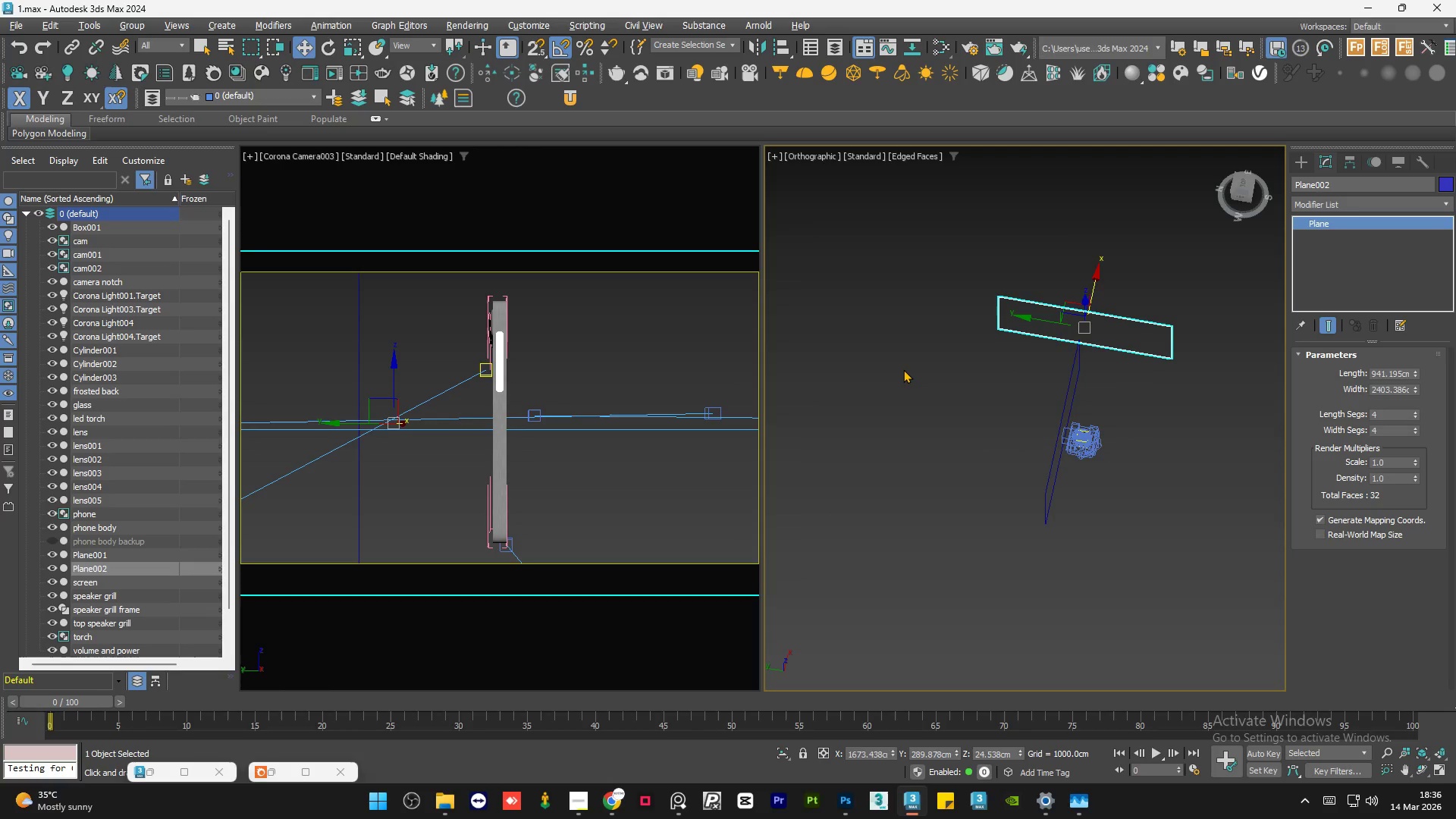 
scroll: coordinate [903, 369], scroll_direction: down, amount: 1.0
 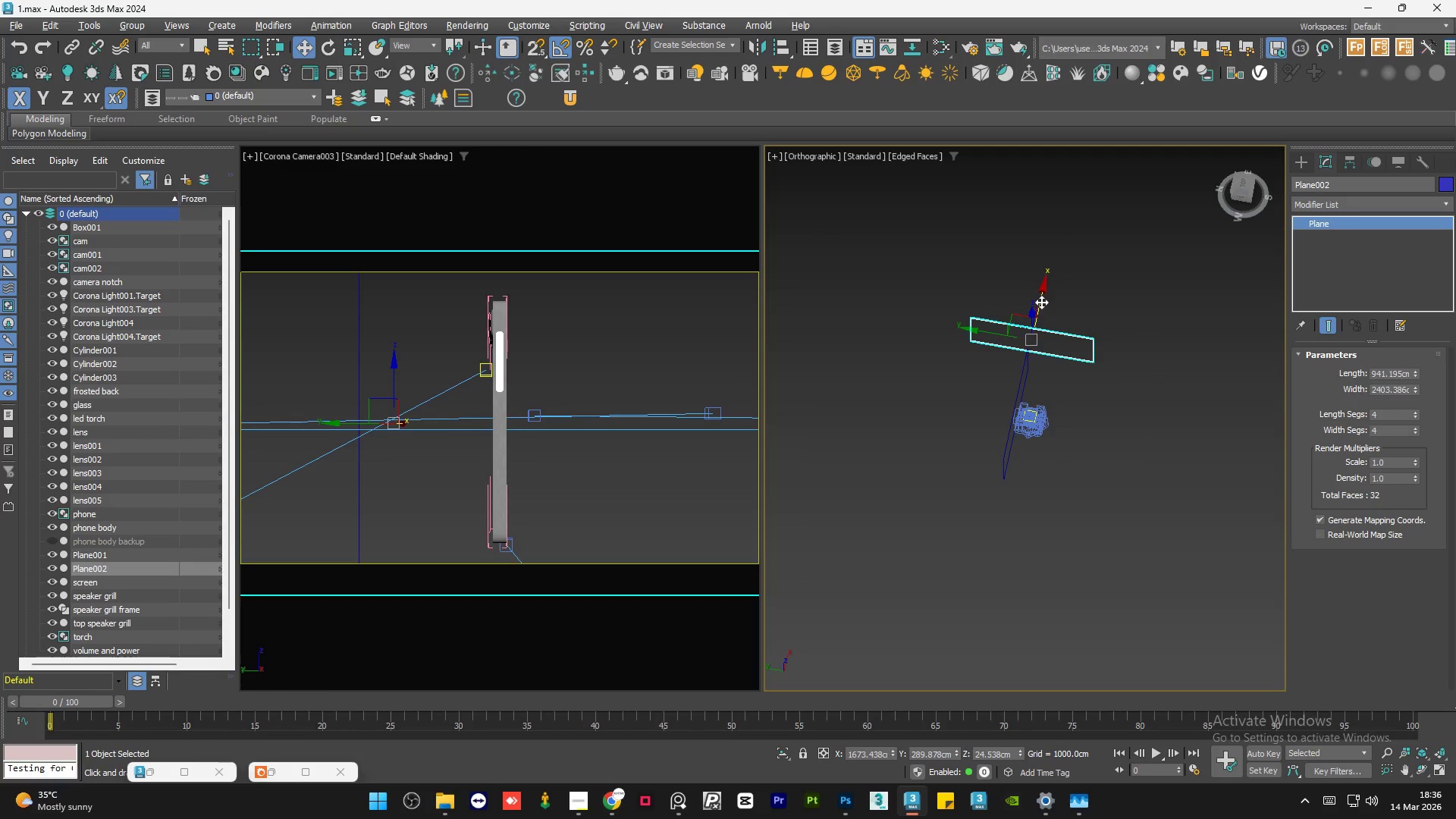 
left_click_drag(start_coordinate=[1041, 302], to_coordinate=[1055, 294])
 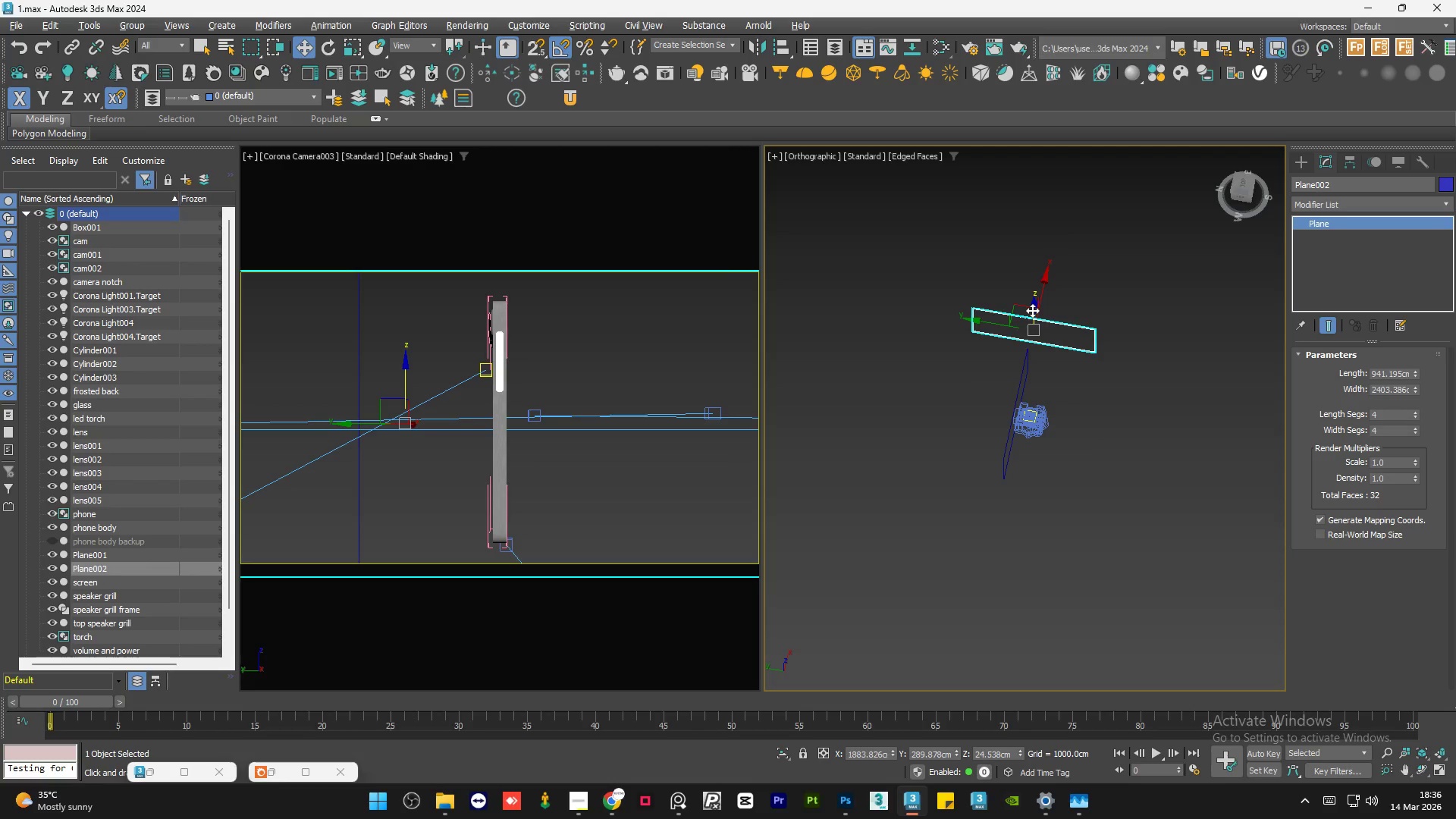 
left_click_drag(start_coordinate=[1032, 310], to_coordinate=[1038, 311])
 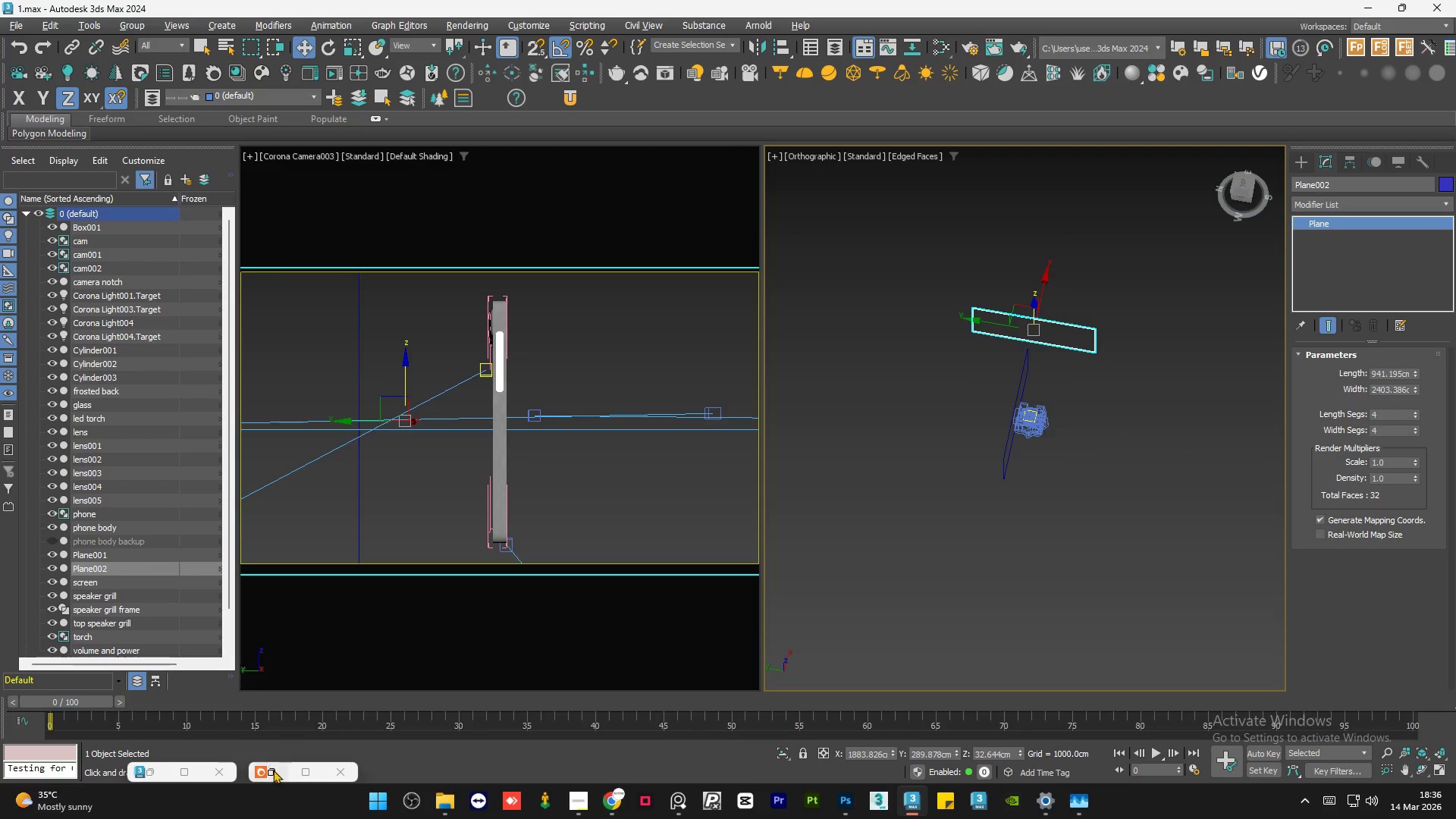 
left_click_drag(start_coordinate=[275, 771], to_coordinate=[1241, 186])
 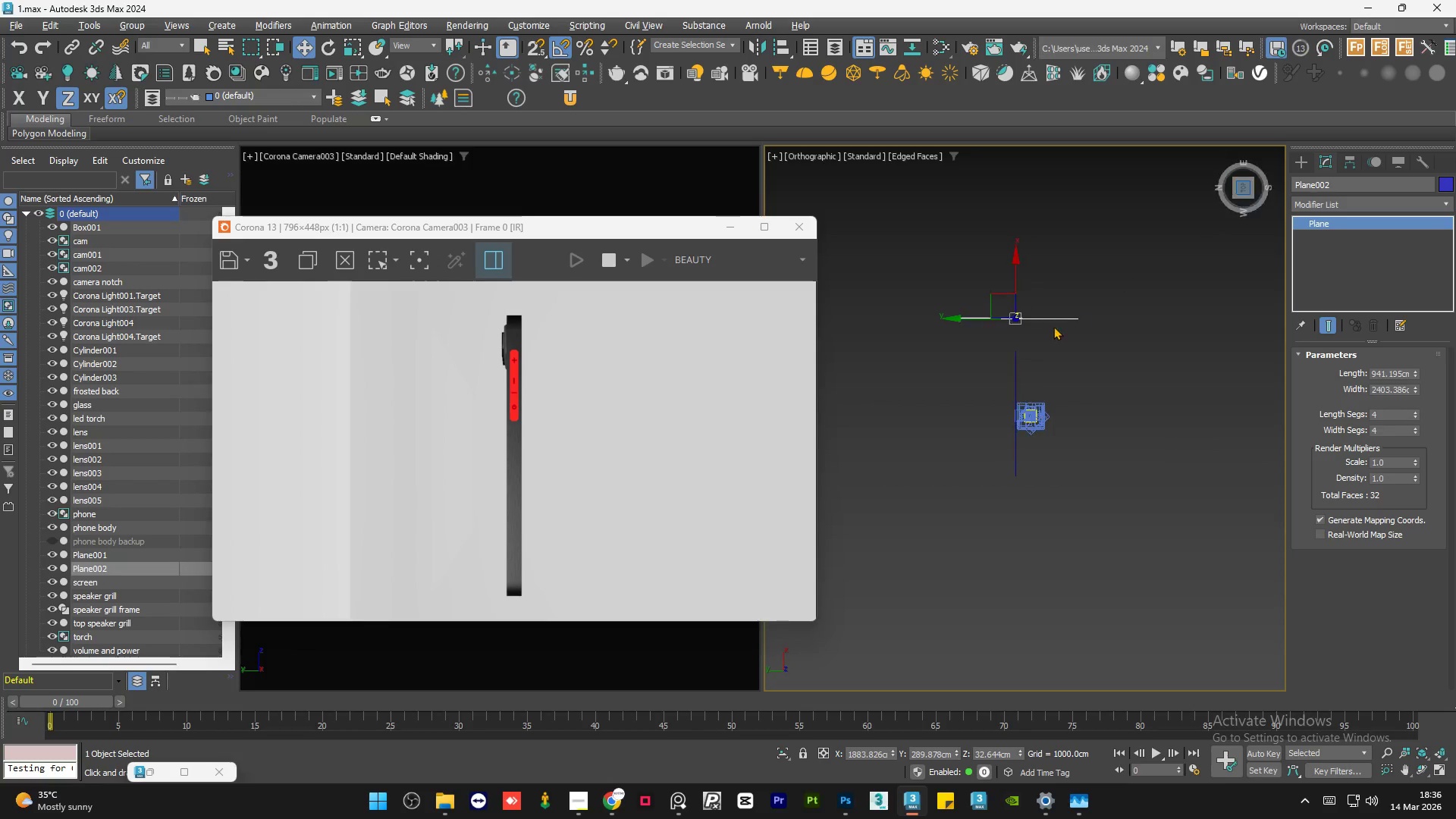 
scroll: coordinate [513, 325], scroll_direction: up, amount: 3.0
 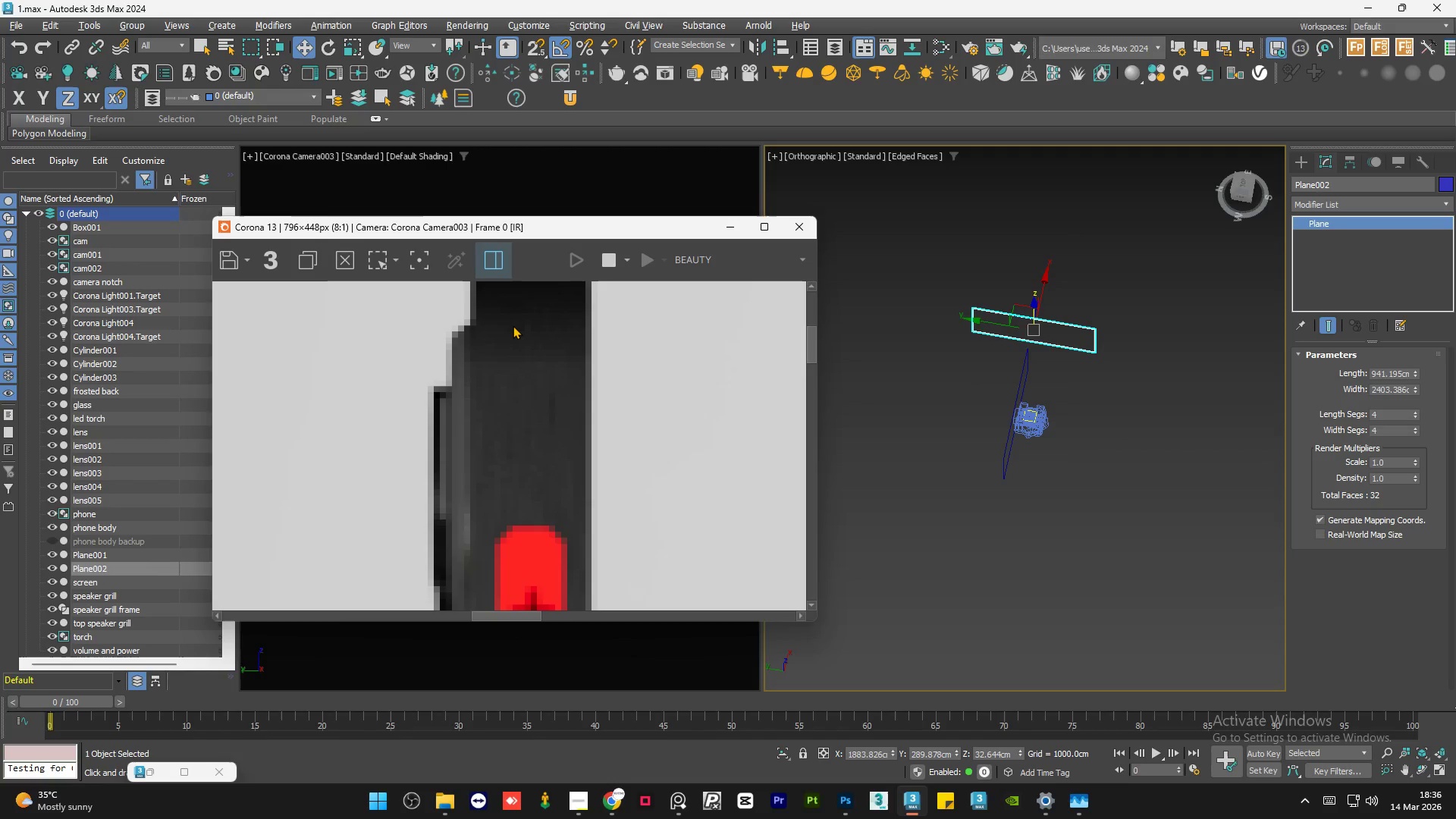 
scroll: coordinate [513, 325], scroll_direction: down, amount: 2.0
 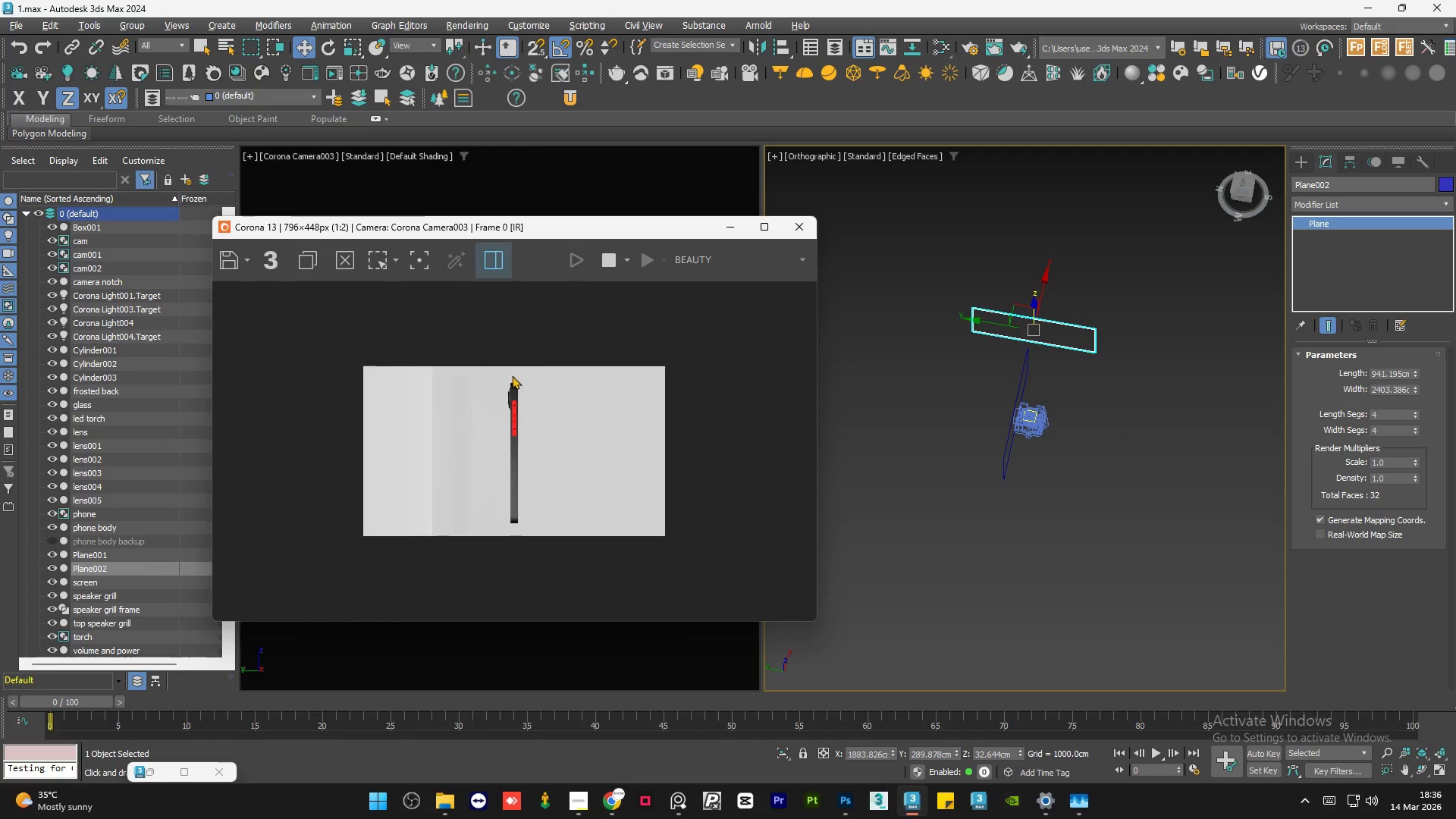 
scroll: coordinate [513, 566], scroll_direction: up, amount: 3.0
 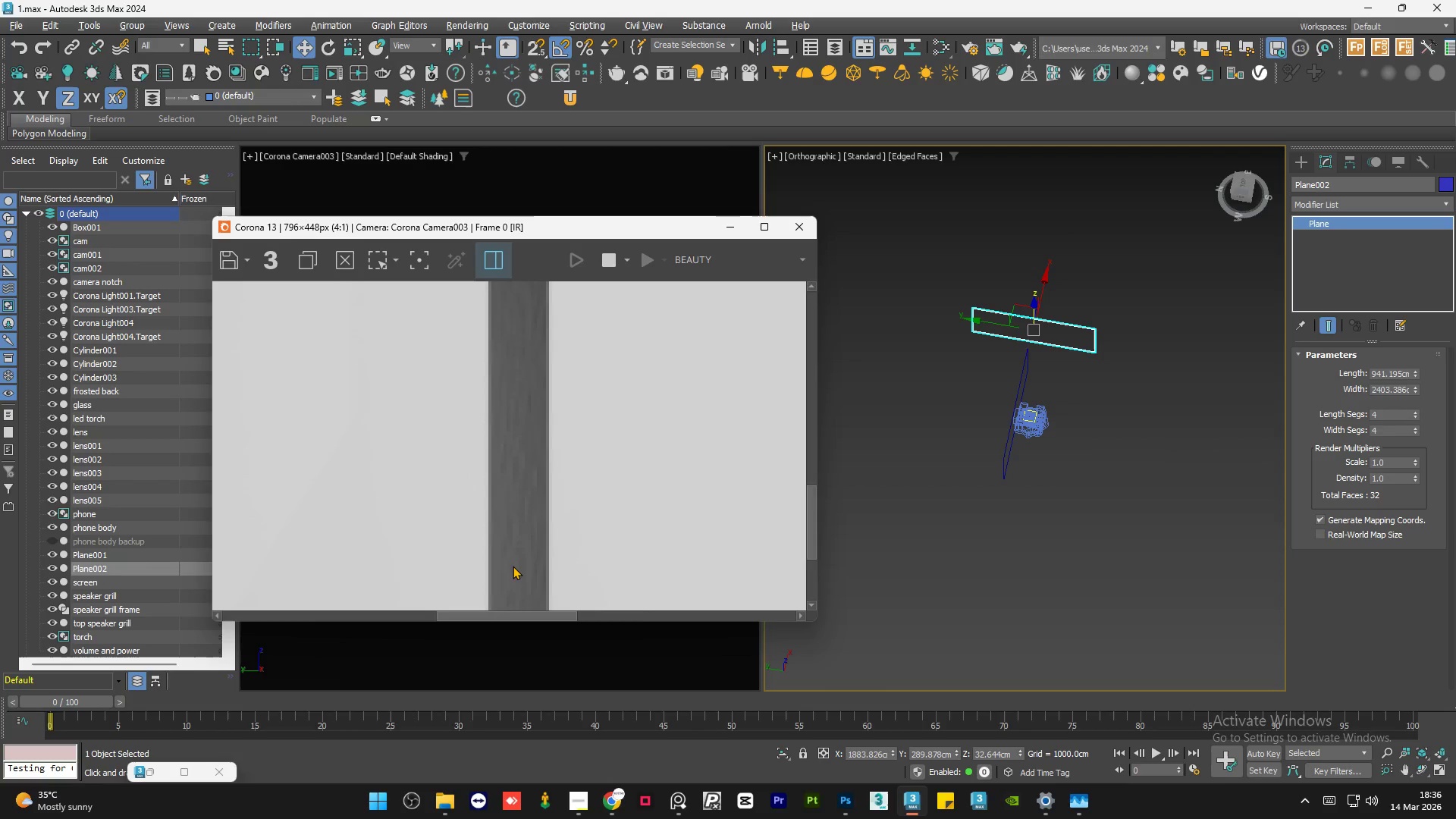 
scroll: coordinate [512, 567], scroll_direction: down, amount: 2.0
 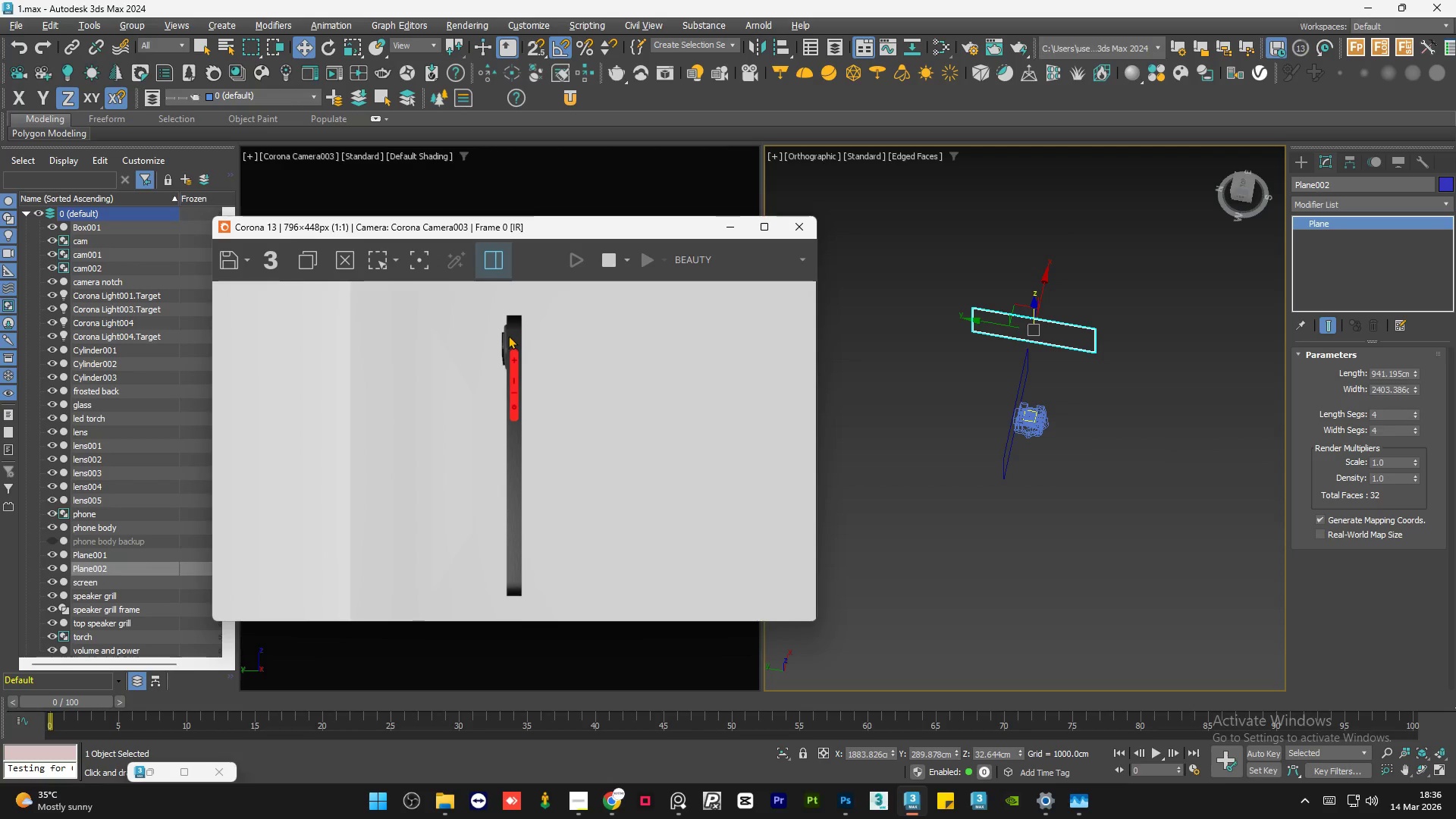 
scroll: coordinate [508, 335], scroll_direction: up, amount: 1.0
 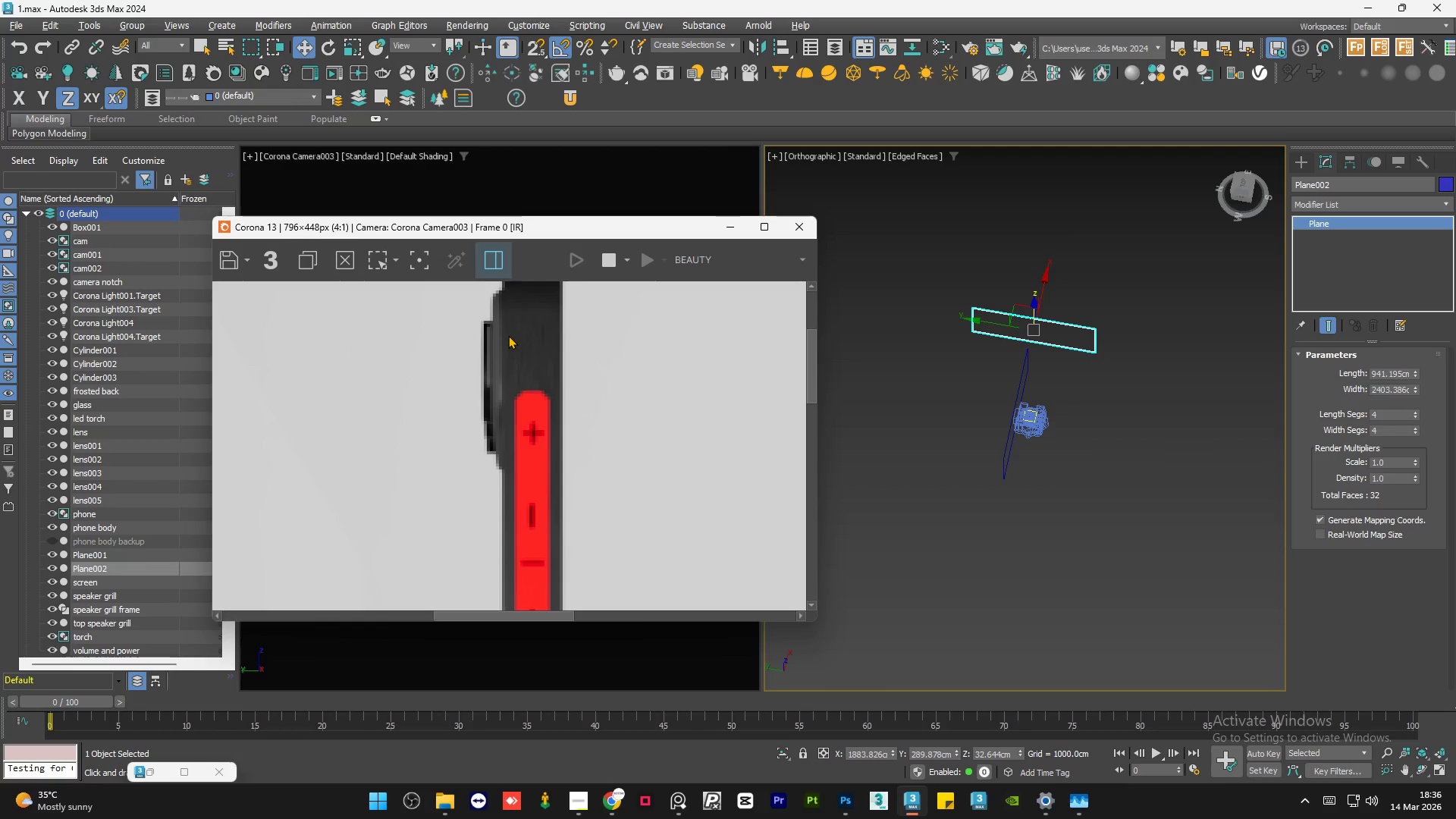 
scroll: coordinate [508, 335], scroll_direction: down, amount: 2.0
 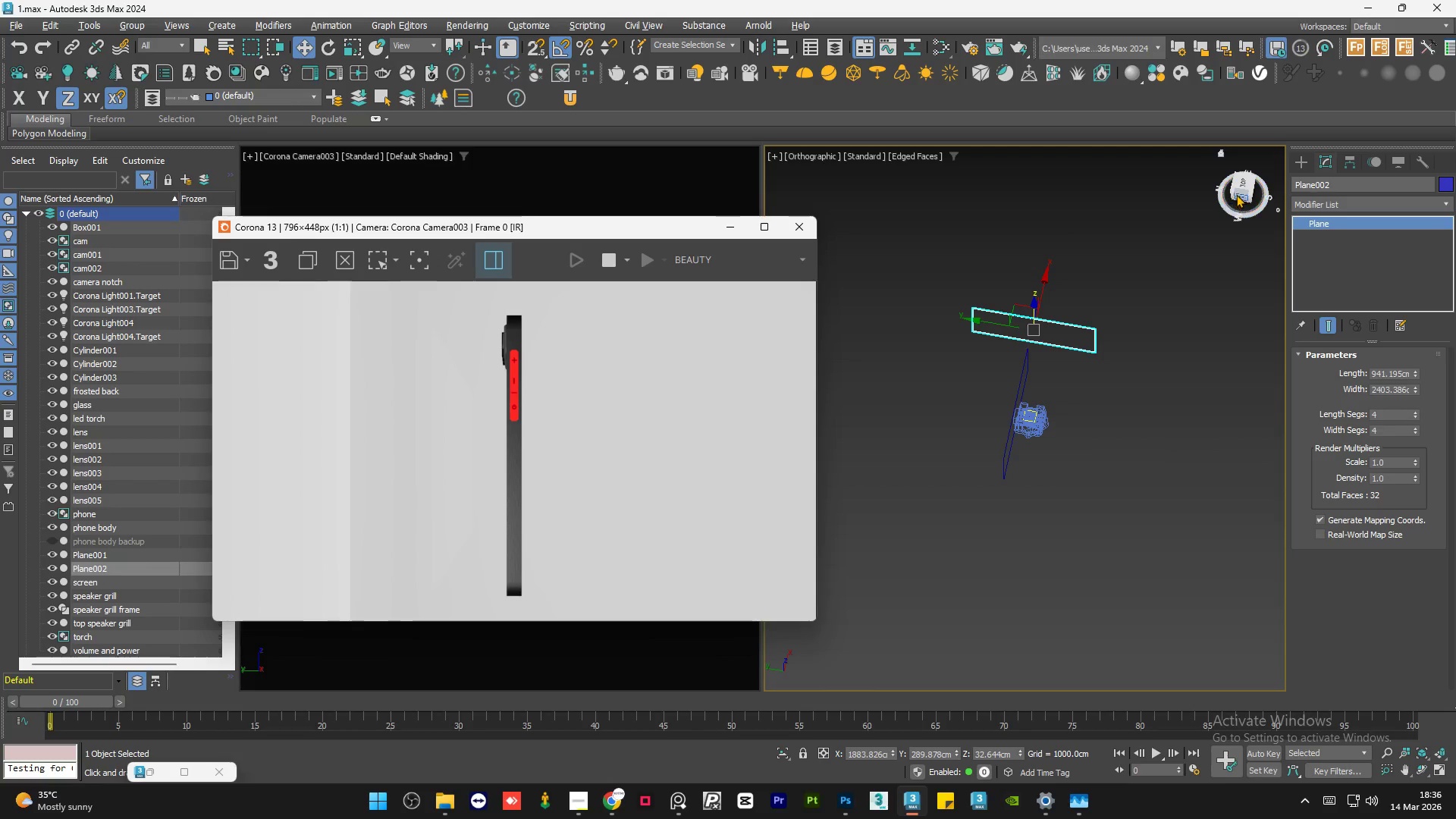 
left_click([1241, 186])
 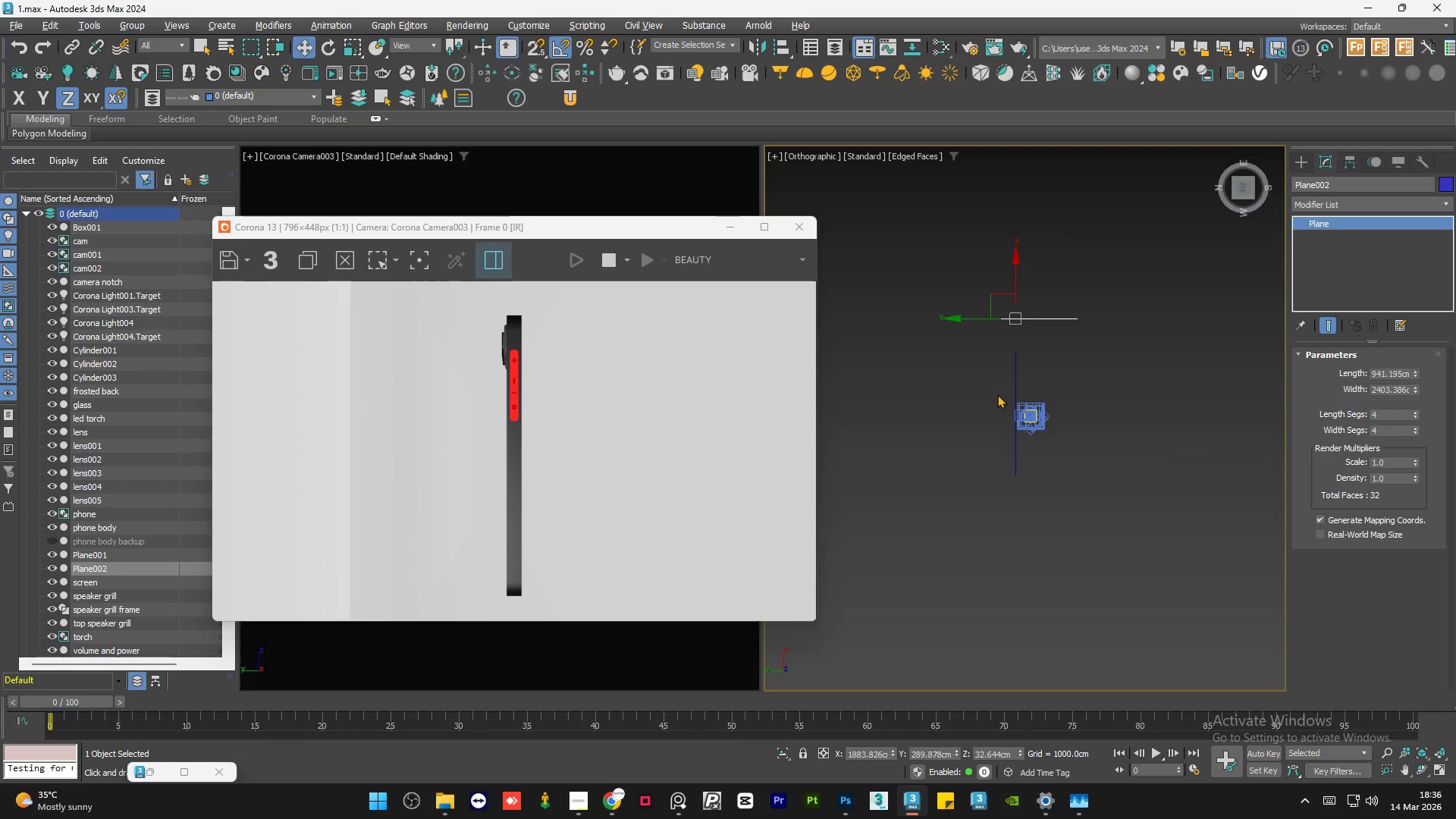 
scroll: coordinate [998, 394], scroll_direction: up, amount: 2.0
 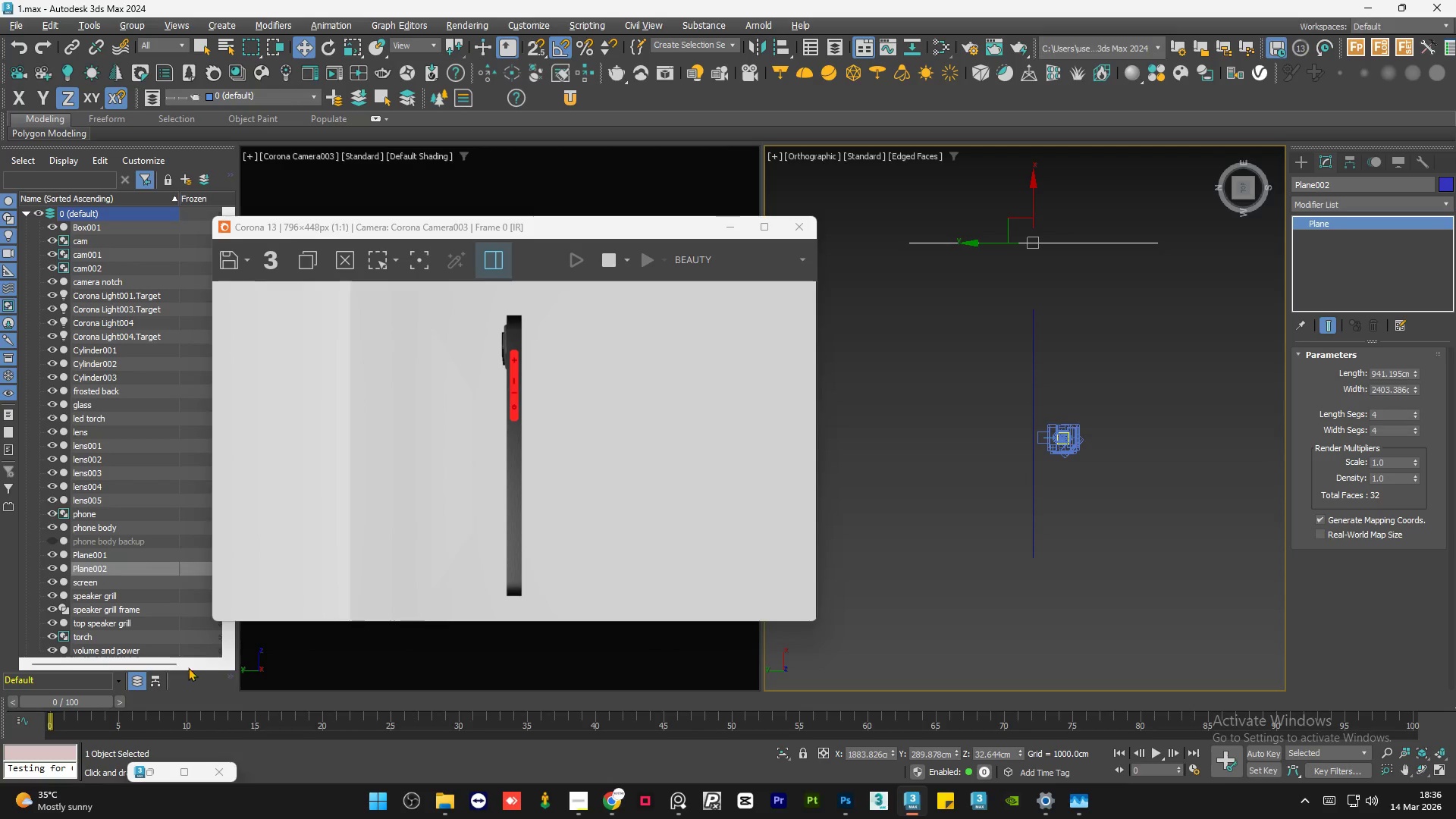 
left_click([155, 772])
 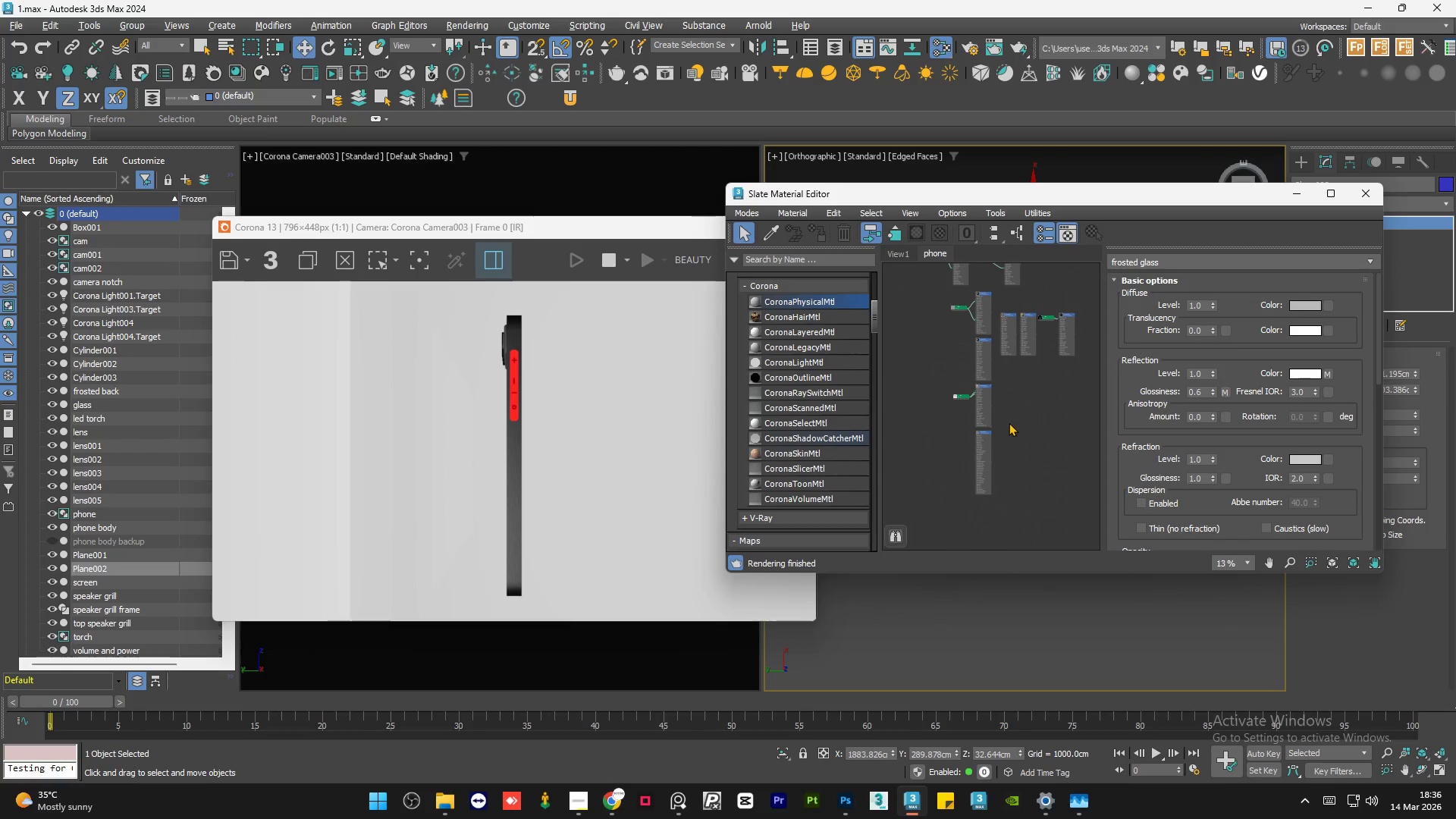 
scroll: coordinate [1009, 424], scroll_direction: down, amount: 1.0
 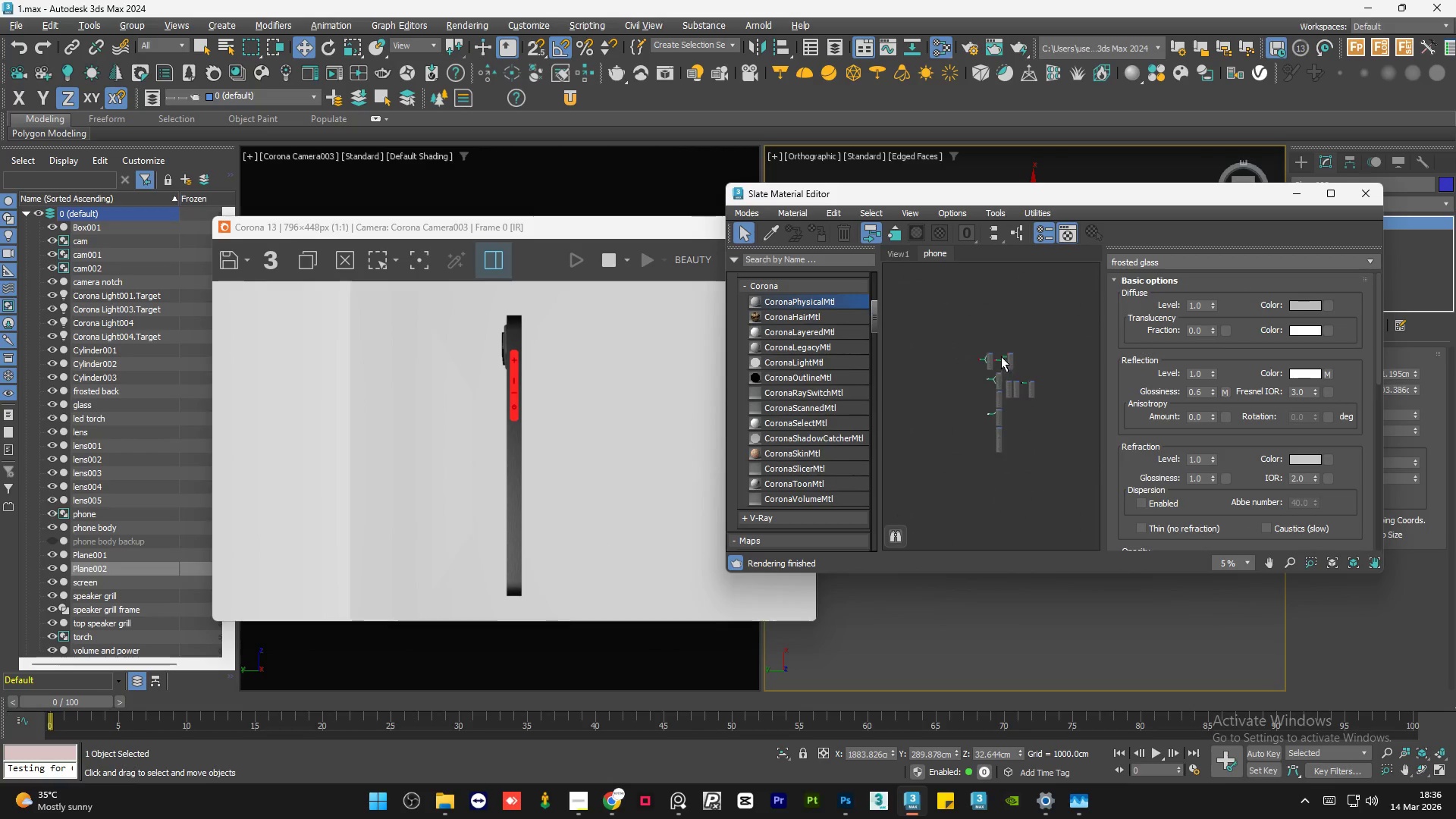 
left_click([1006, 347])
 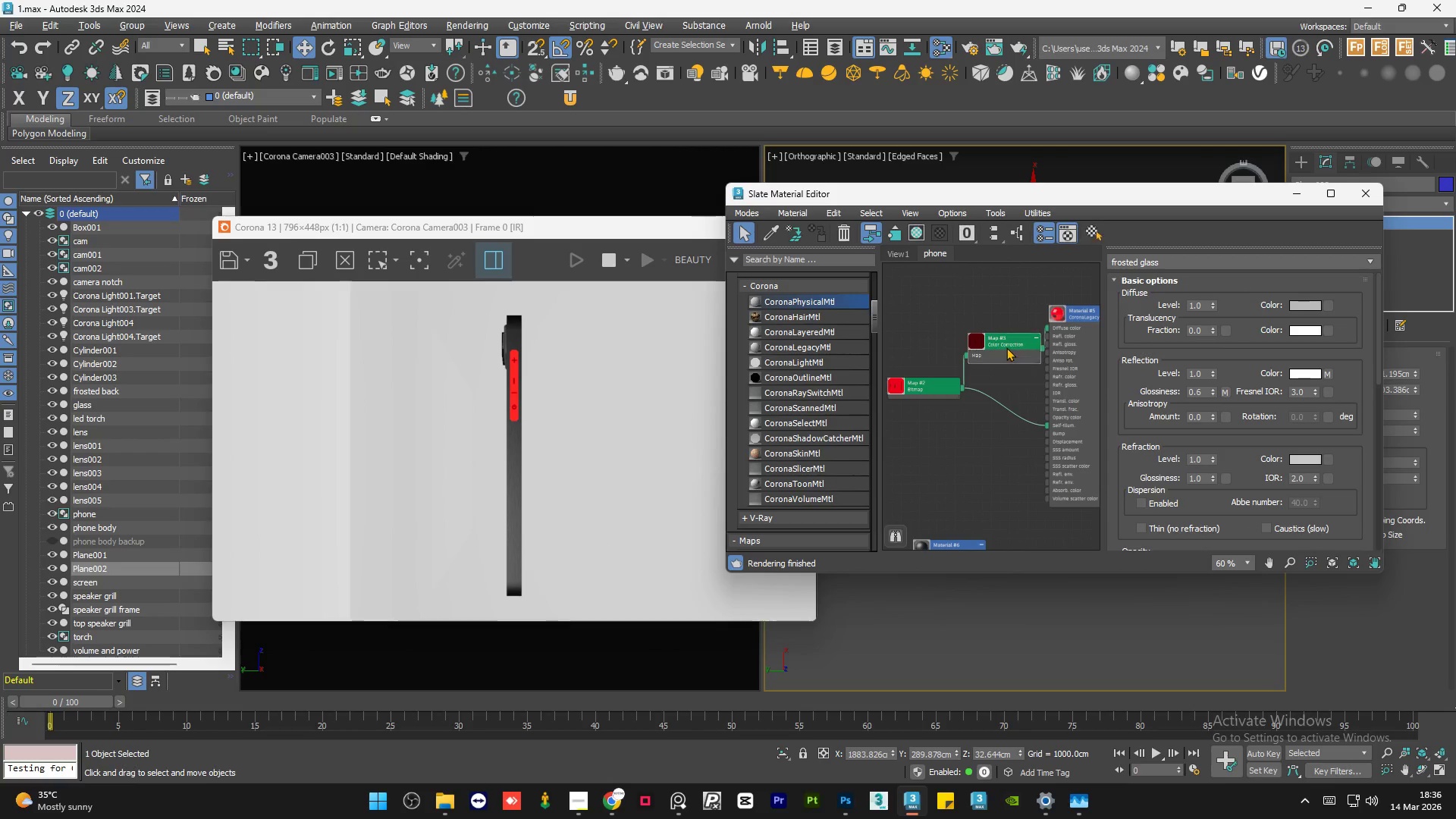 
scroll: coordinate [980, 353], scroll_direction: up, amount: 5.0
 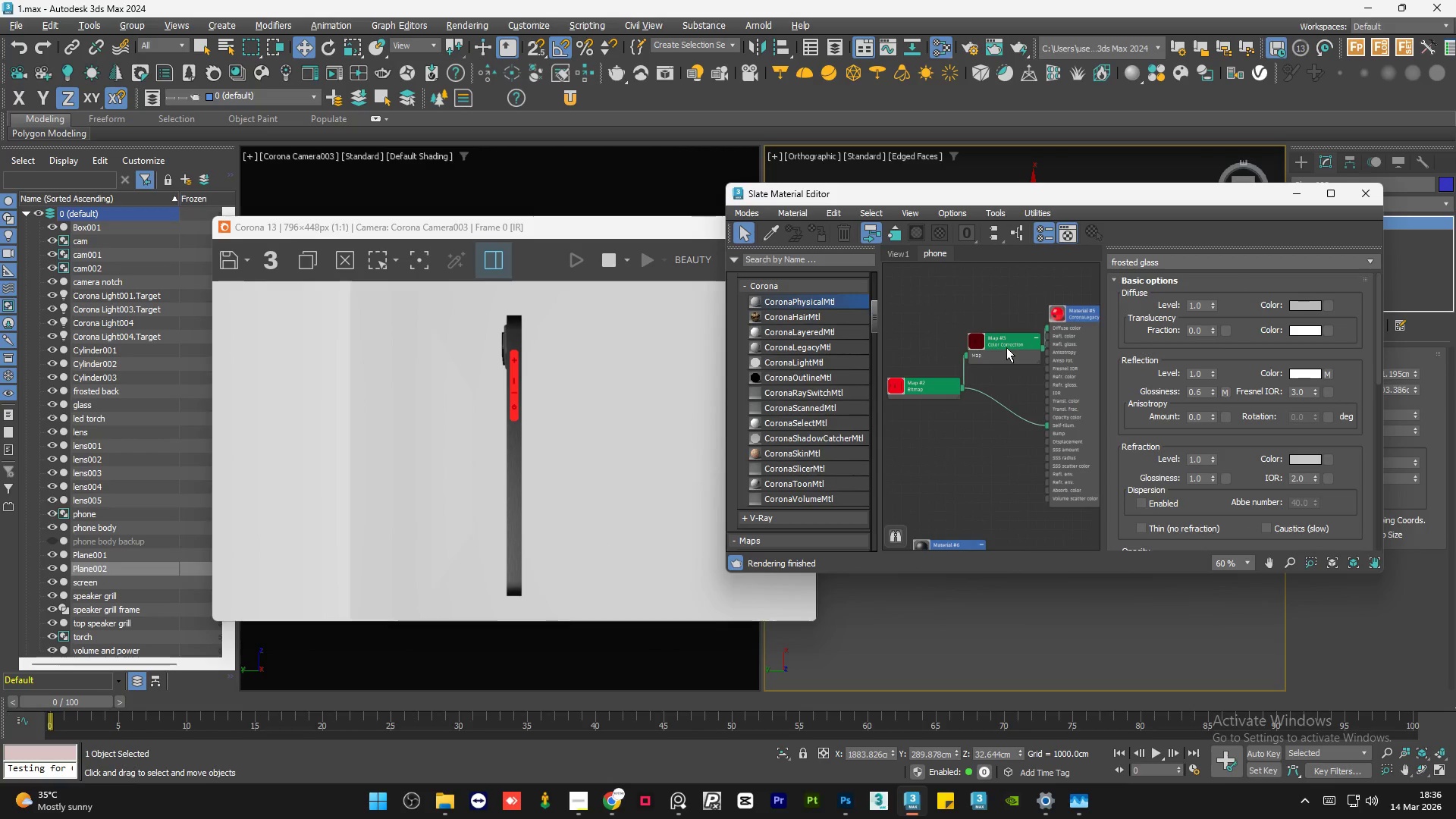 
double_click([1006, 347])
 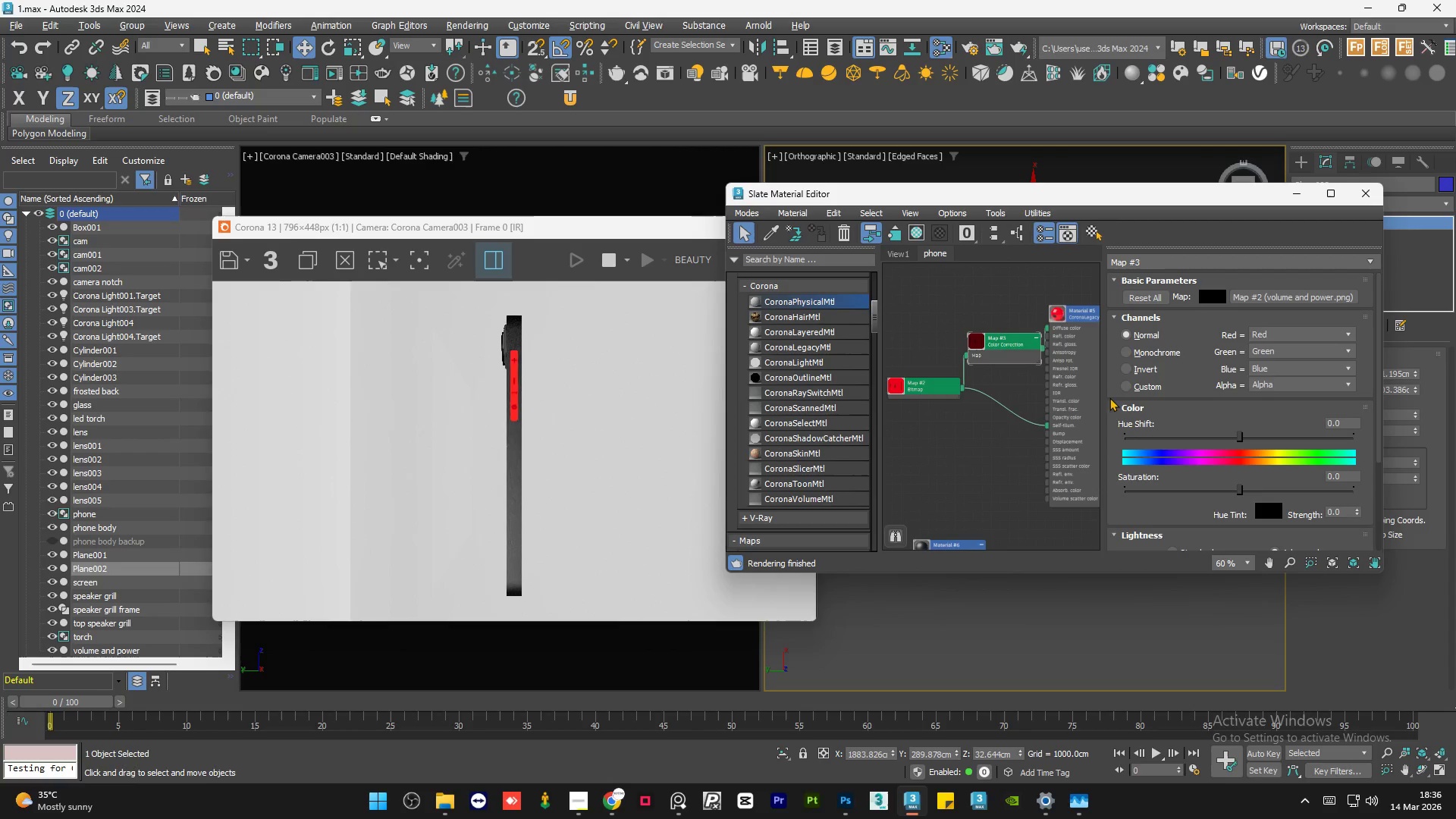 
double_click([1072, 391])
 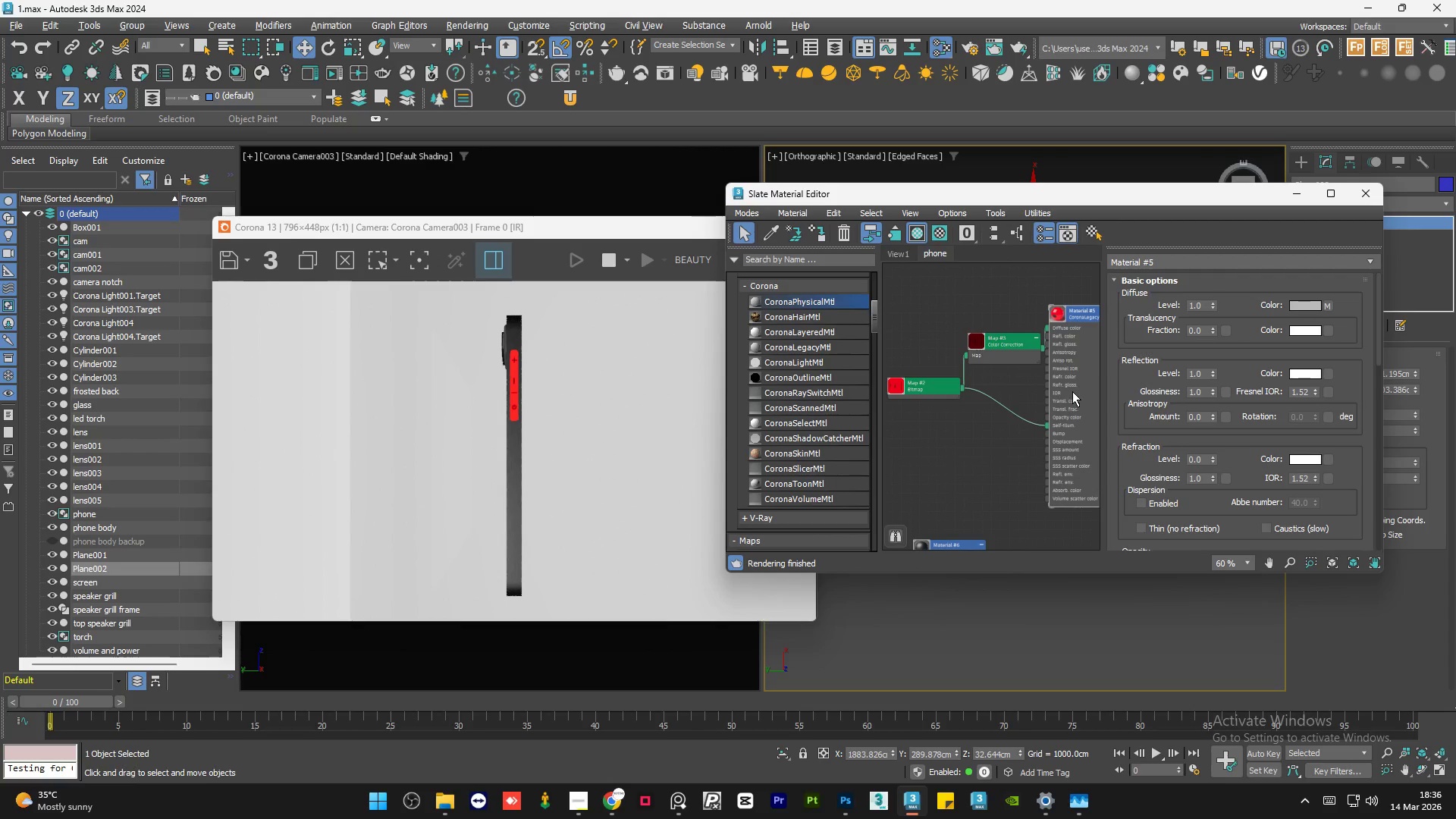 
wait(5.28)
 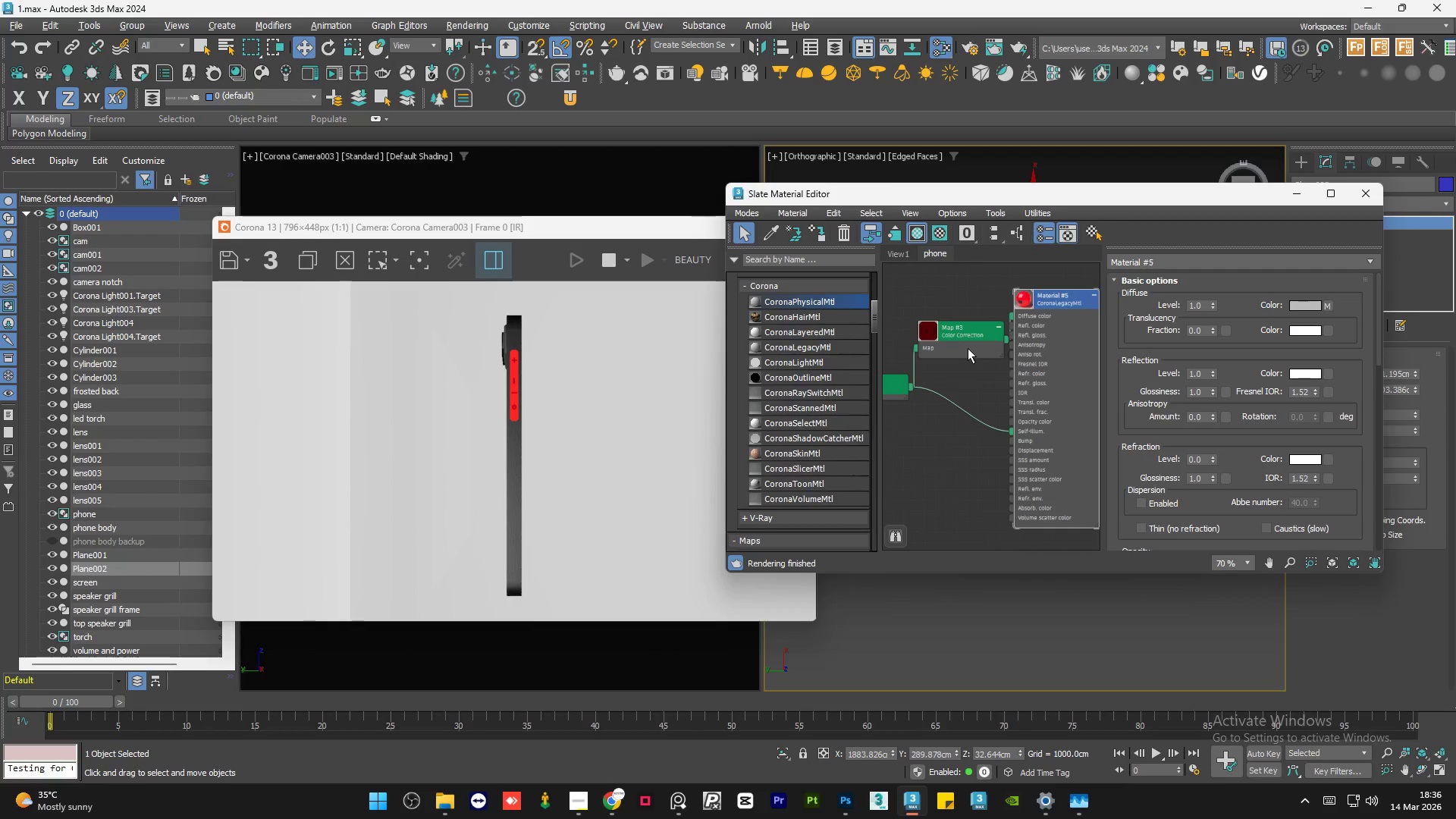 
left_click([968, 348])
 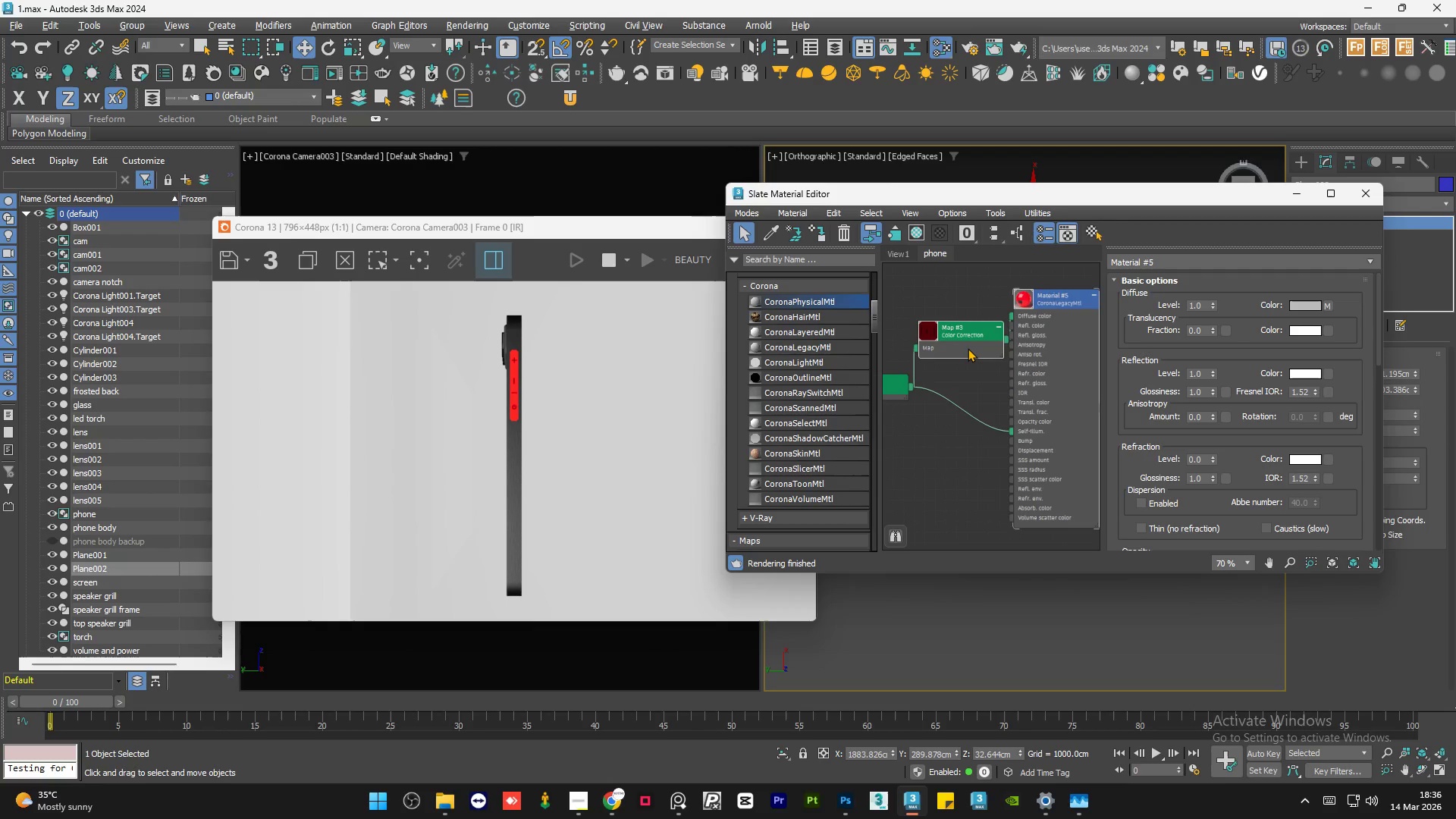 
scroll: coordinate [996, 347], scroll_direction: up, amount: 1.0
 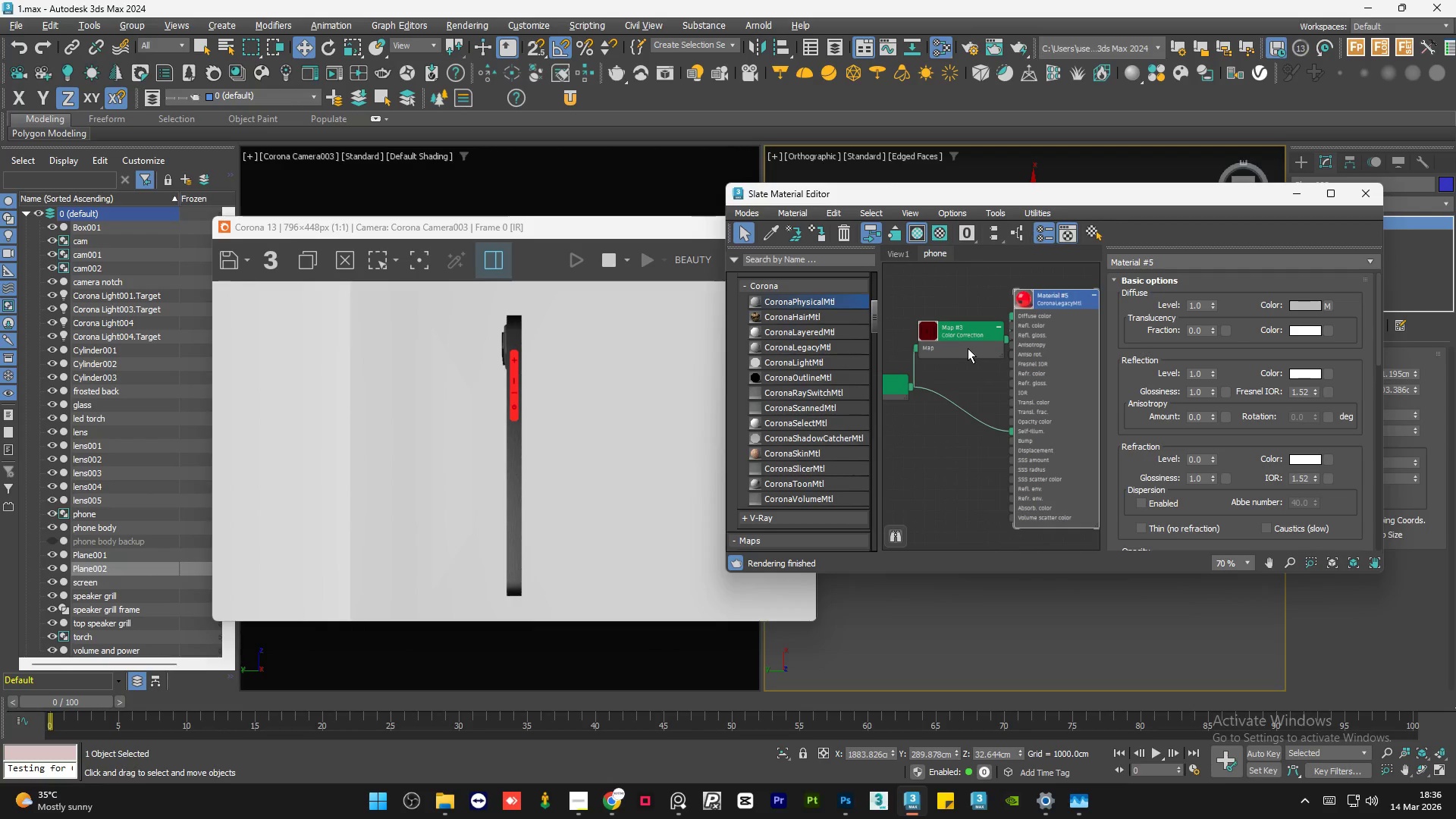 
double_click([968, 348])
 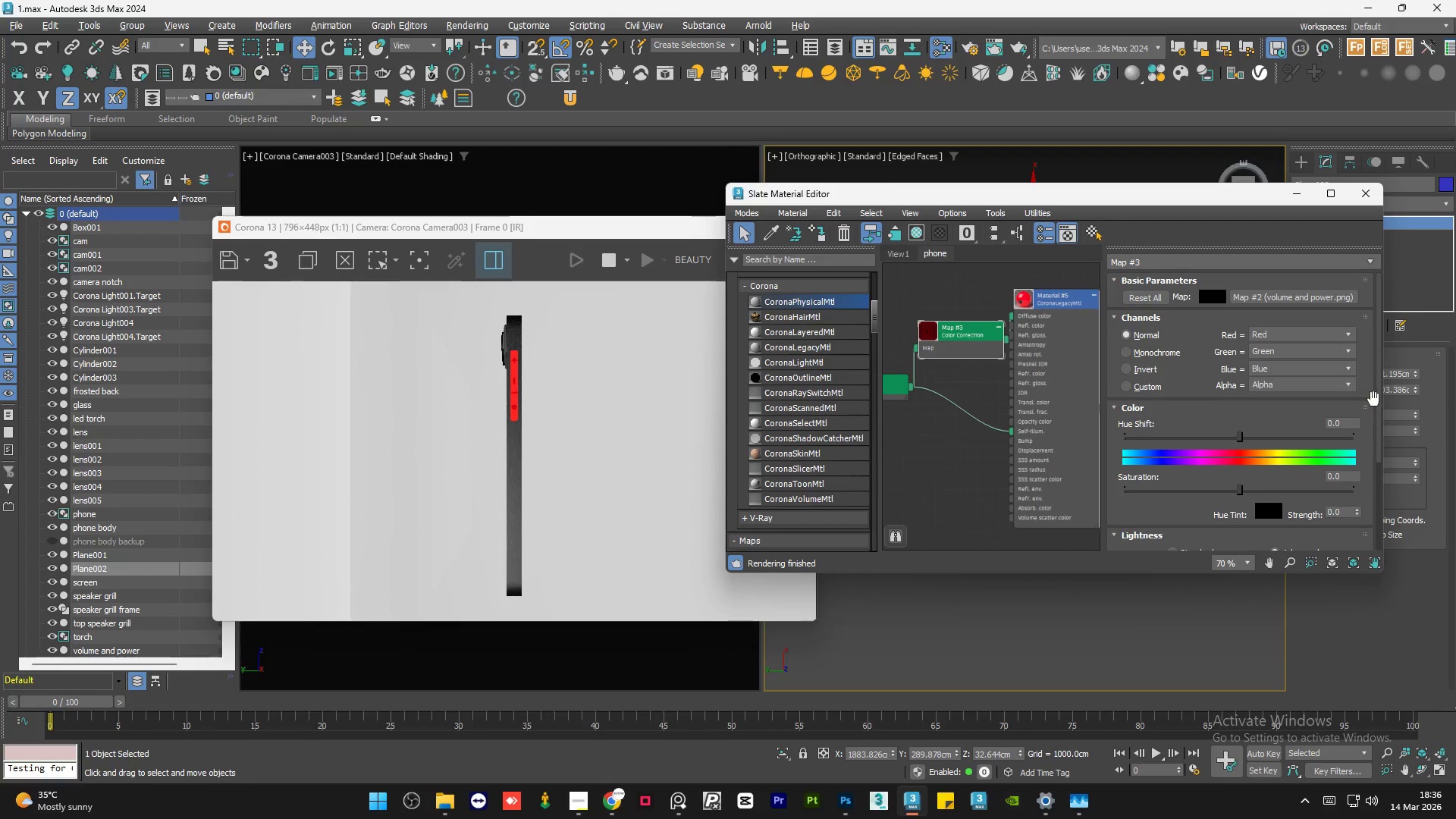 
left_click_drag(start_coordinate=[1377, 399], to_coordinate=[1381, 490])
 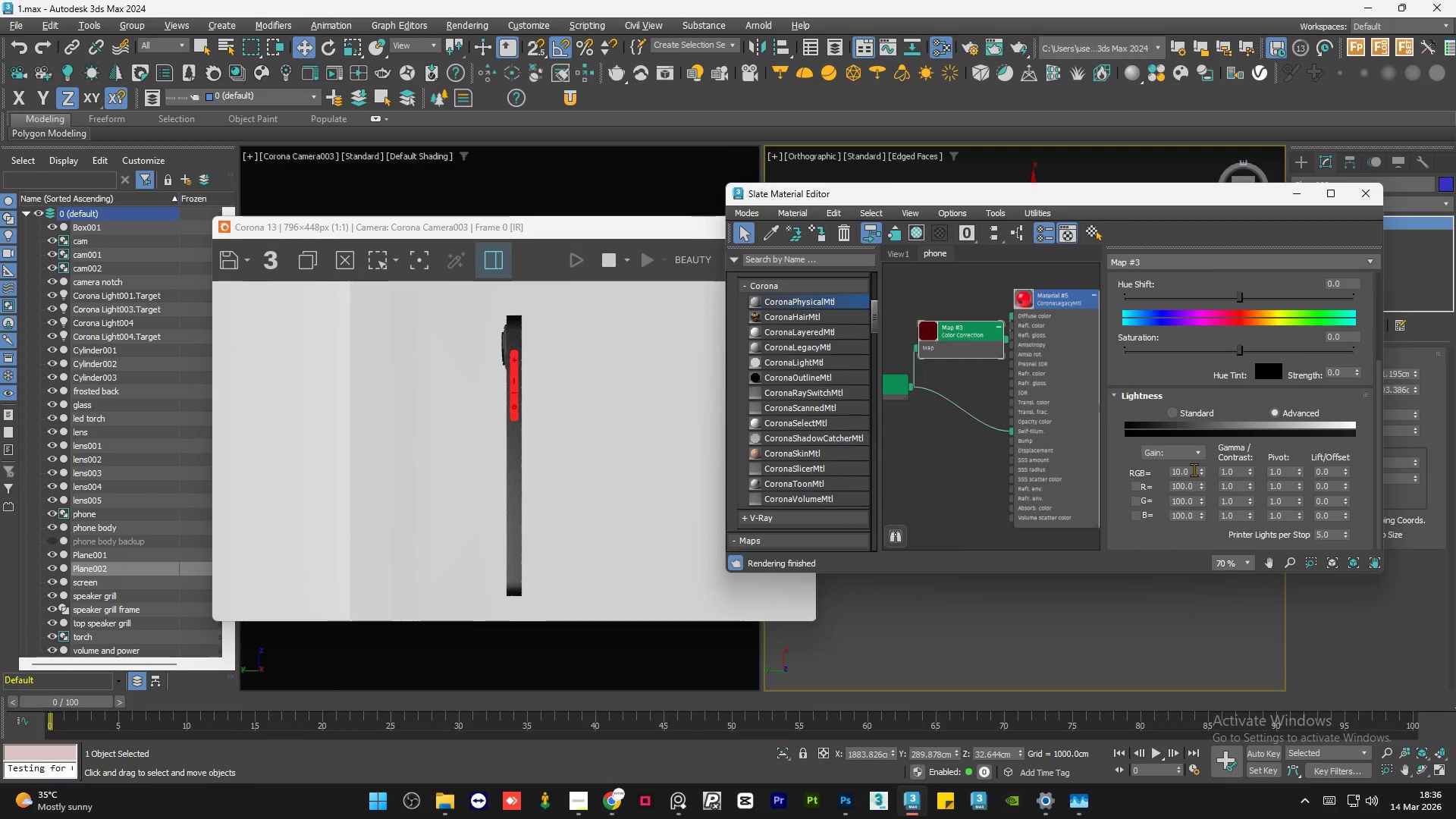 
double_click([1194, 469])
 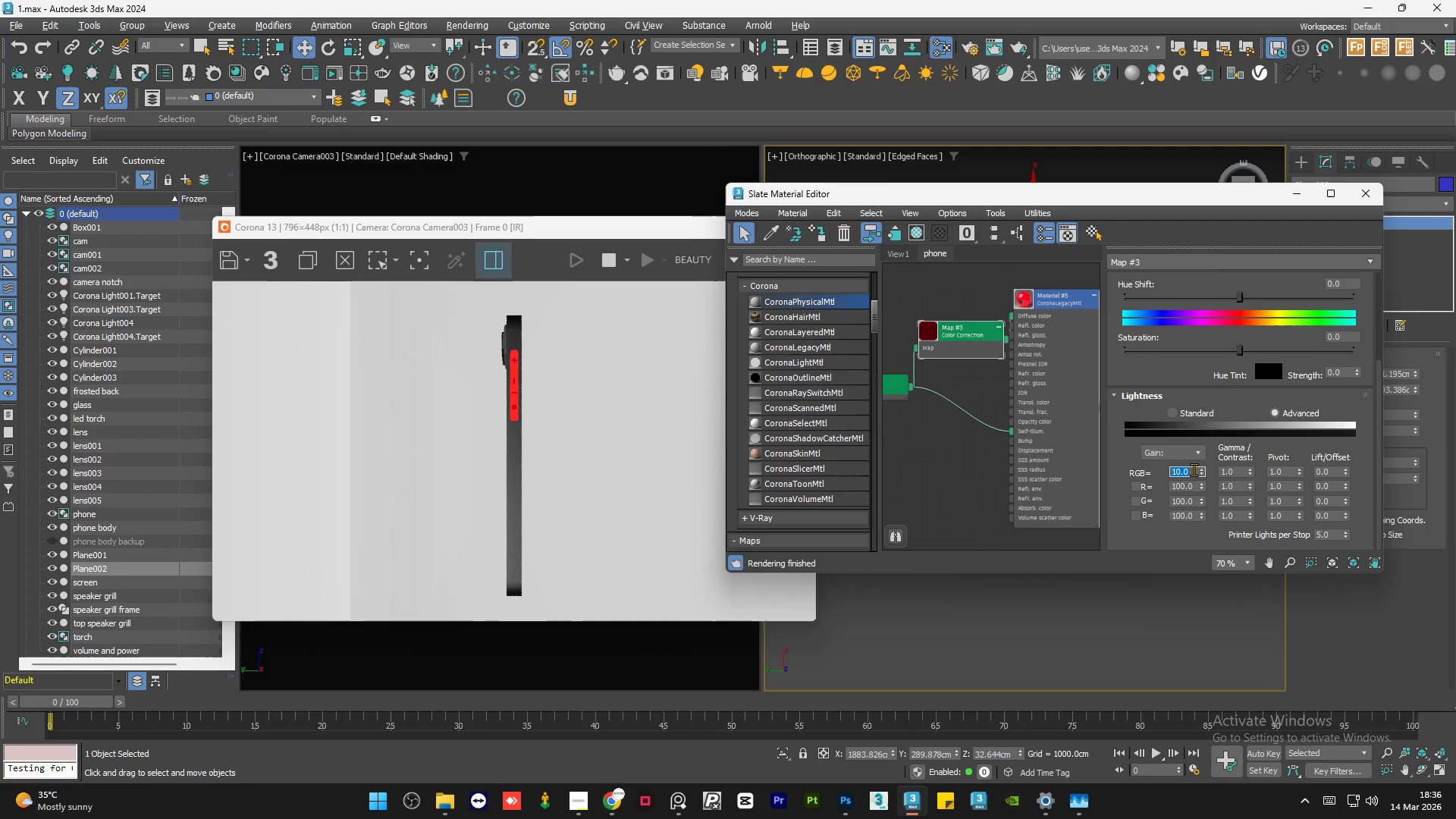 
hold_key(key=Numpad1, duration=2.61)
 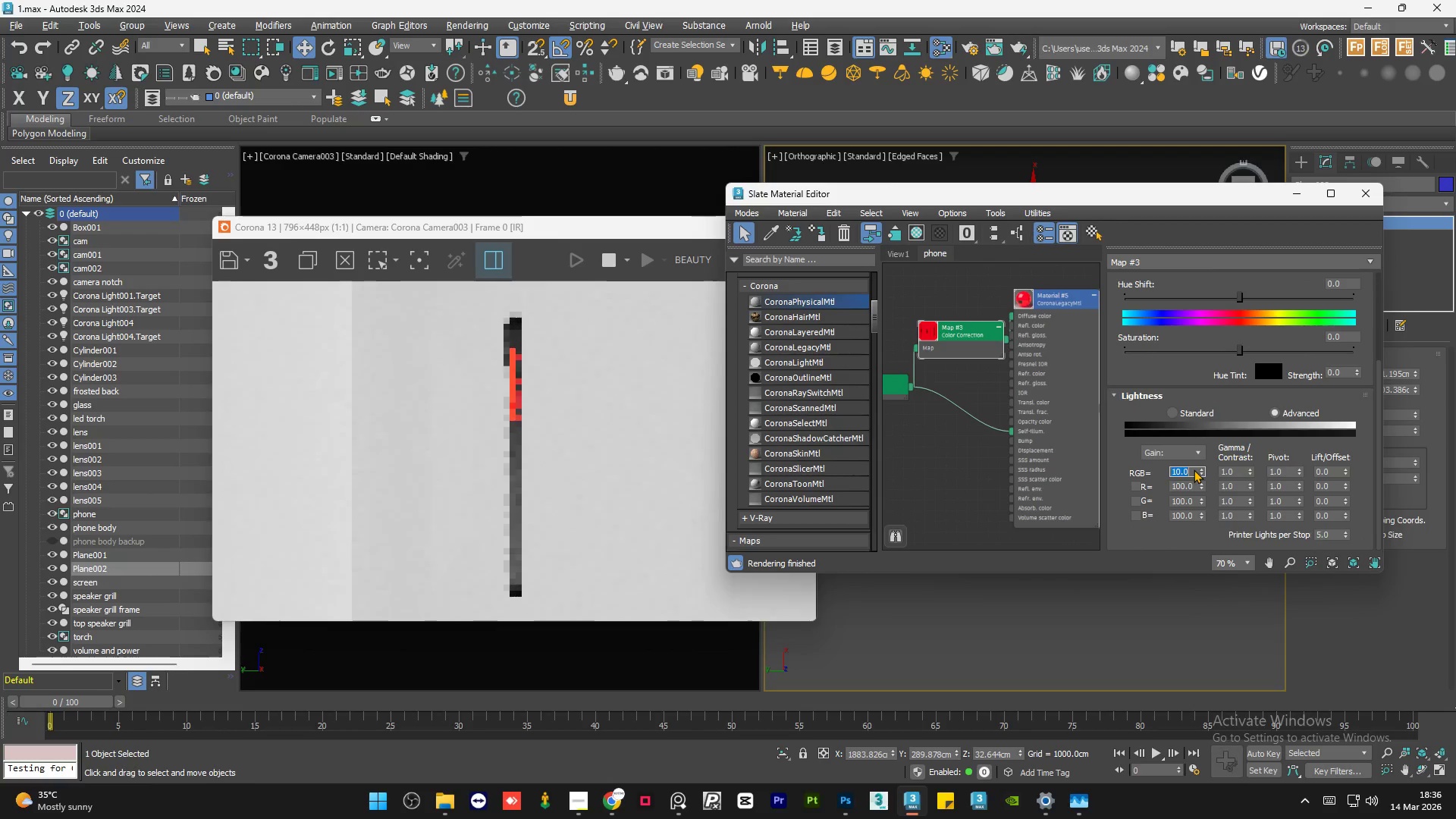 
key(Numpad0)
 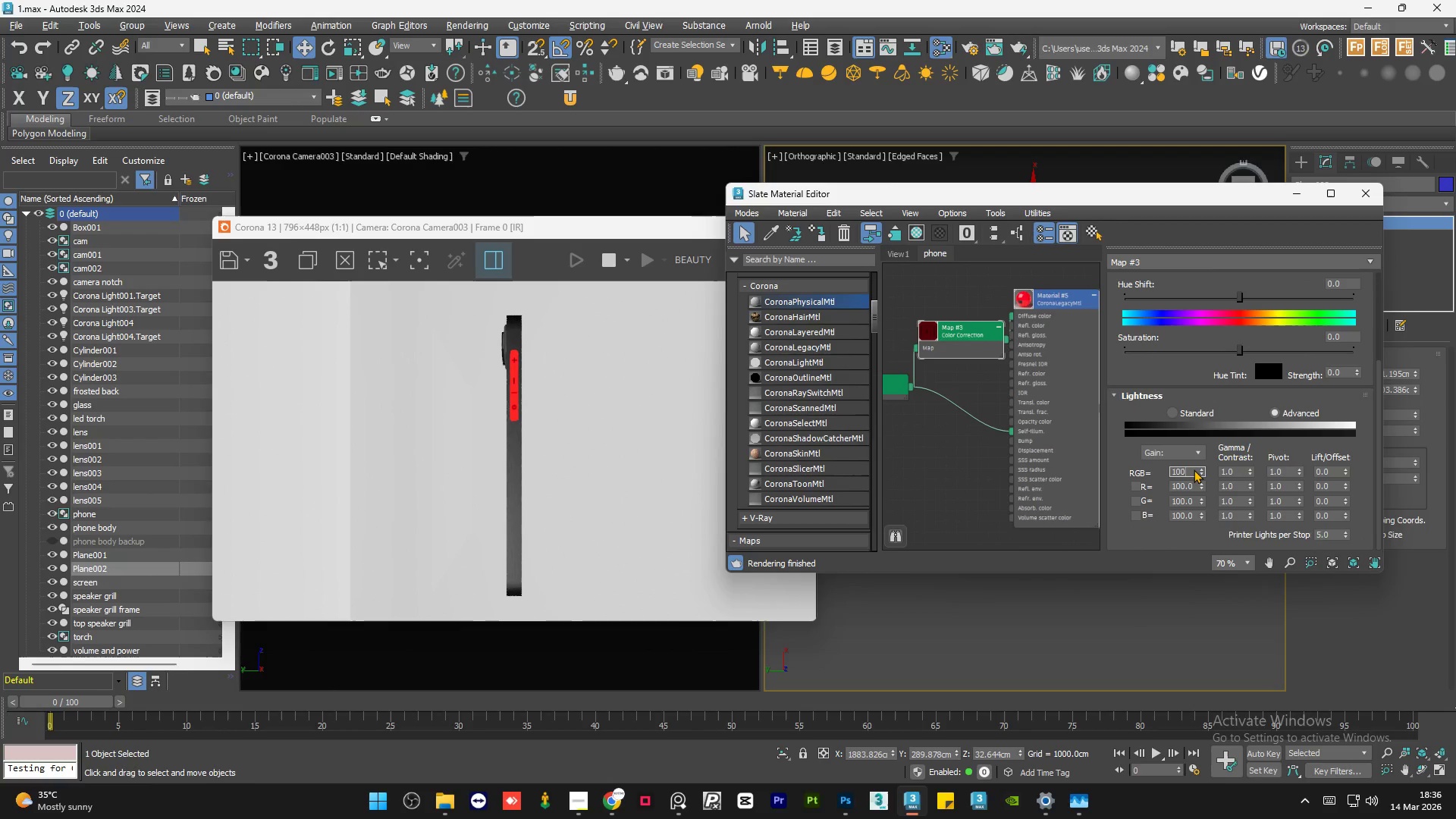 
key(Numpad0)
 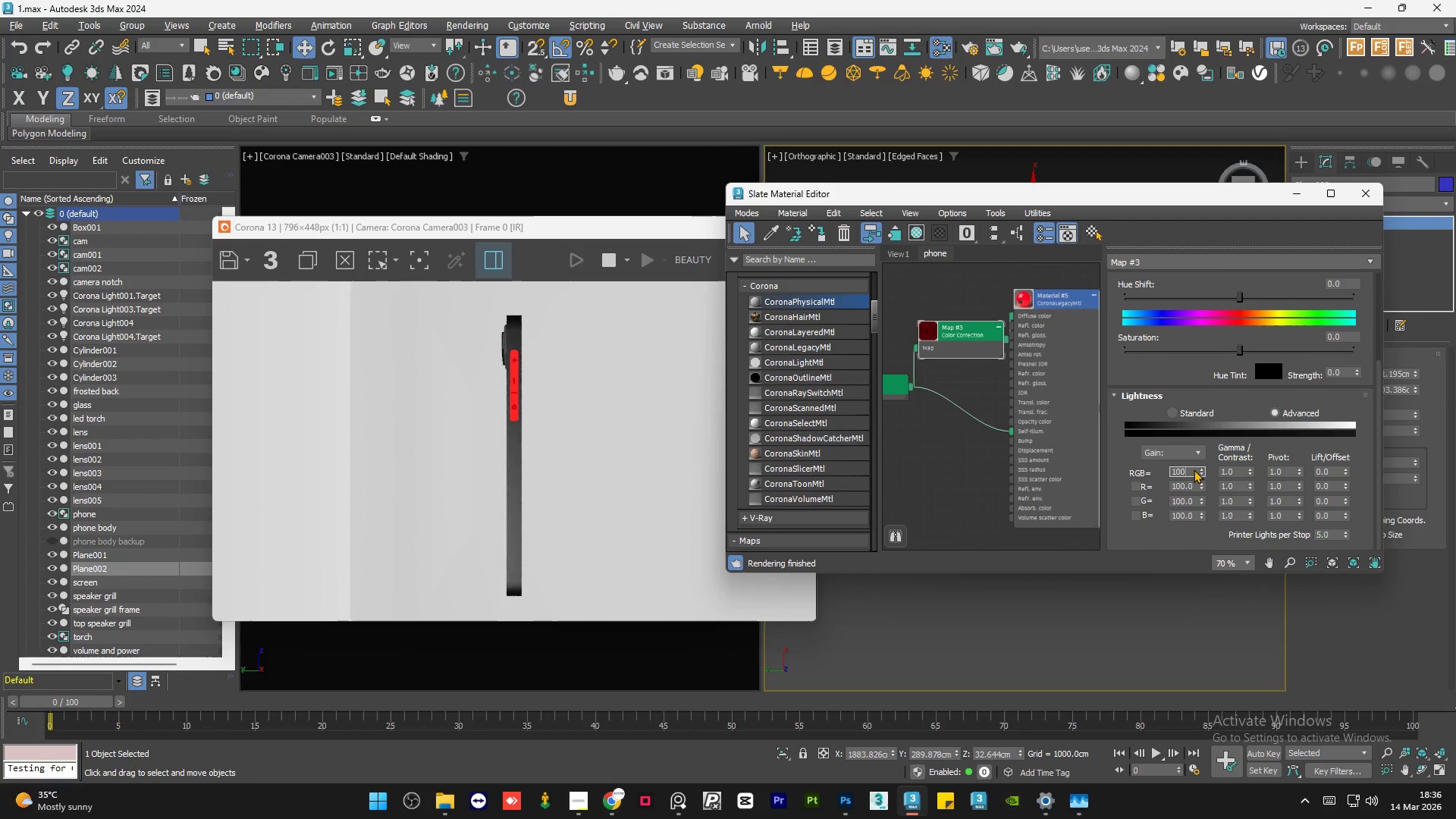 
key(NumpadEnter)
 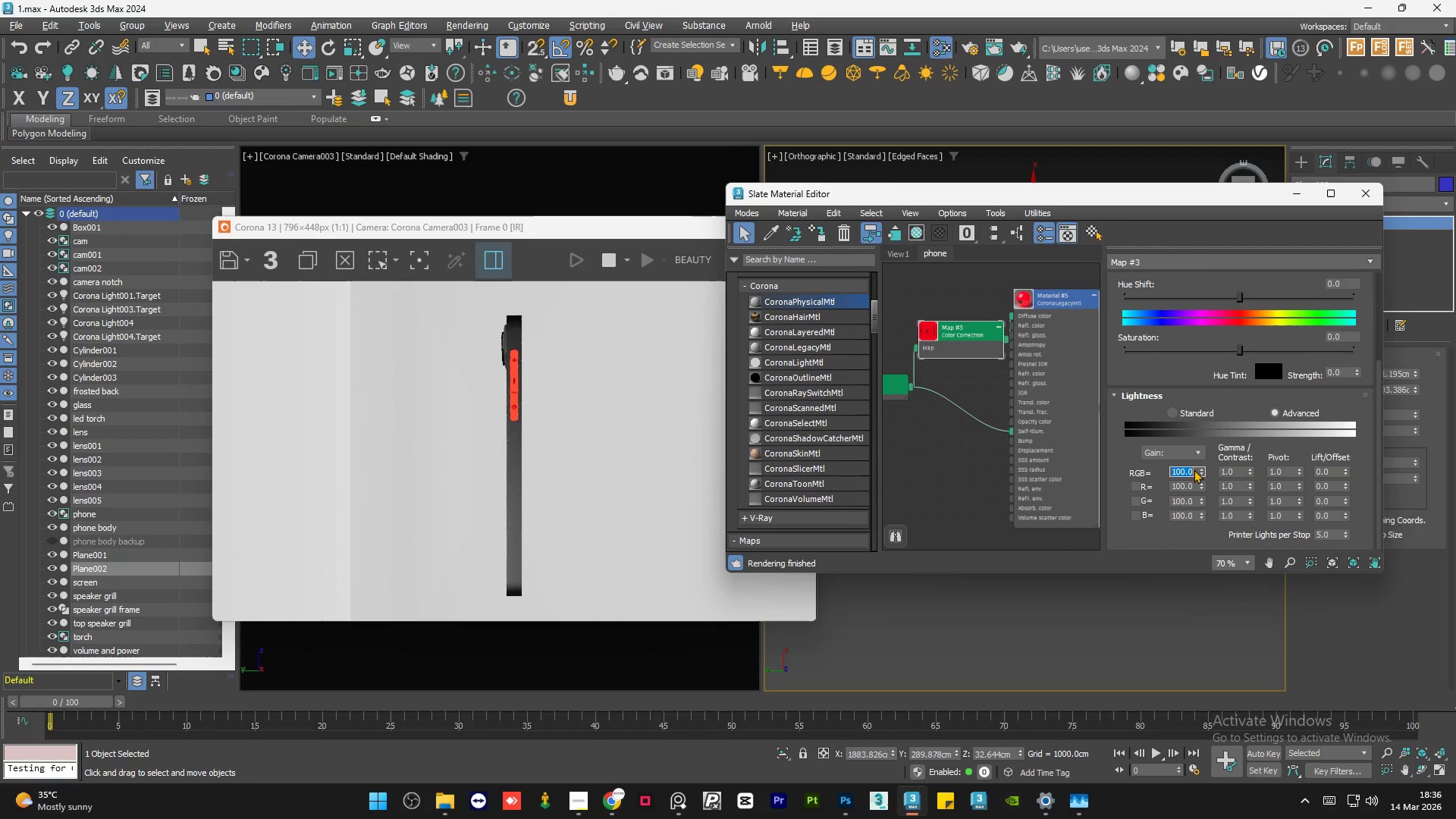 
key(Numpad0)
 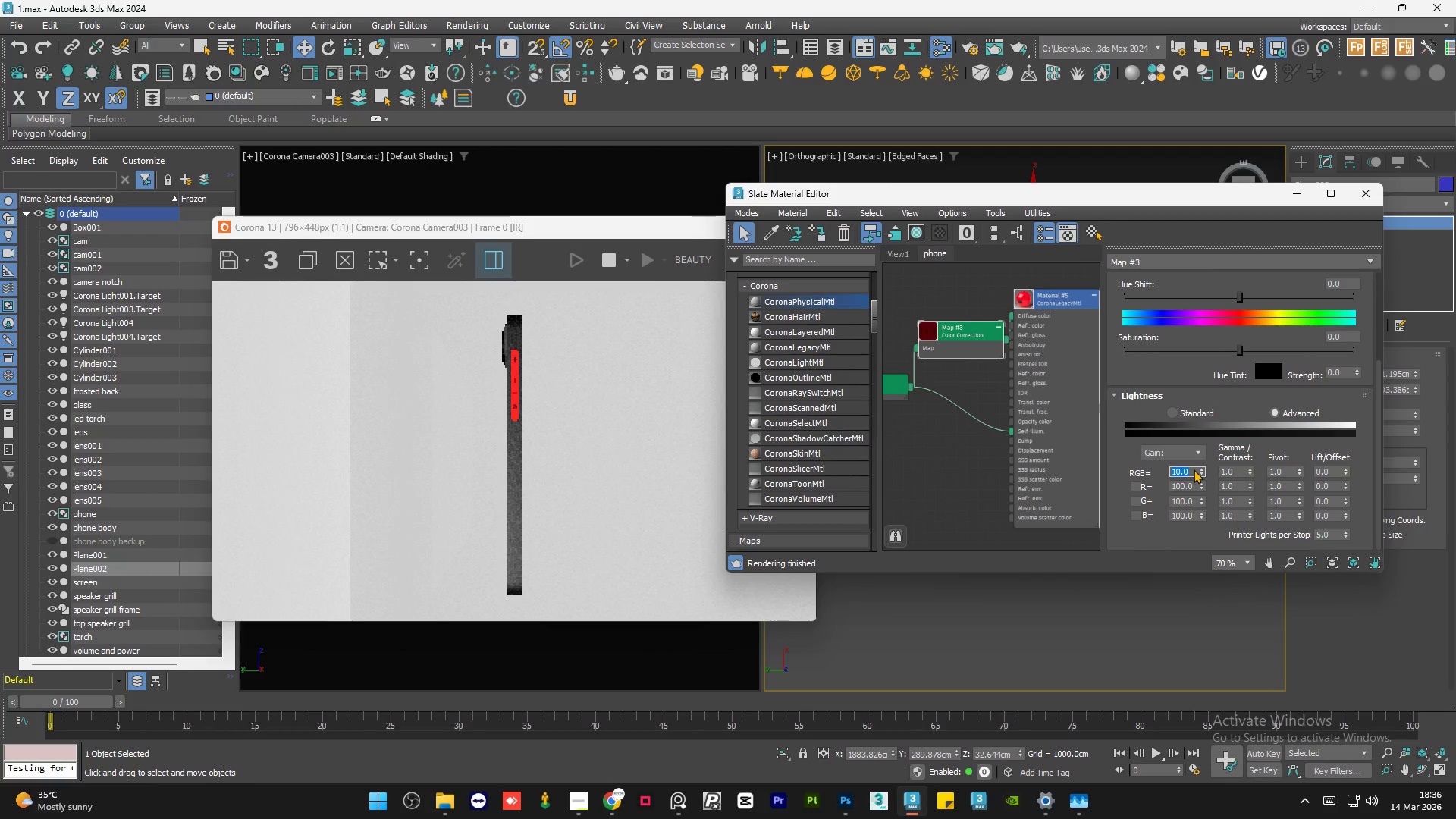 
key(Numpad2)
 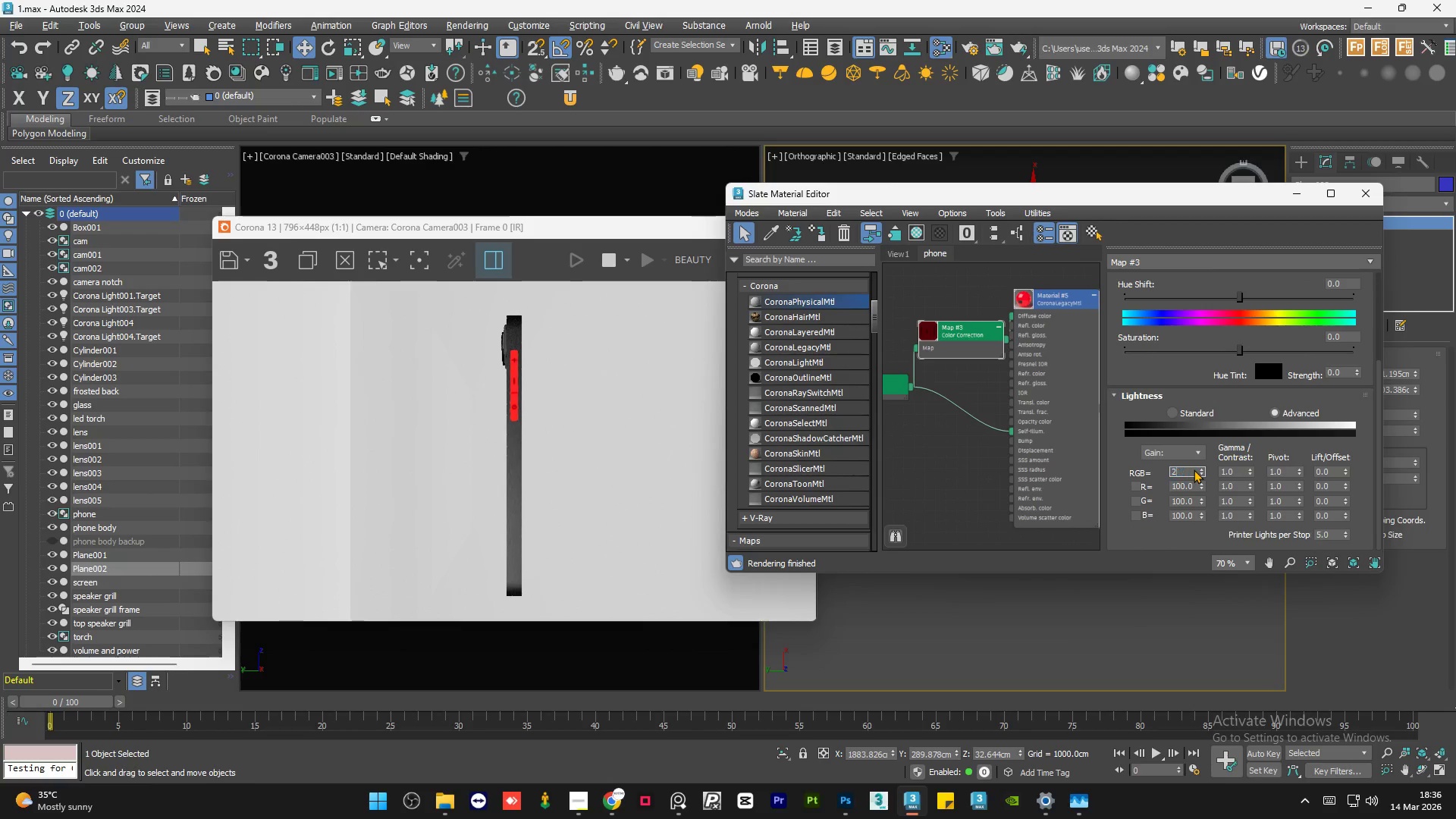 
key(Numpad0)
 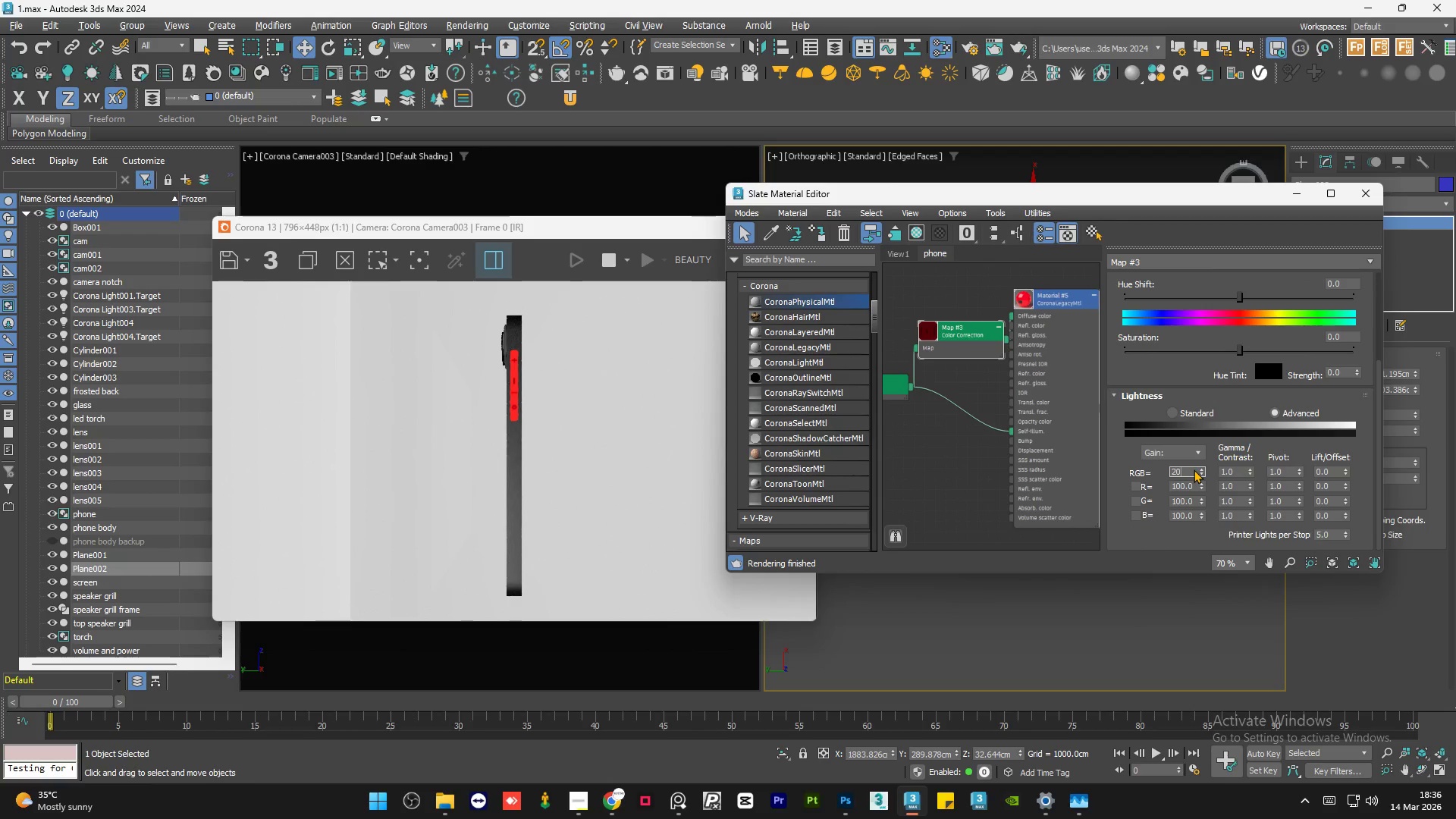 
key(NumpadEnter)
 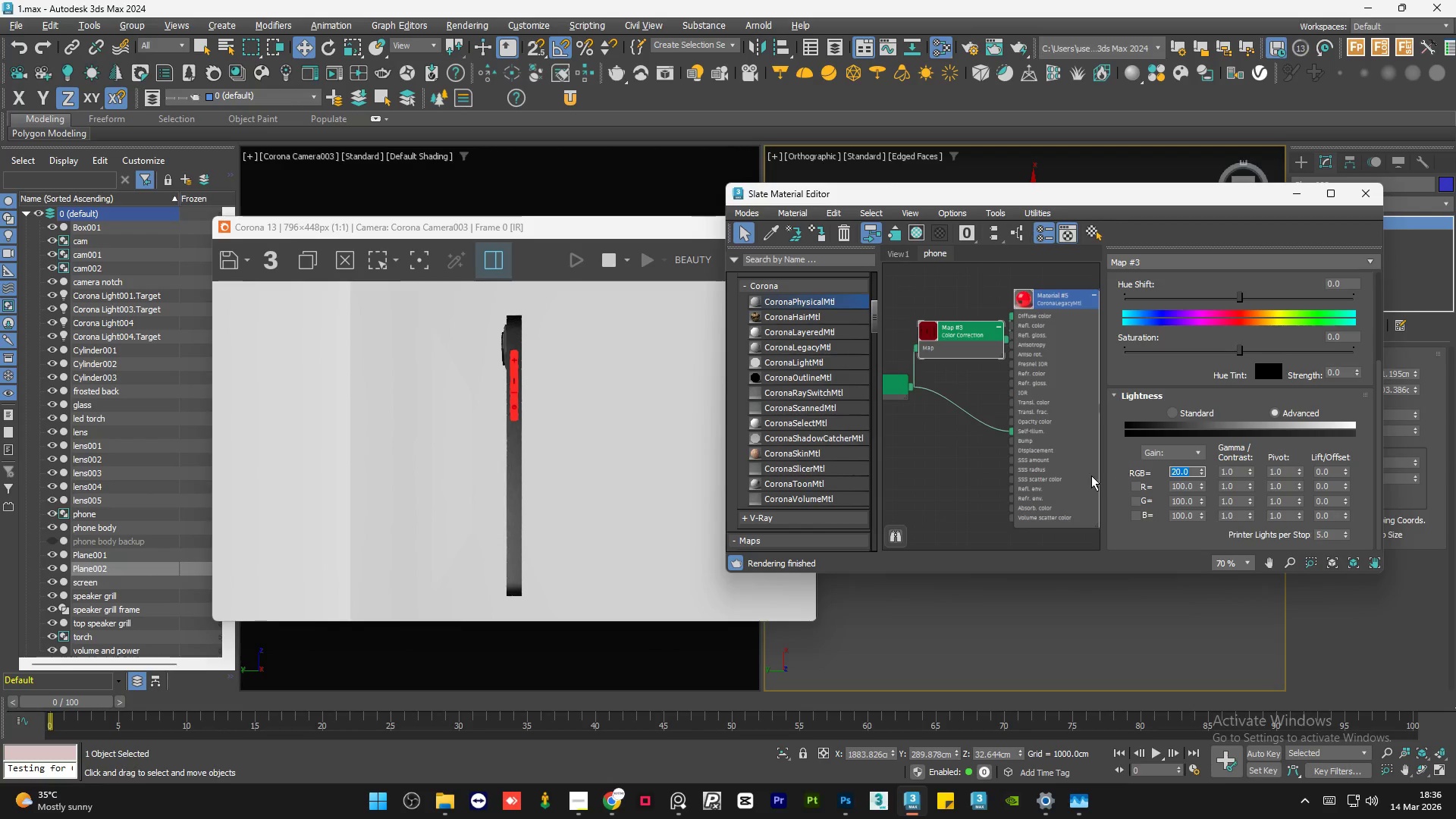 
left_click([952, 443])
 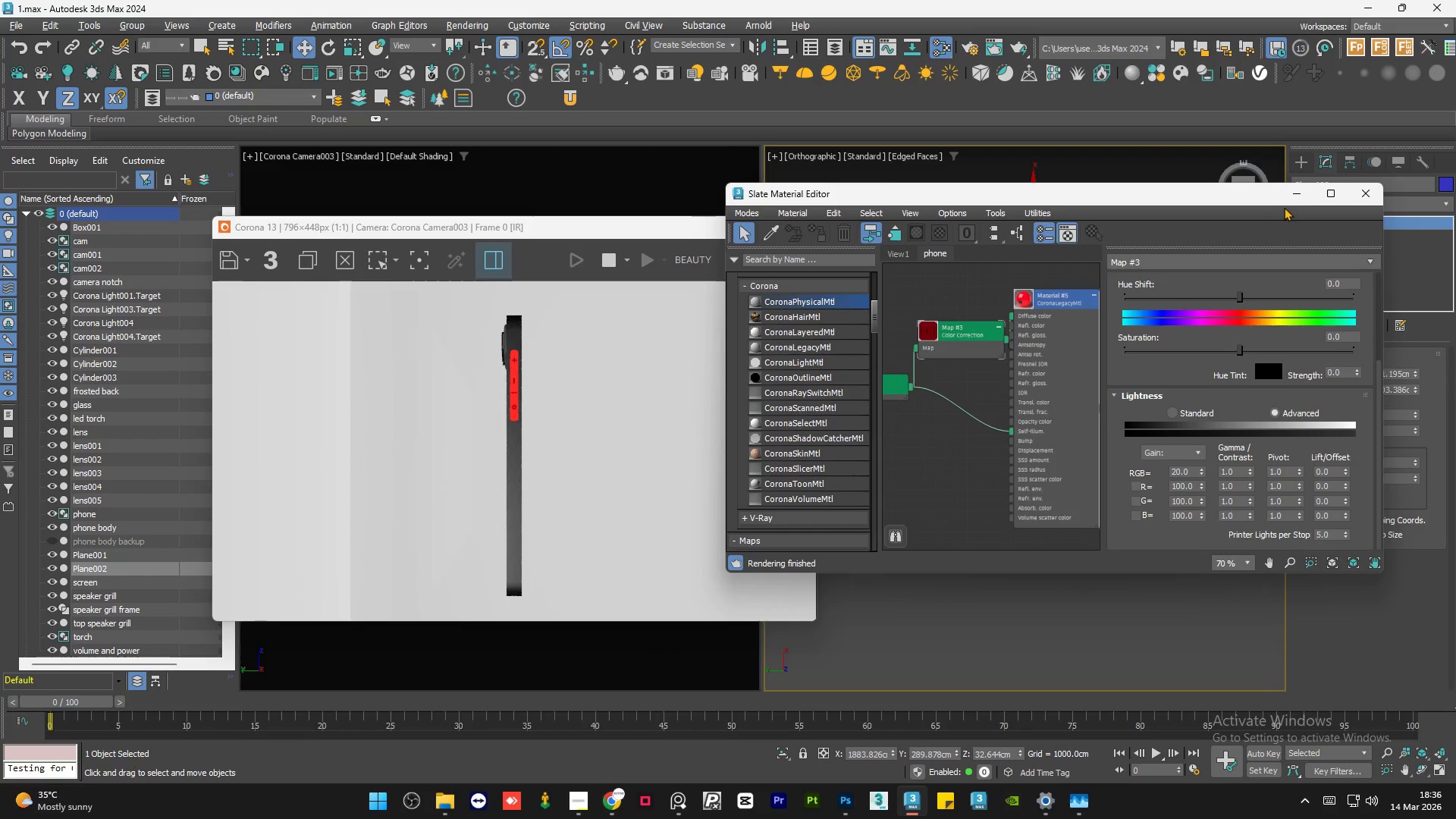 
left_click([1294, 200])
 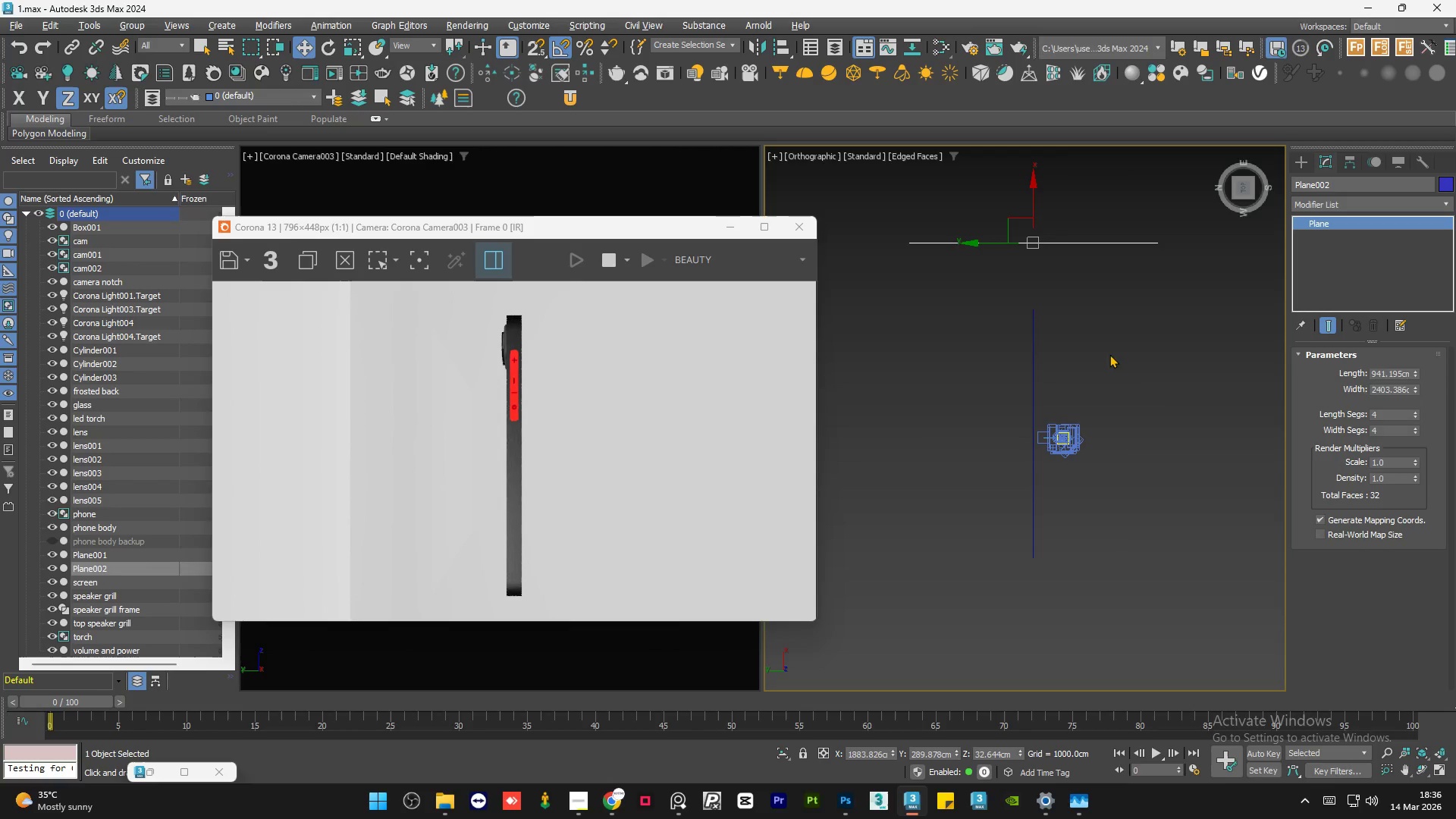 
left_click([1129, 397])
 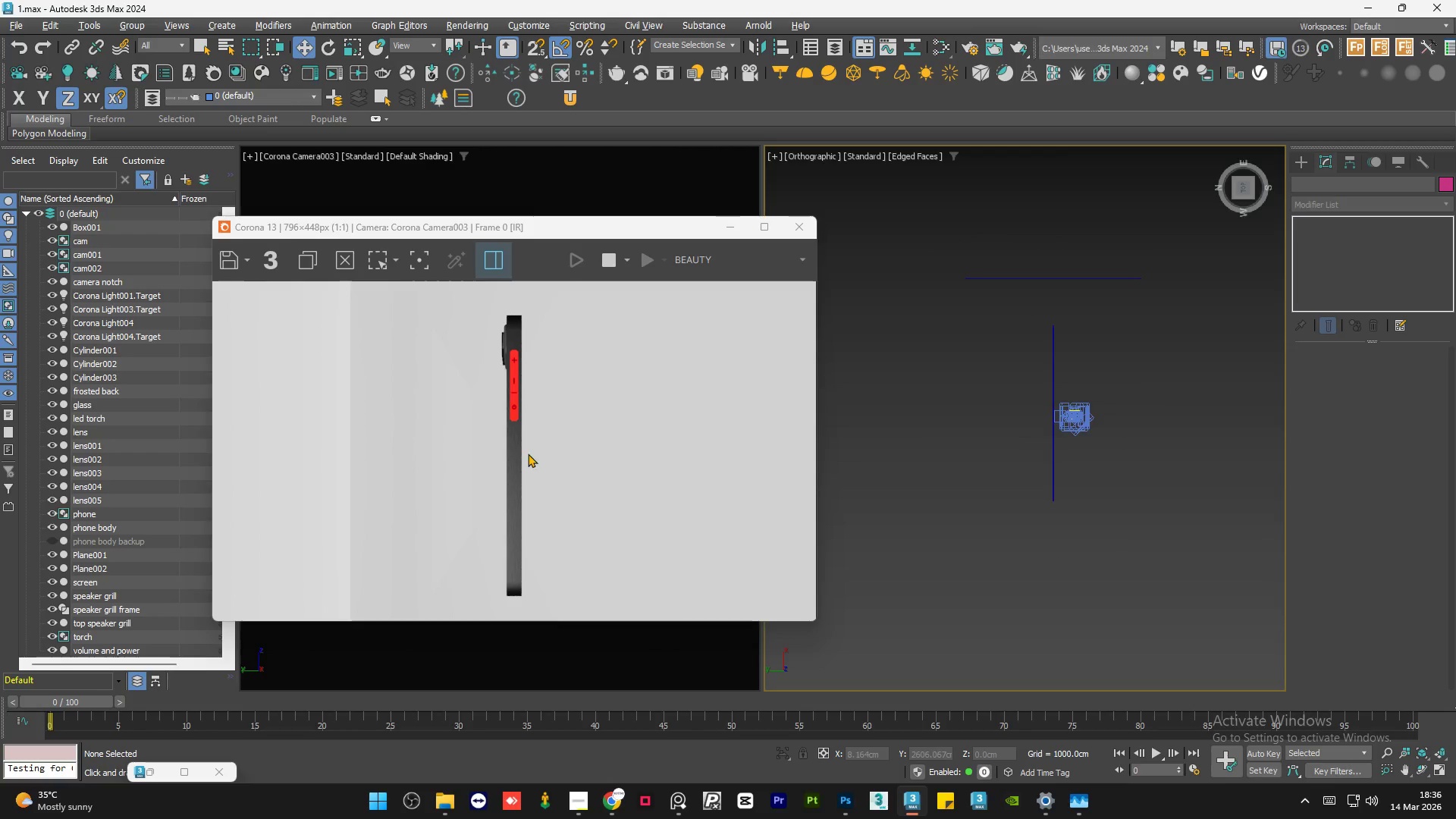 
scroll: coordinate [1101, 364], scroll_direction: down, amount: 1.0
 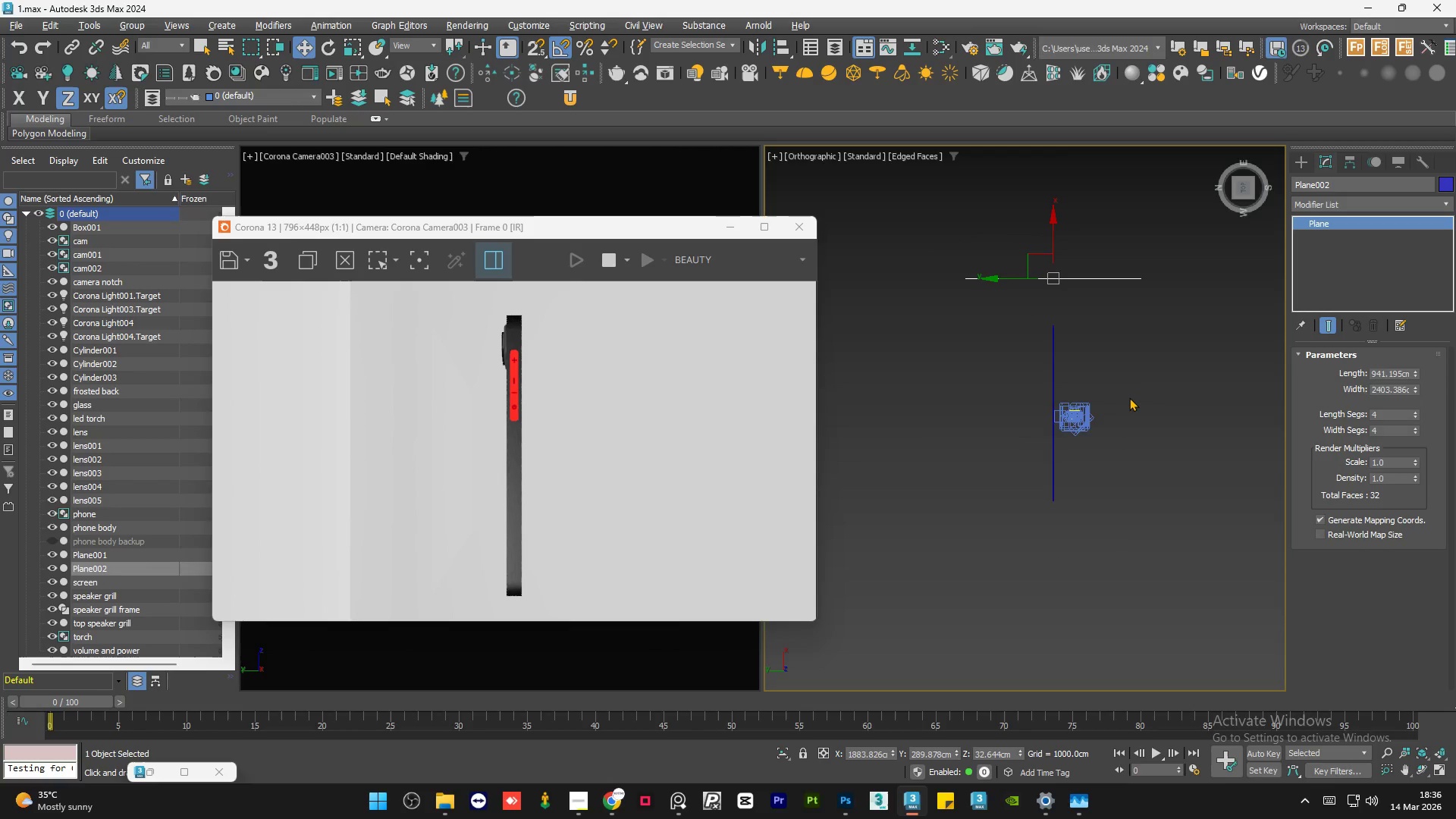 
scroll: coordinate [513, 585], scroll_direction: up, amount: 2.0
 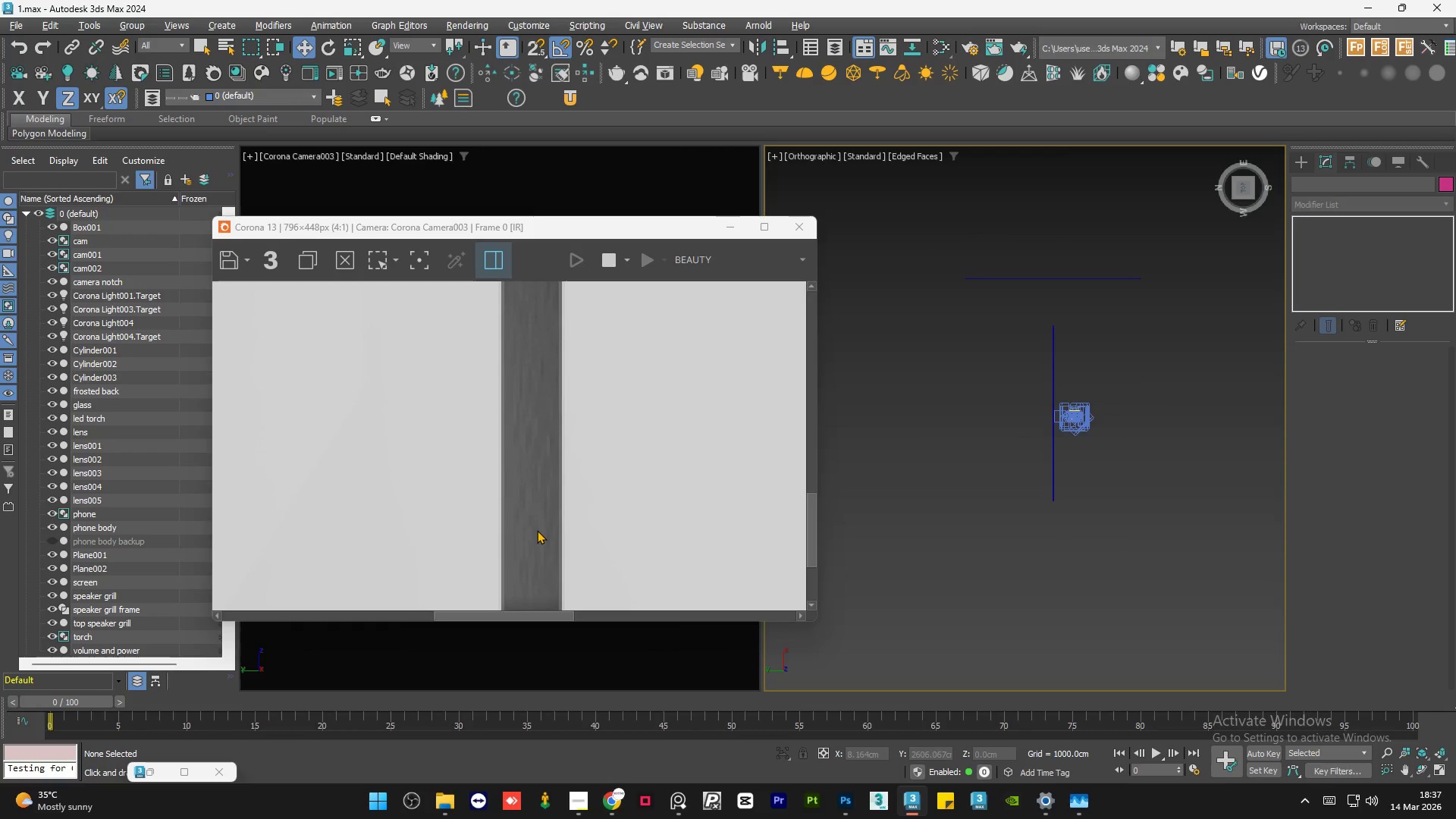 
scroll: coordinate [537, 530], scroll_direction: down, amount: 2.0
 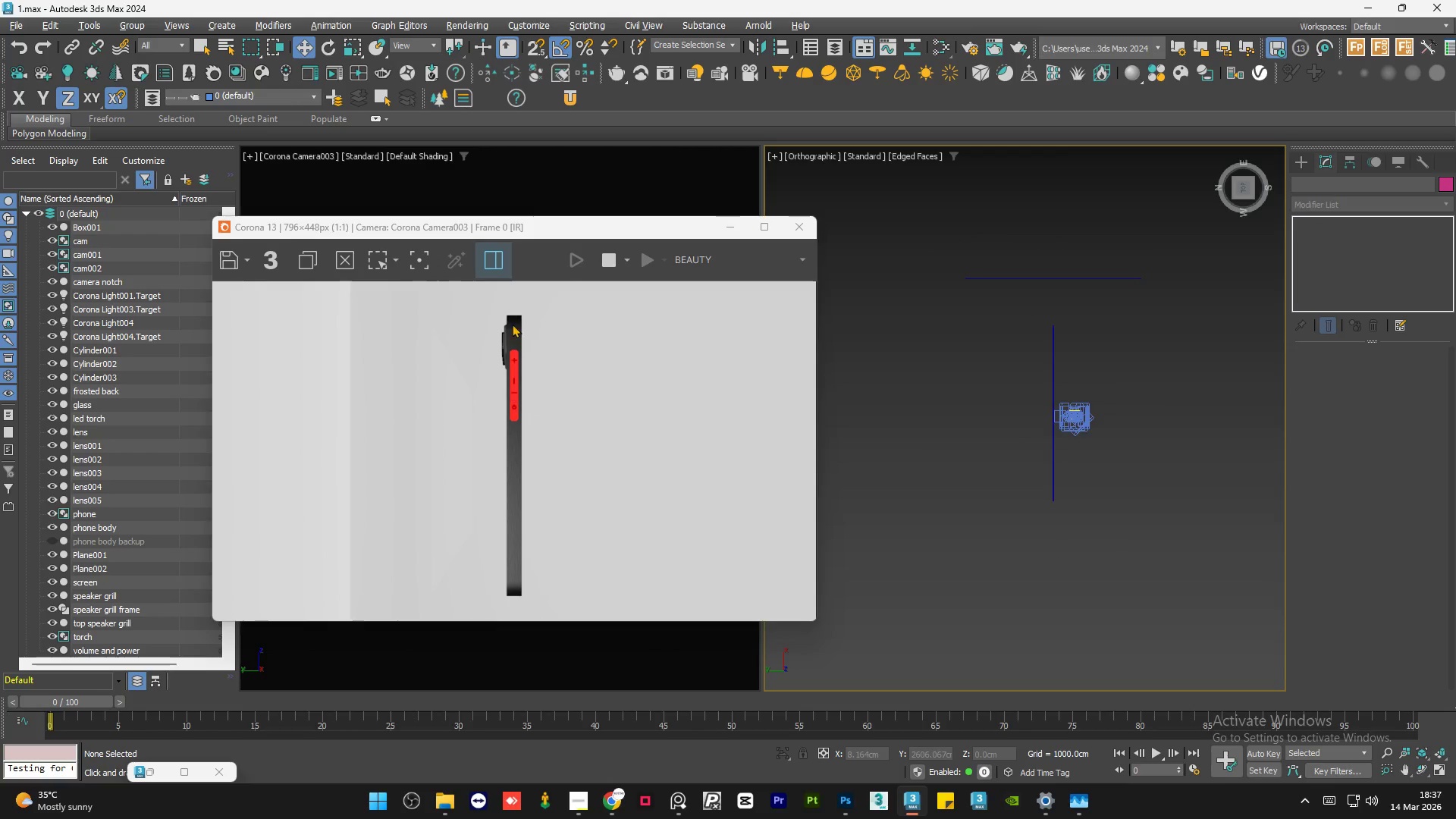 
scroll: coordinate [512, 309], scroll_direction: up, amount: 2.0
 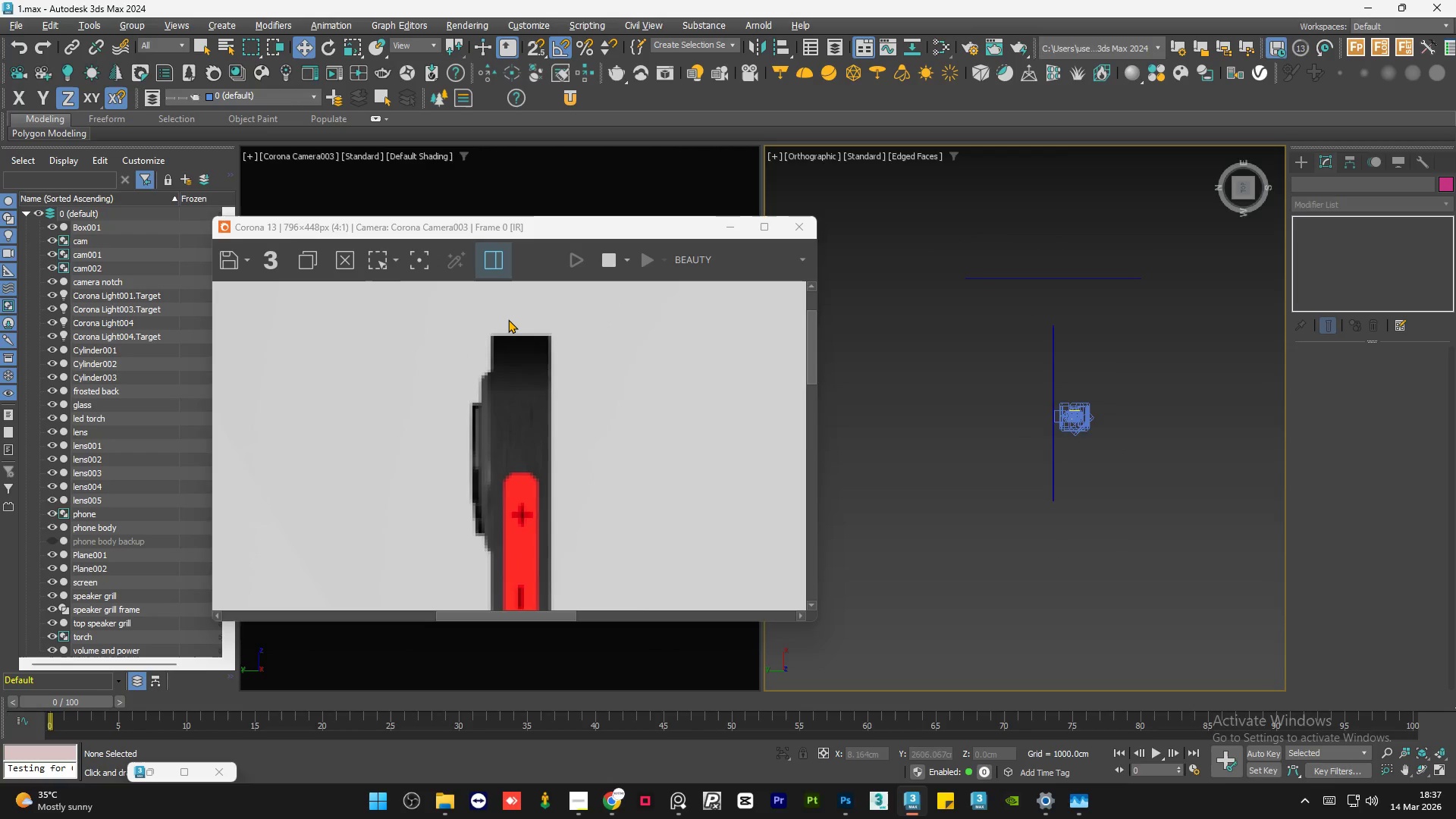 
scroll: coordinate [508, 321], scroll_direction: down, amount: 2.0
 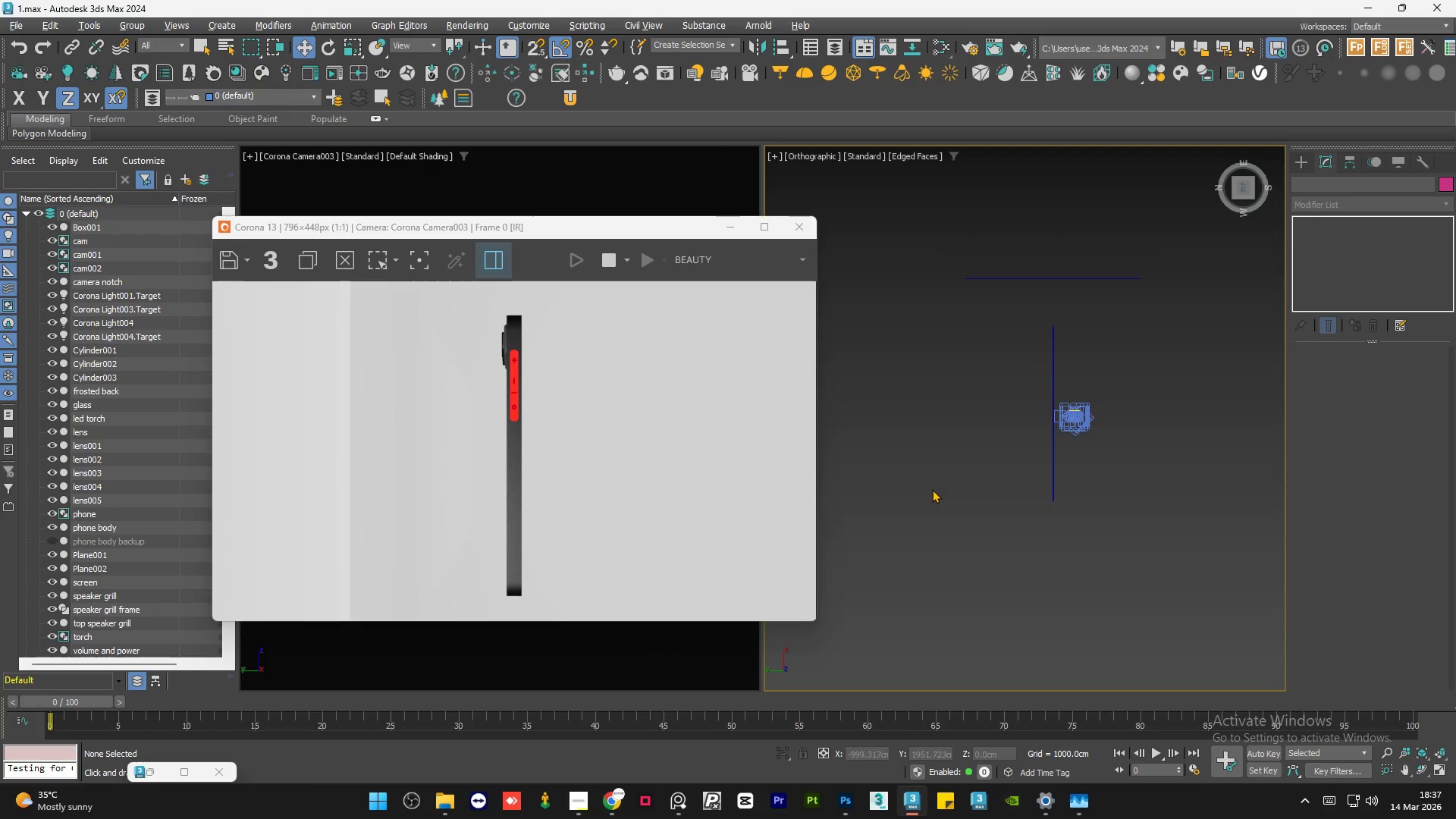 
left_click([932, 495])
 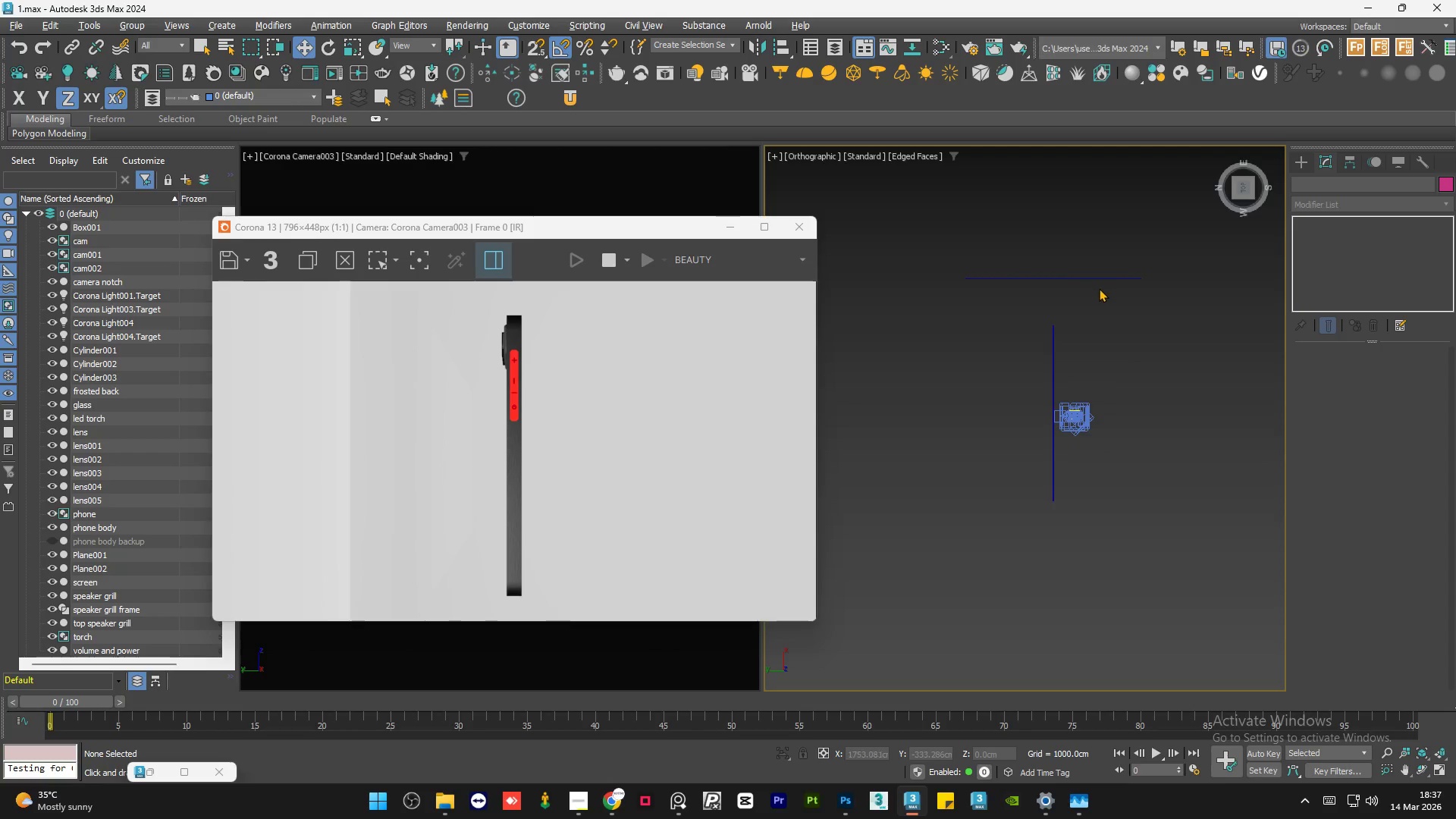 
left_click_drag(start_coordinate=[1109, 260], to_coordinate=[1106, 318])
 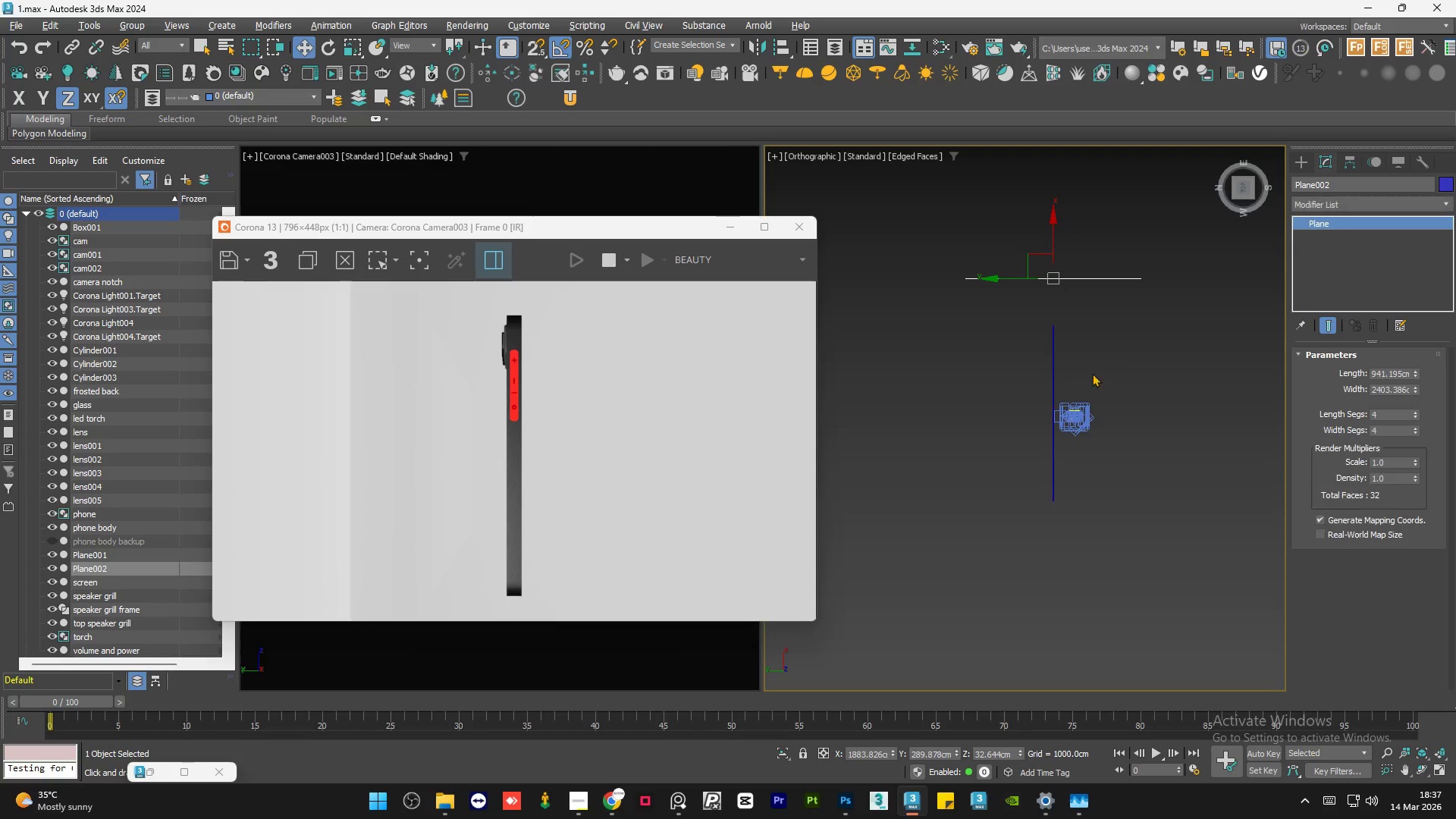 
hold_key(key=AltLeft, duration=0.94)
 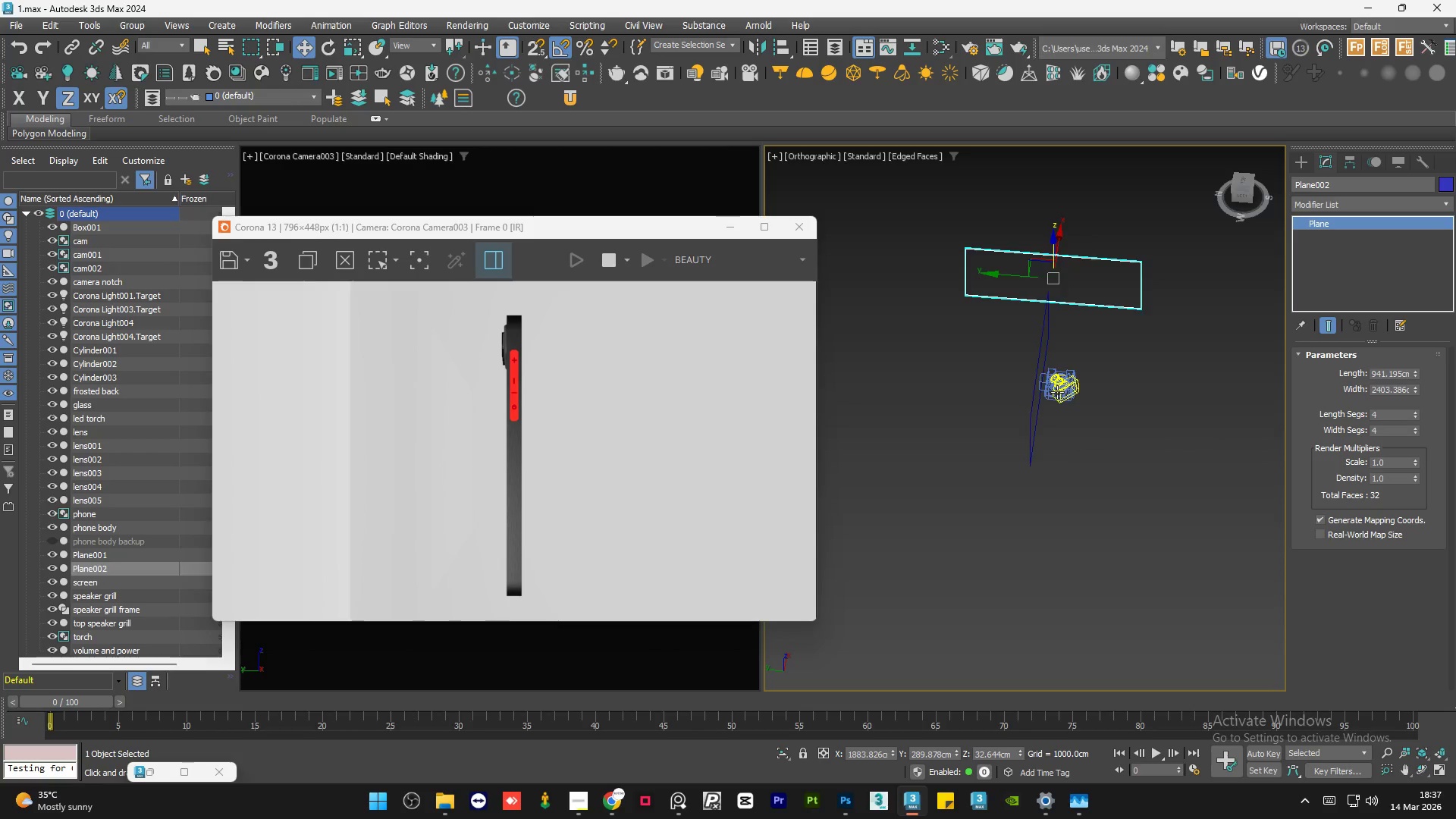 
hold_key(key=ControlLeft, duration=0.98)
 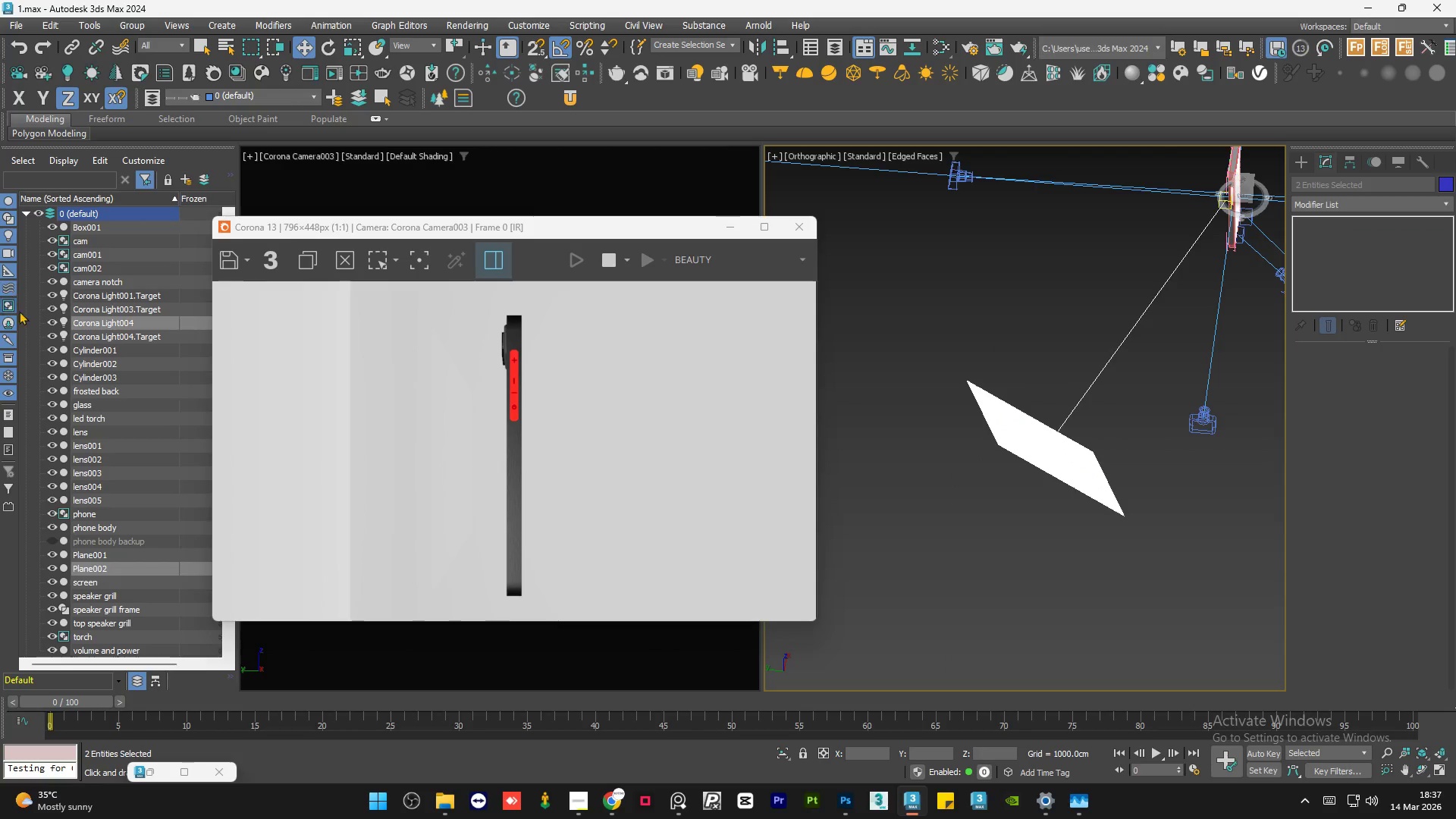 
scroll: coordinate [1068, 370], scroll_direction: up, amount: 12.0
 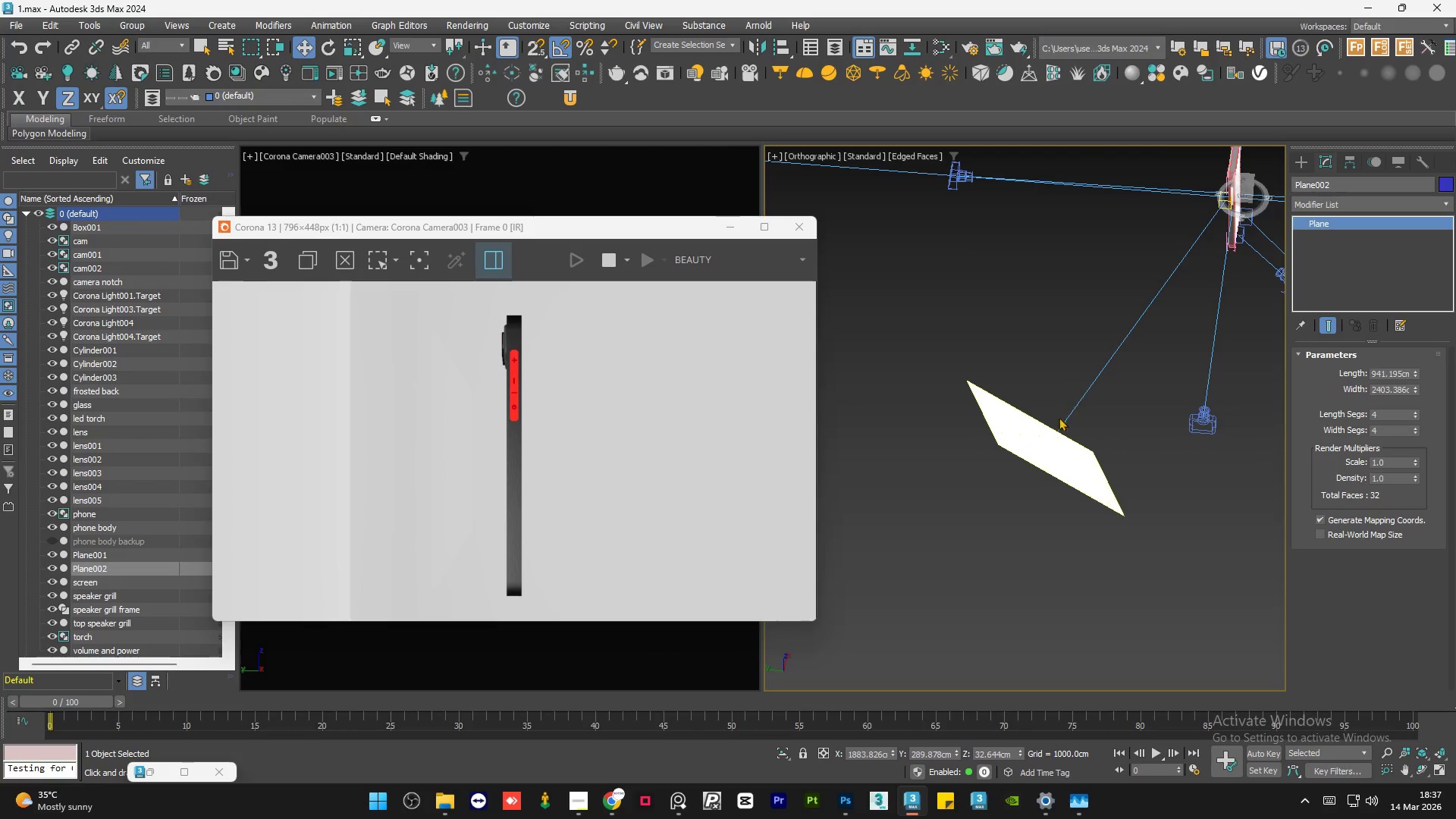 
left_click([1046, 452])
 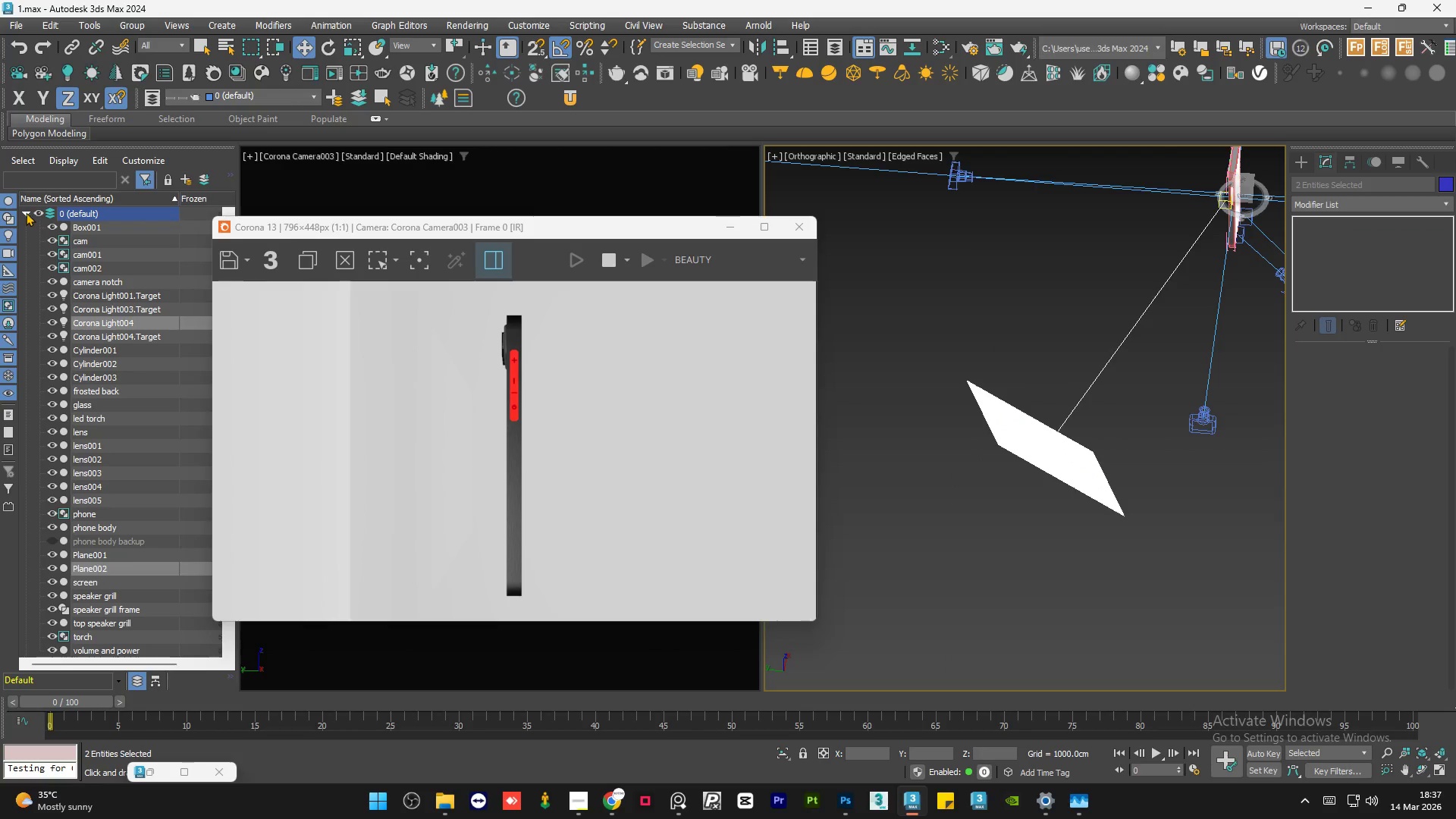 
left_click([21, 212])
 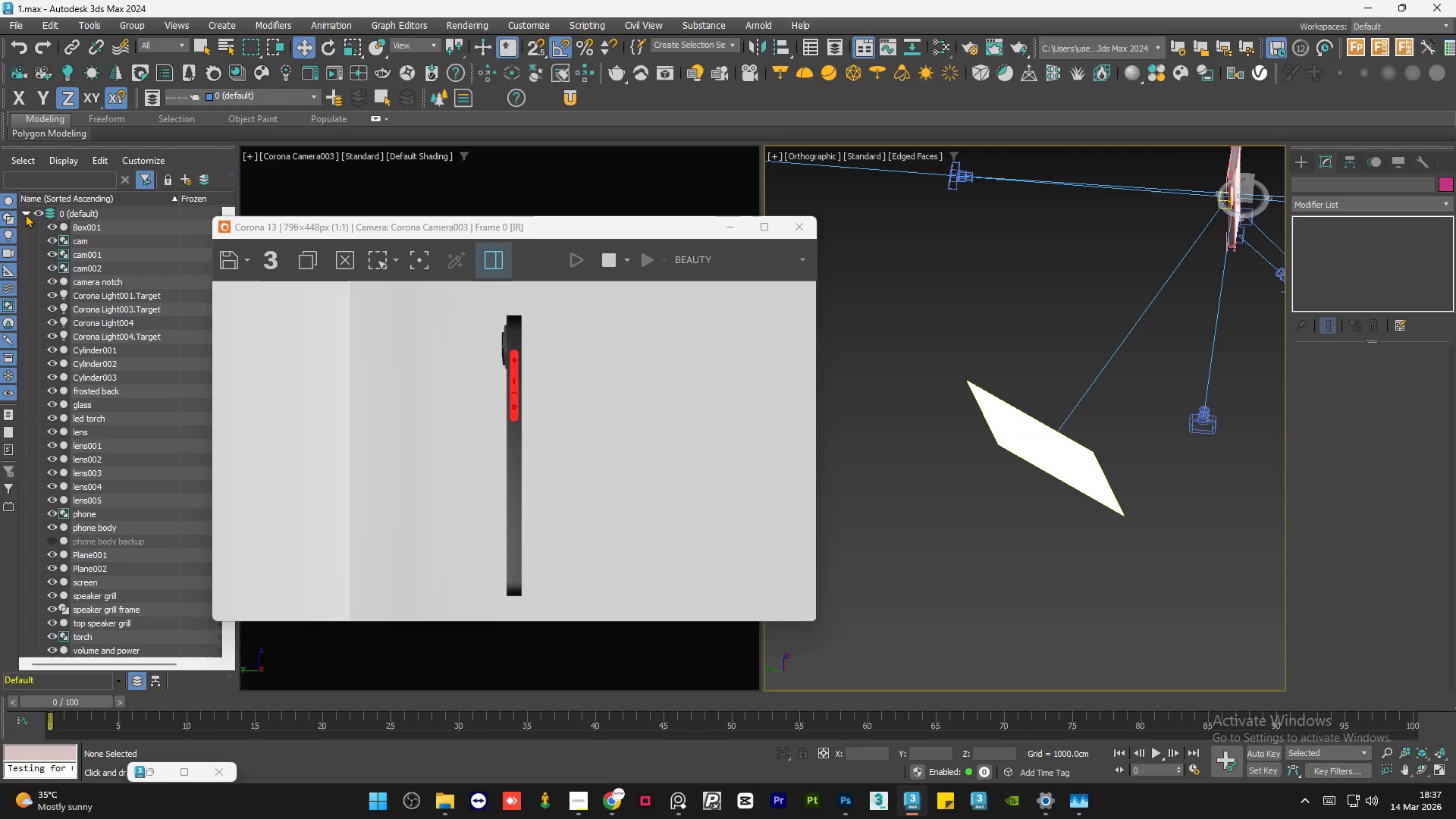 
left_click([25, 214])
 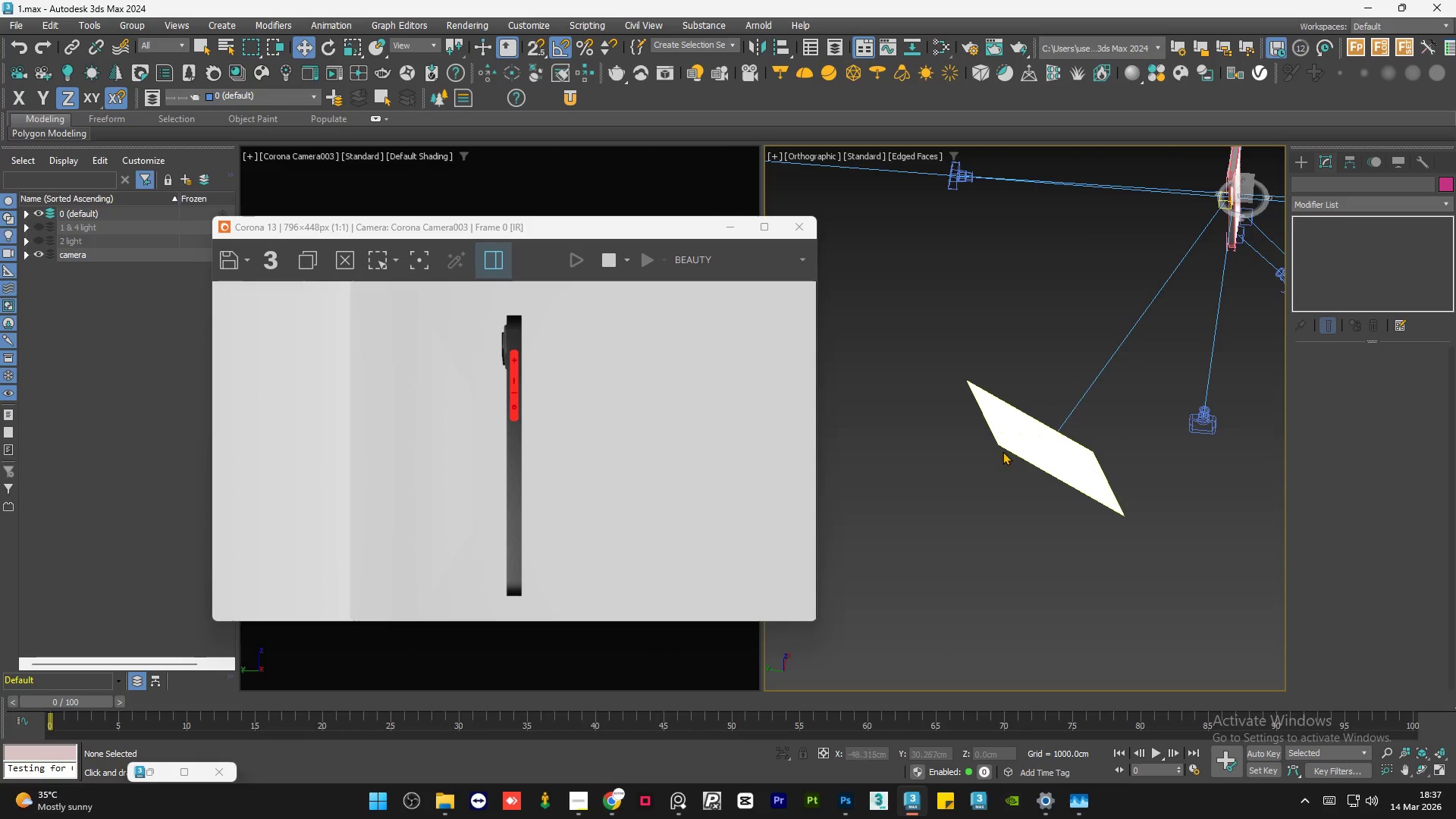 
left_click([1021, 442])
 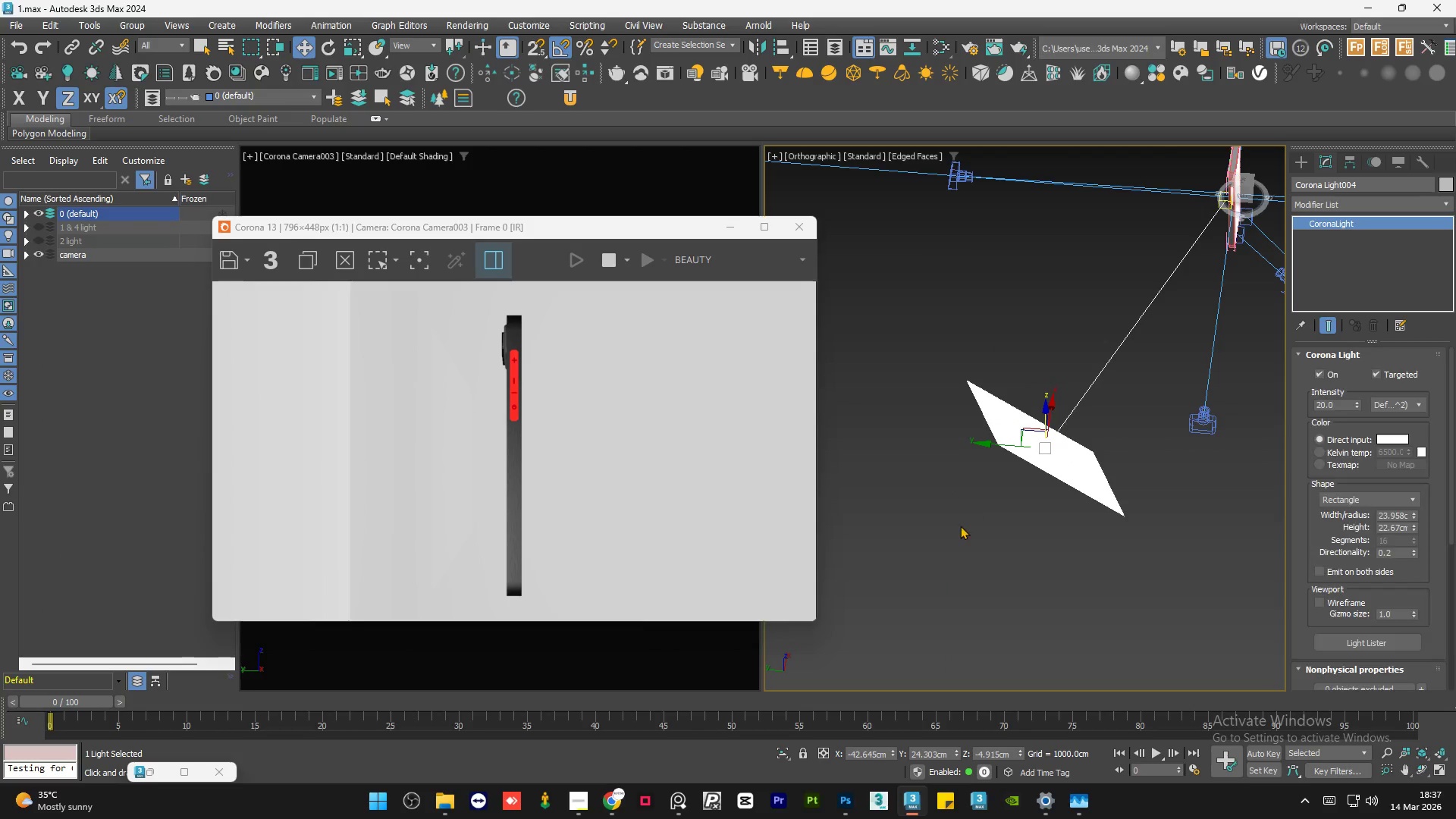 
hold_key(key=ControlLeft, duration=0.73)
 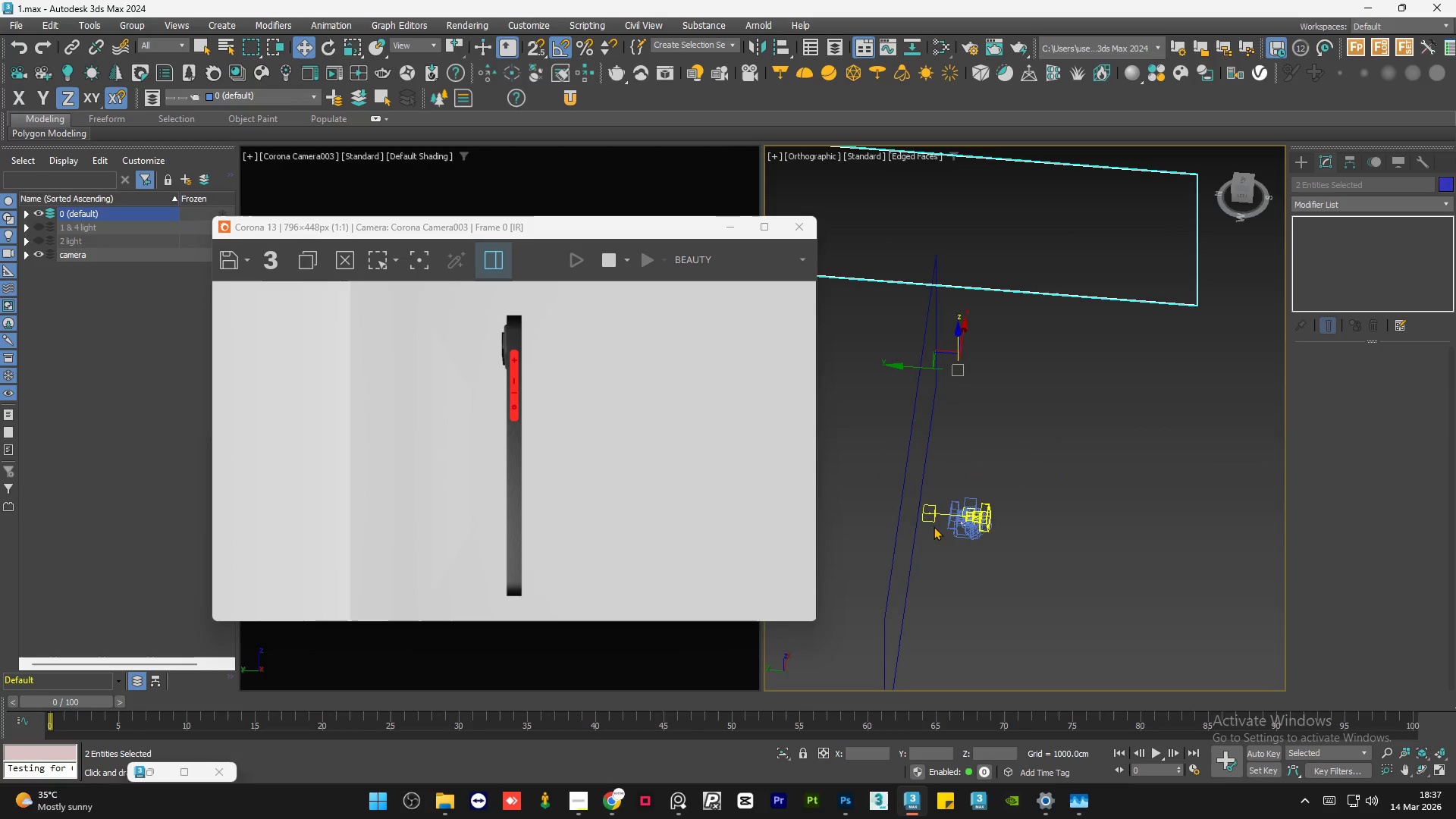 
scroll: coordinate [960, 526], scroll_direction: down, amount: 9.0
 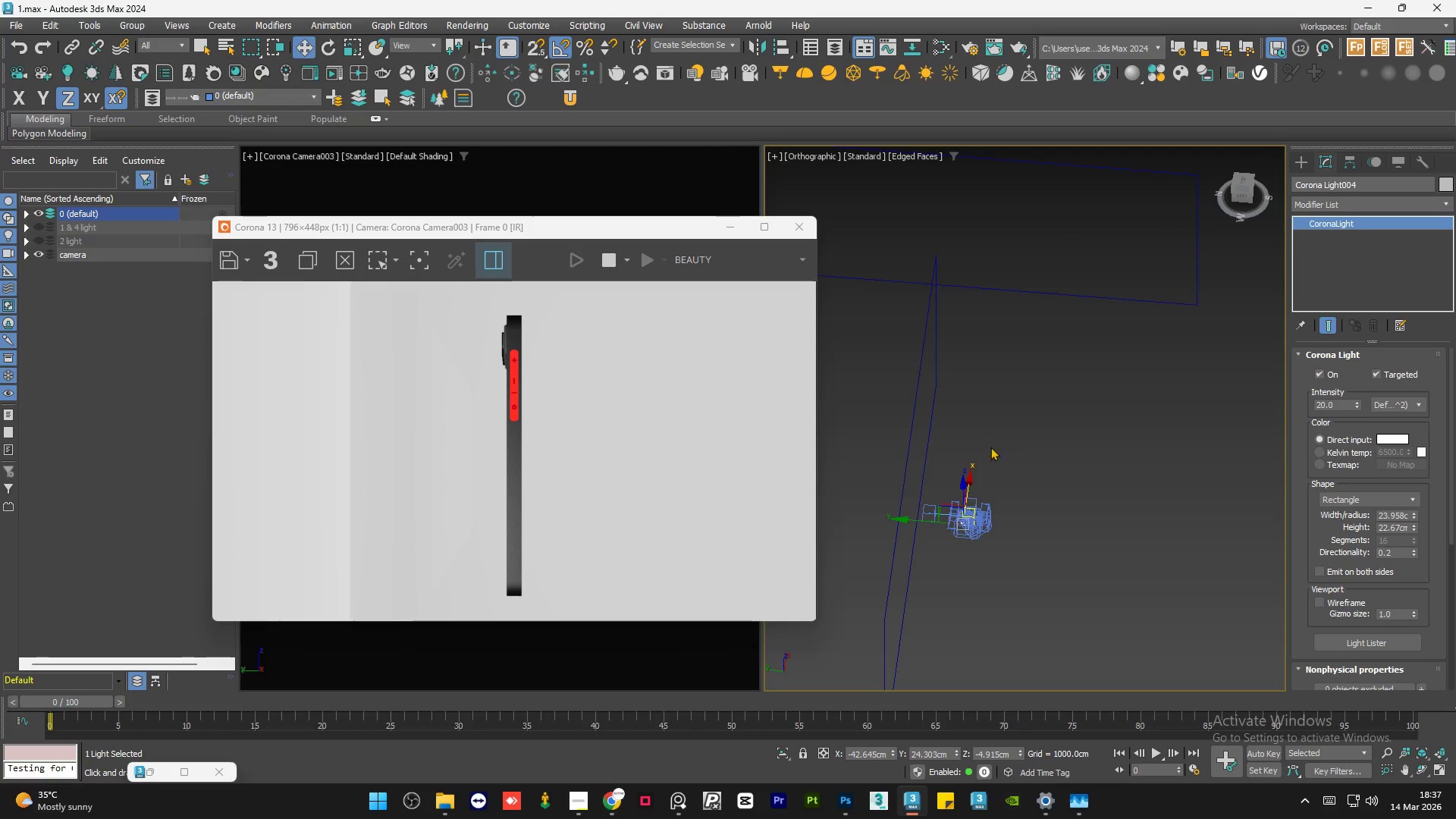 
left_click_drag(start_coordinate=[1087, 381], to_coordinate=[1064, 257])
 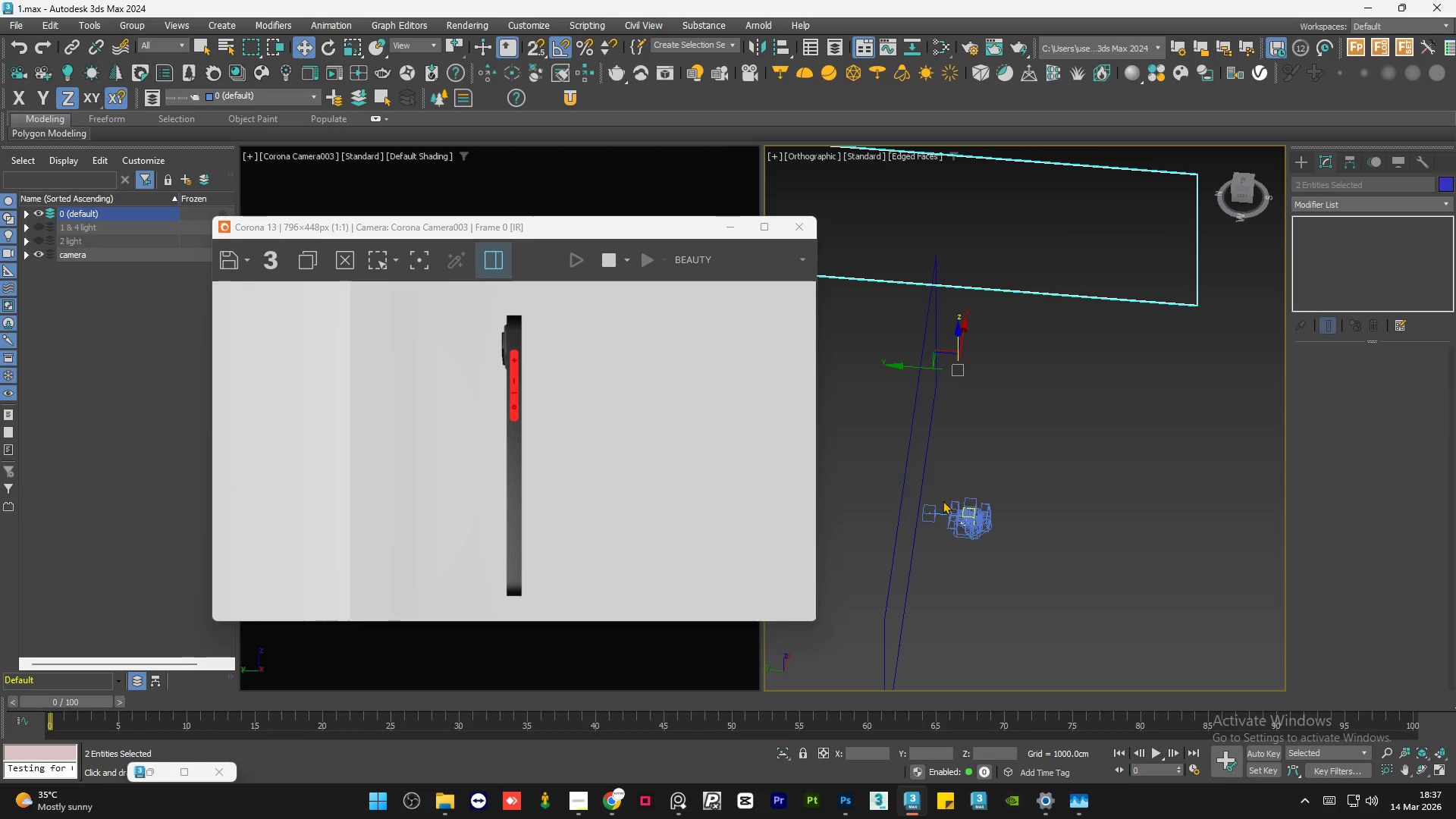 
scroll: coordinate [984, 447], scroll_direction: up, amount: 11.0
 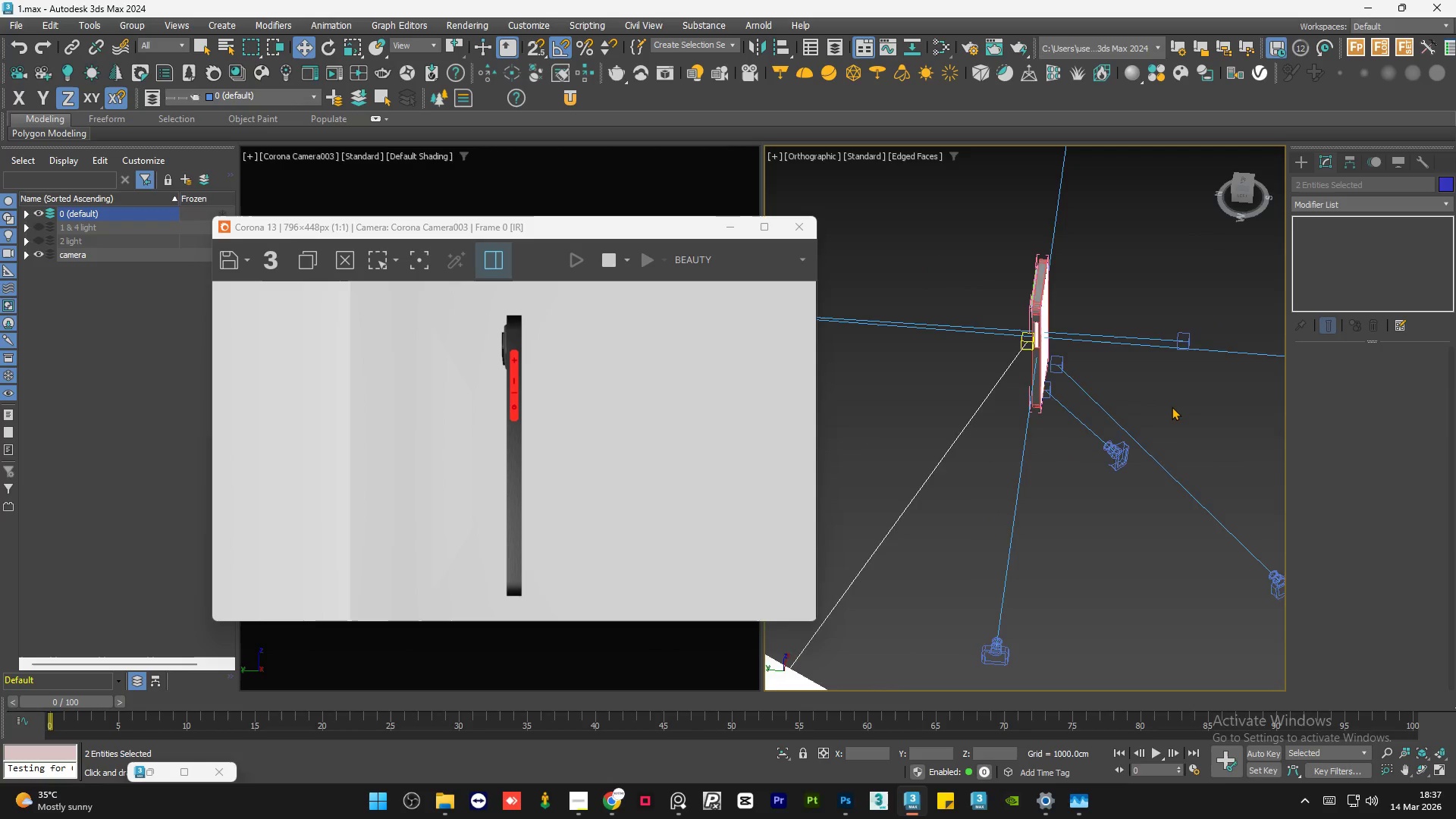 
scroll: coordinate [1172, 406], scroll_direction: down, amount: 1.0
 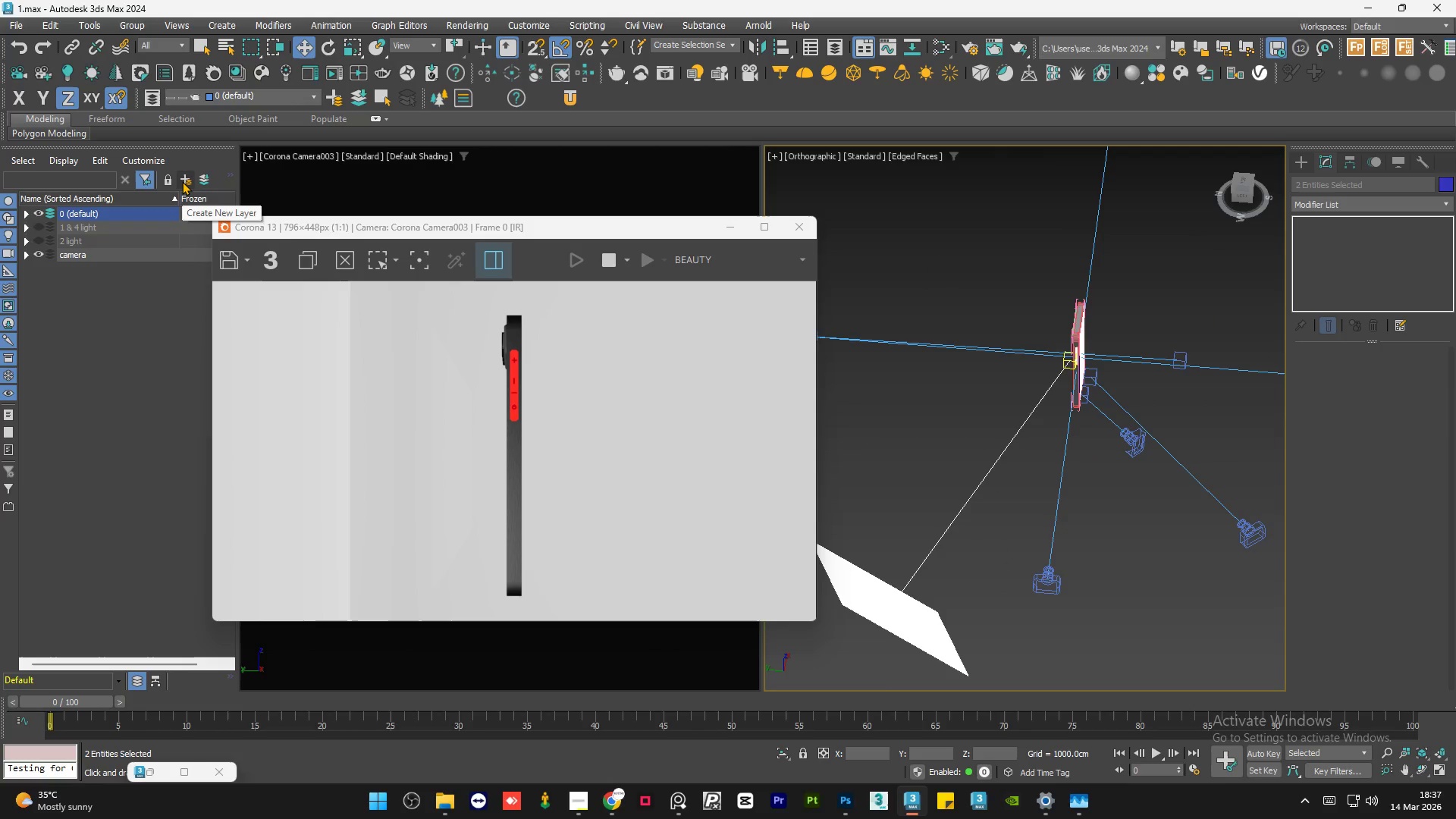 
left_click([182, 181])
 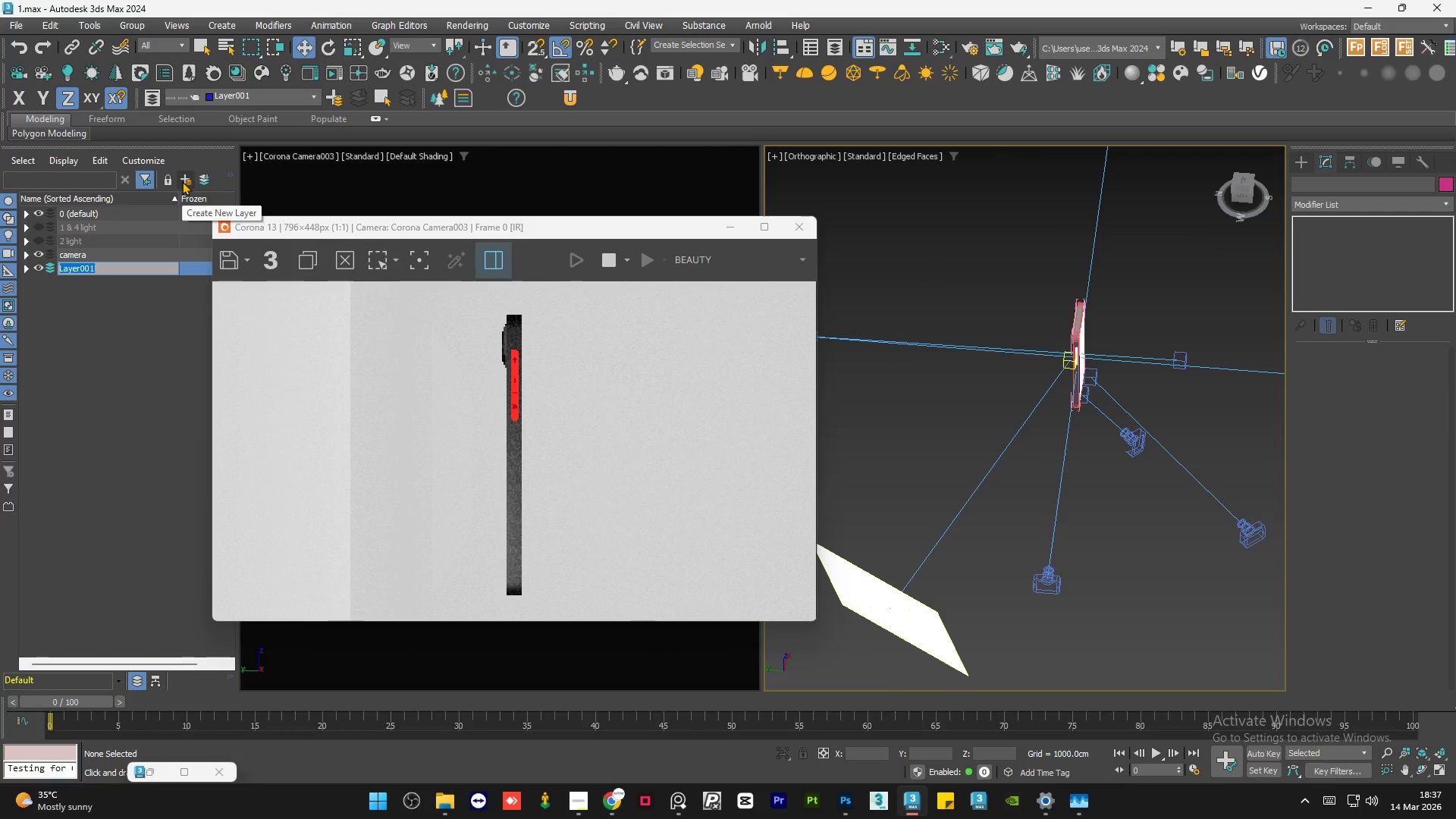 
type(3 light)
 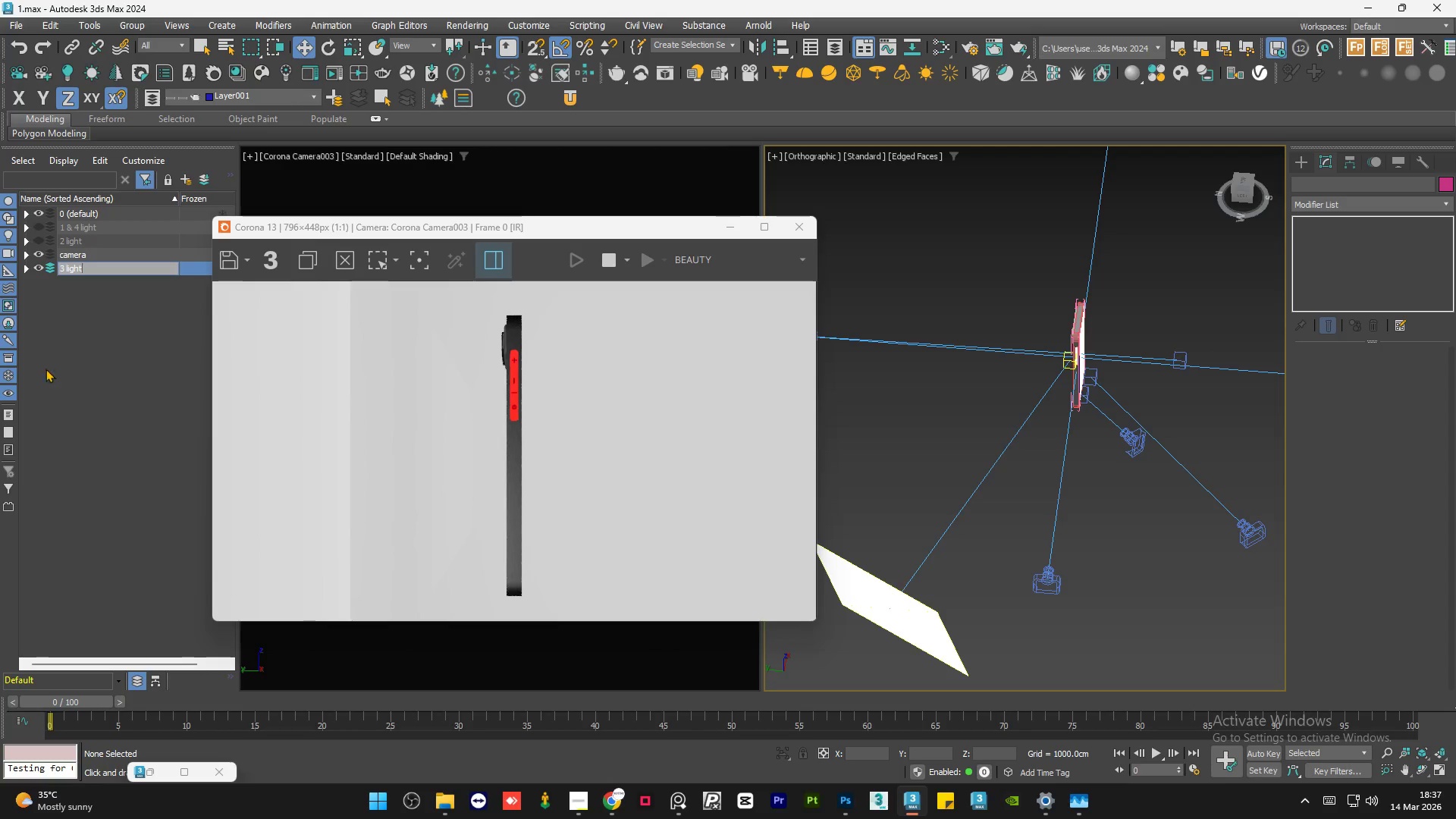 
left_click([61, 372])
 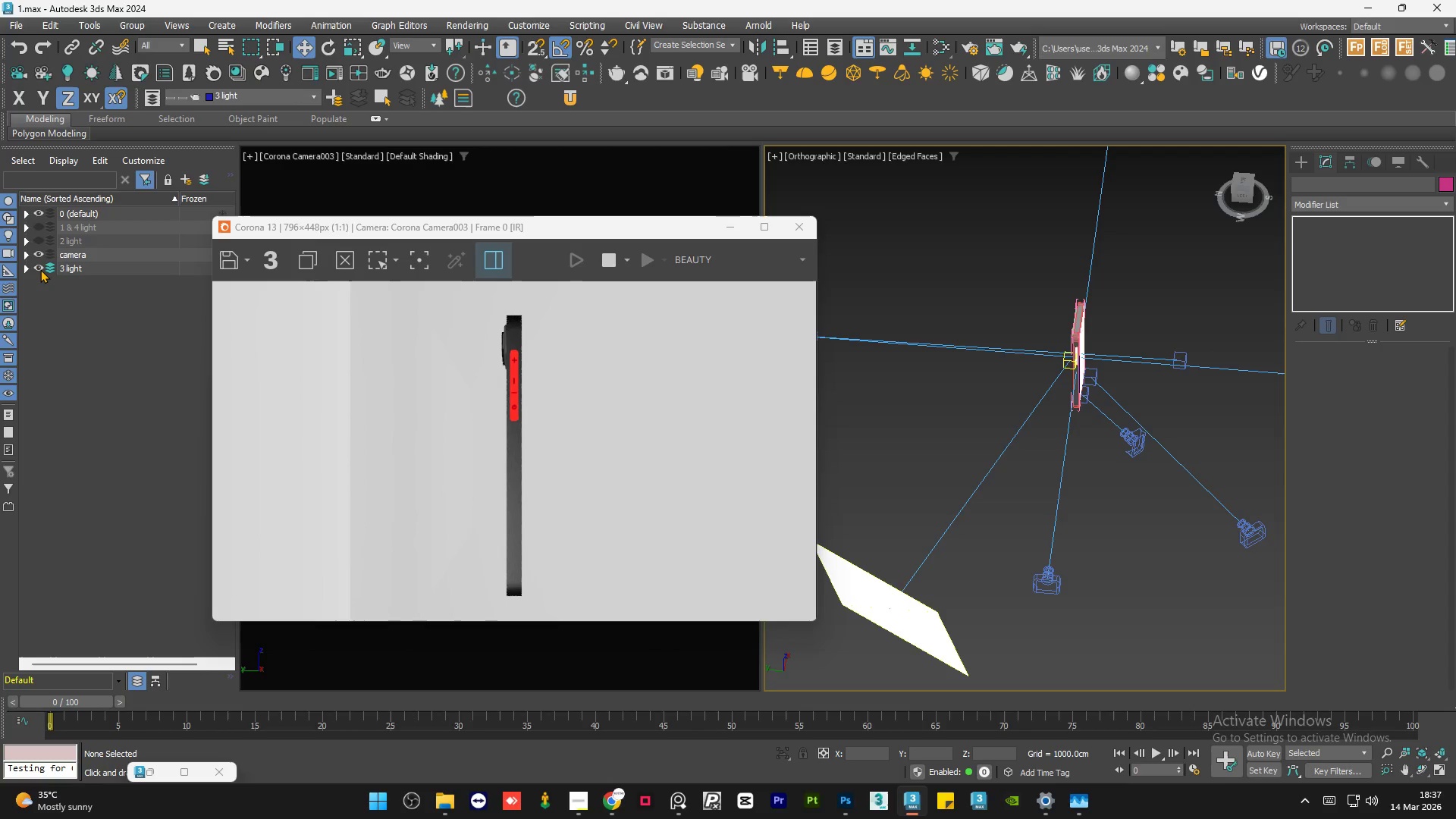 
left_click([40, 269])
 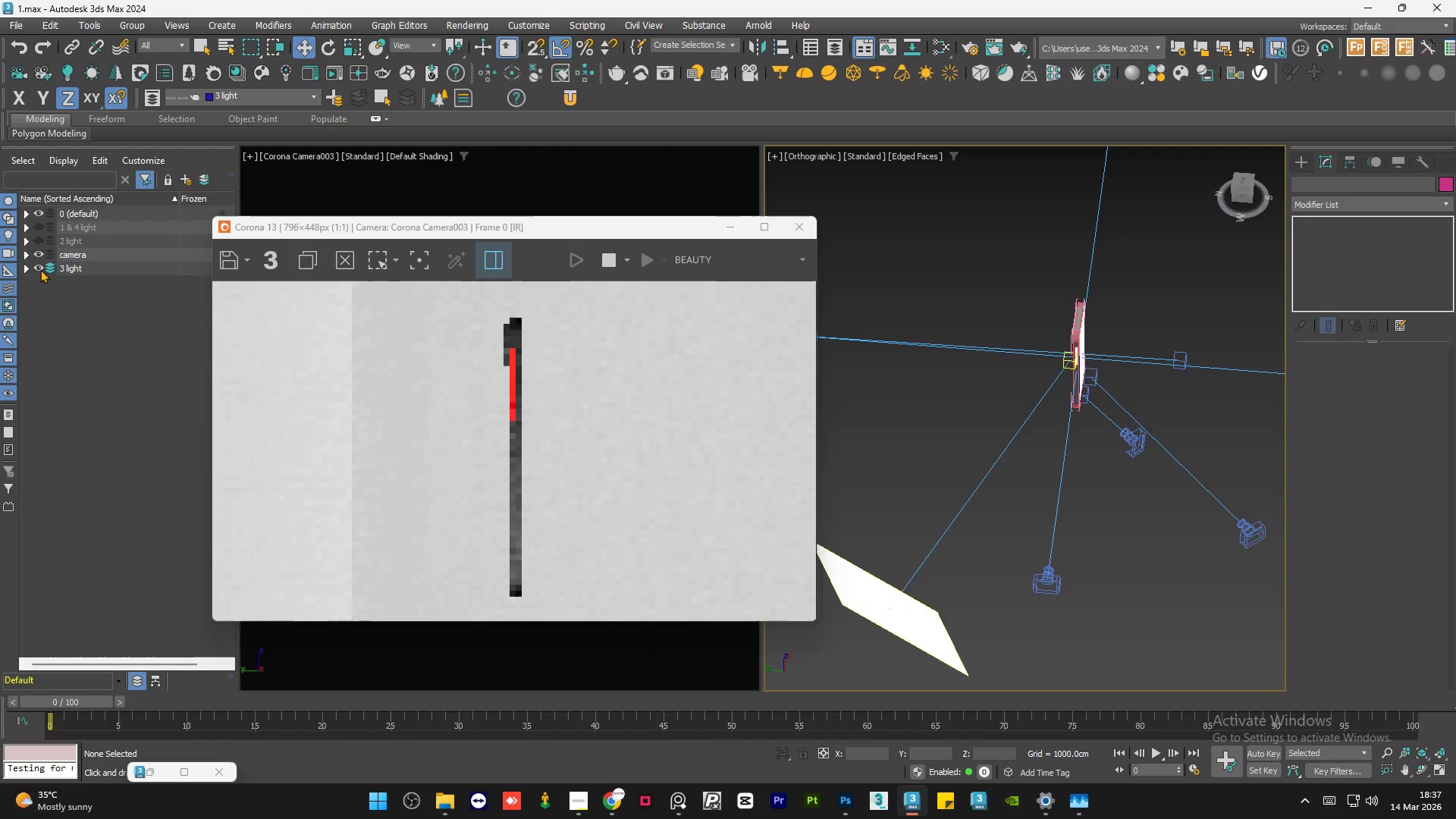 
double_click([40, 269])
 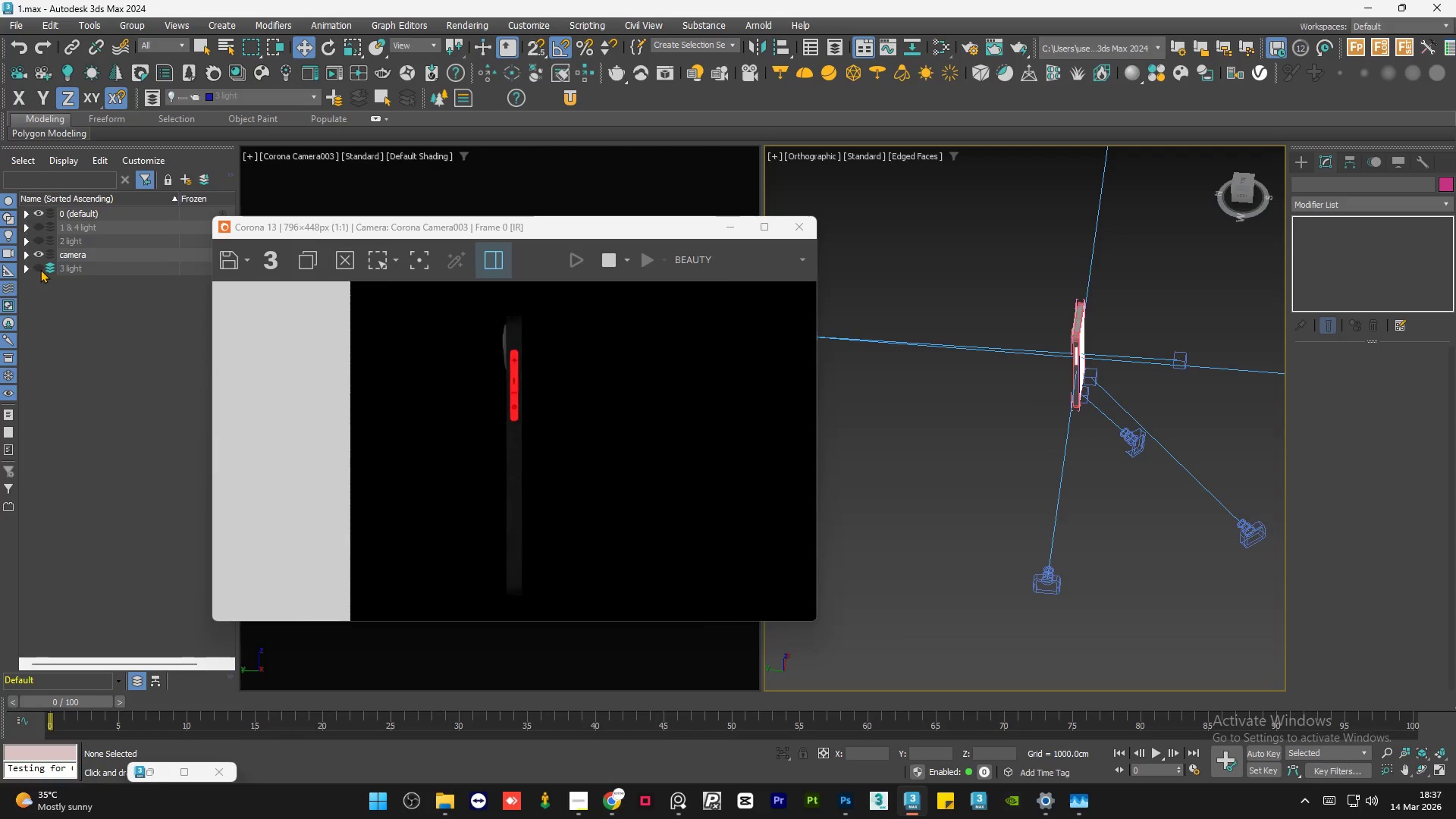 
left_click([40, 269])
 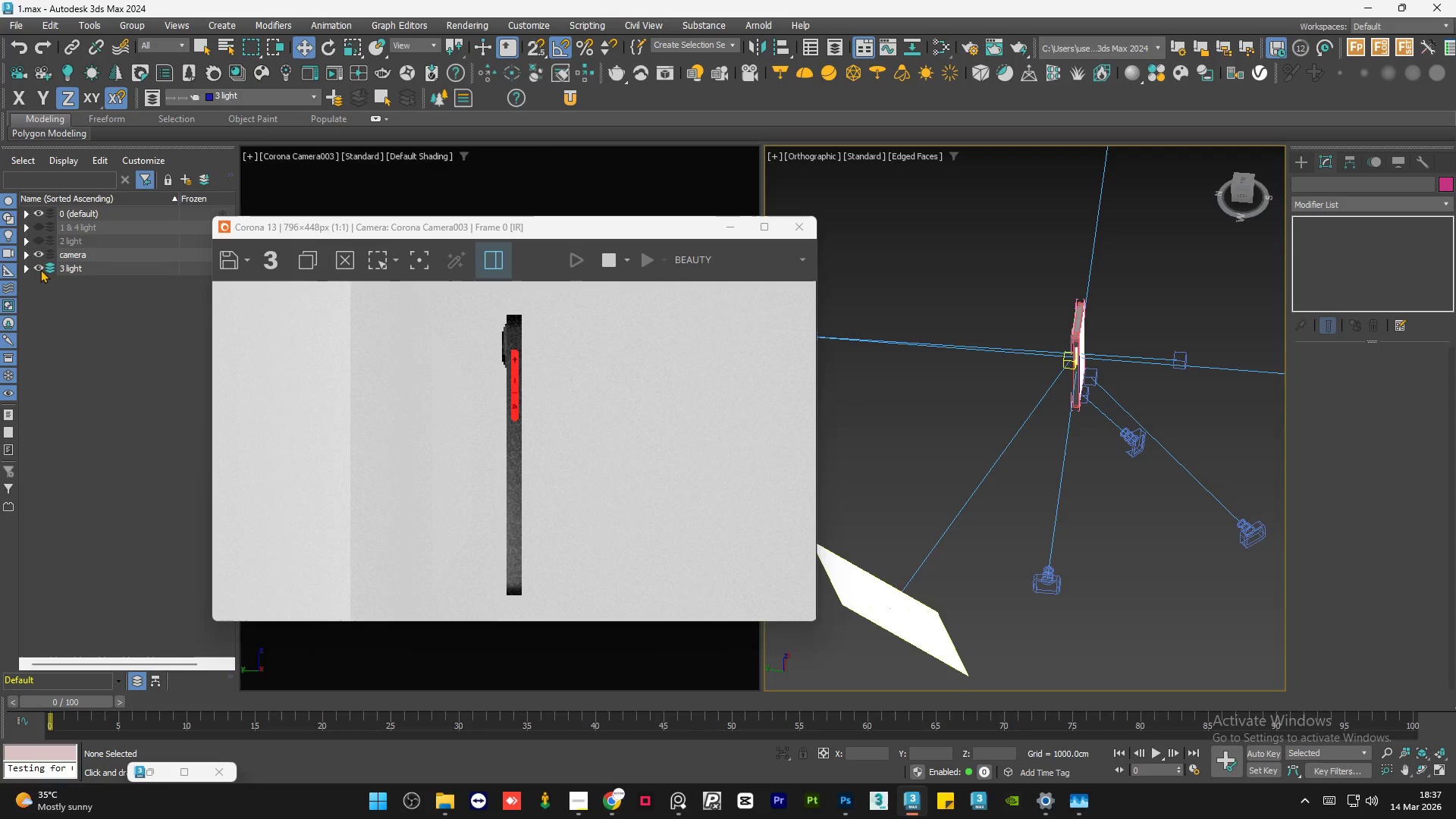 
left_click([40, 269])
 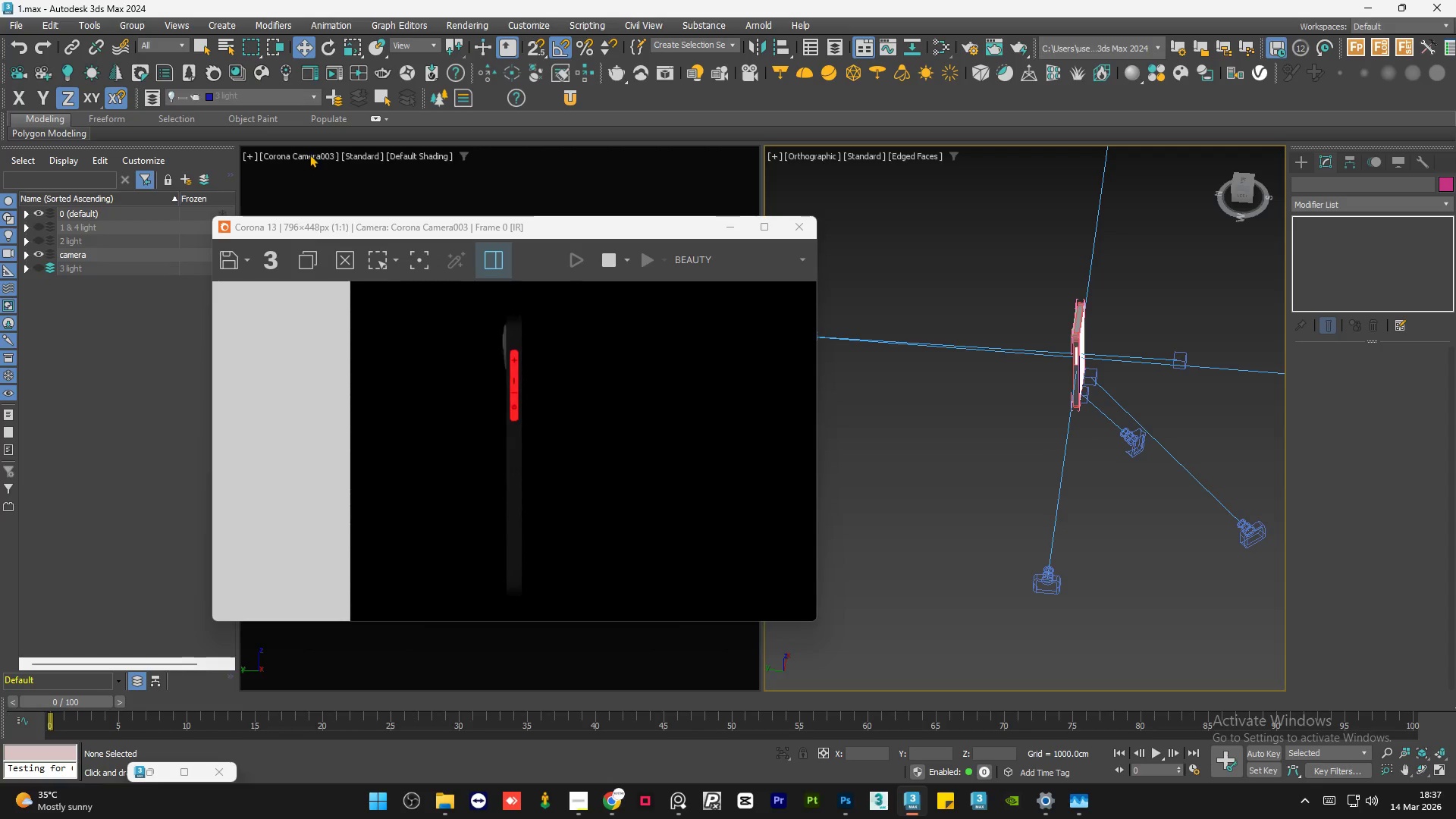 
left_click([309, 157])
 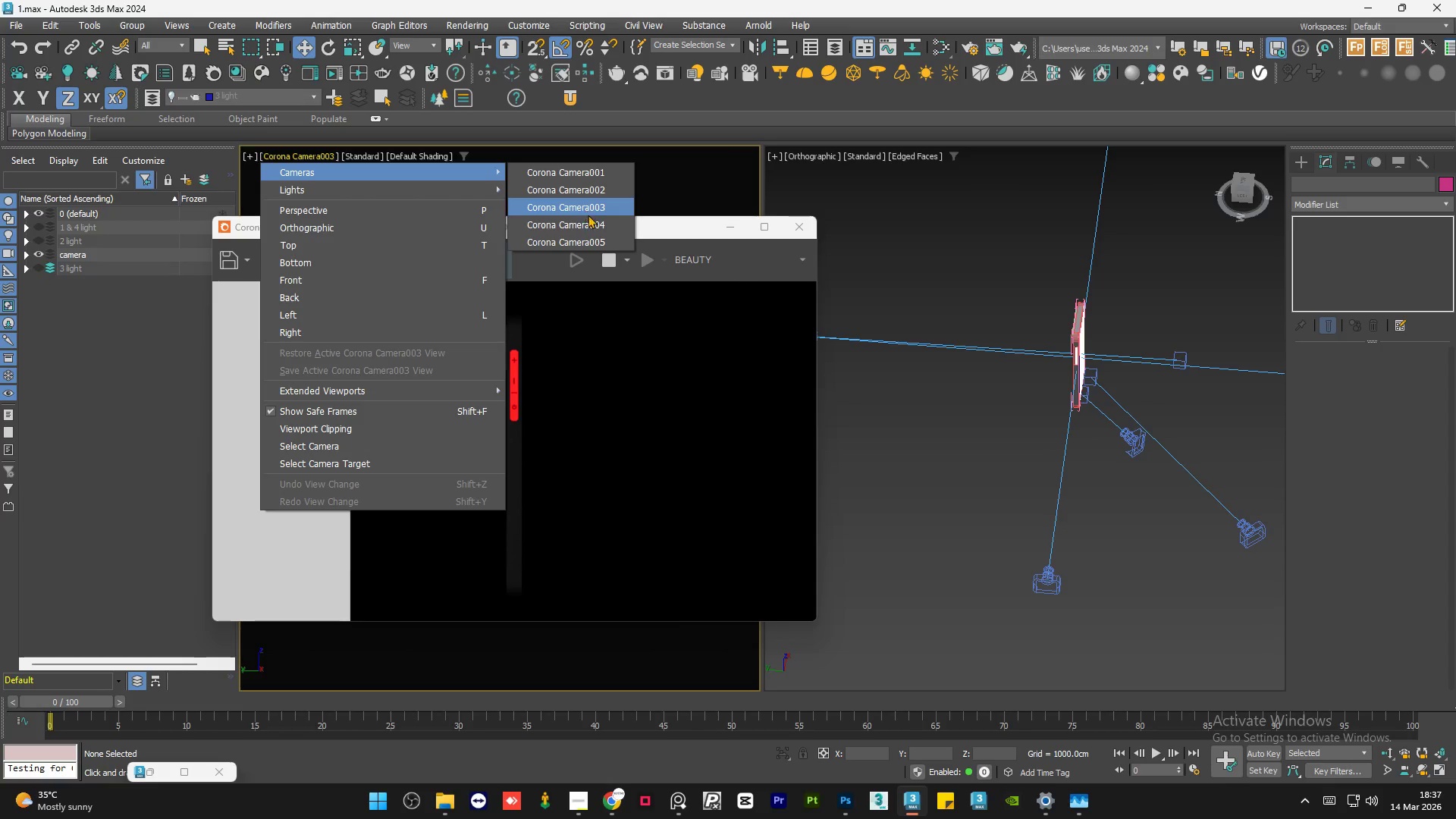 
left_click([589, 221])
 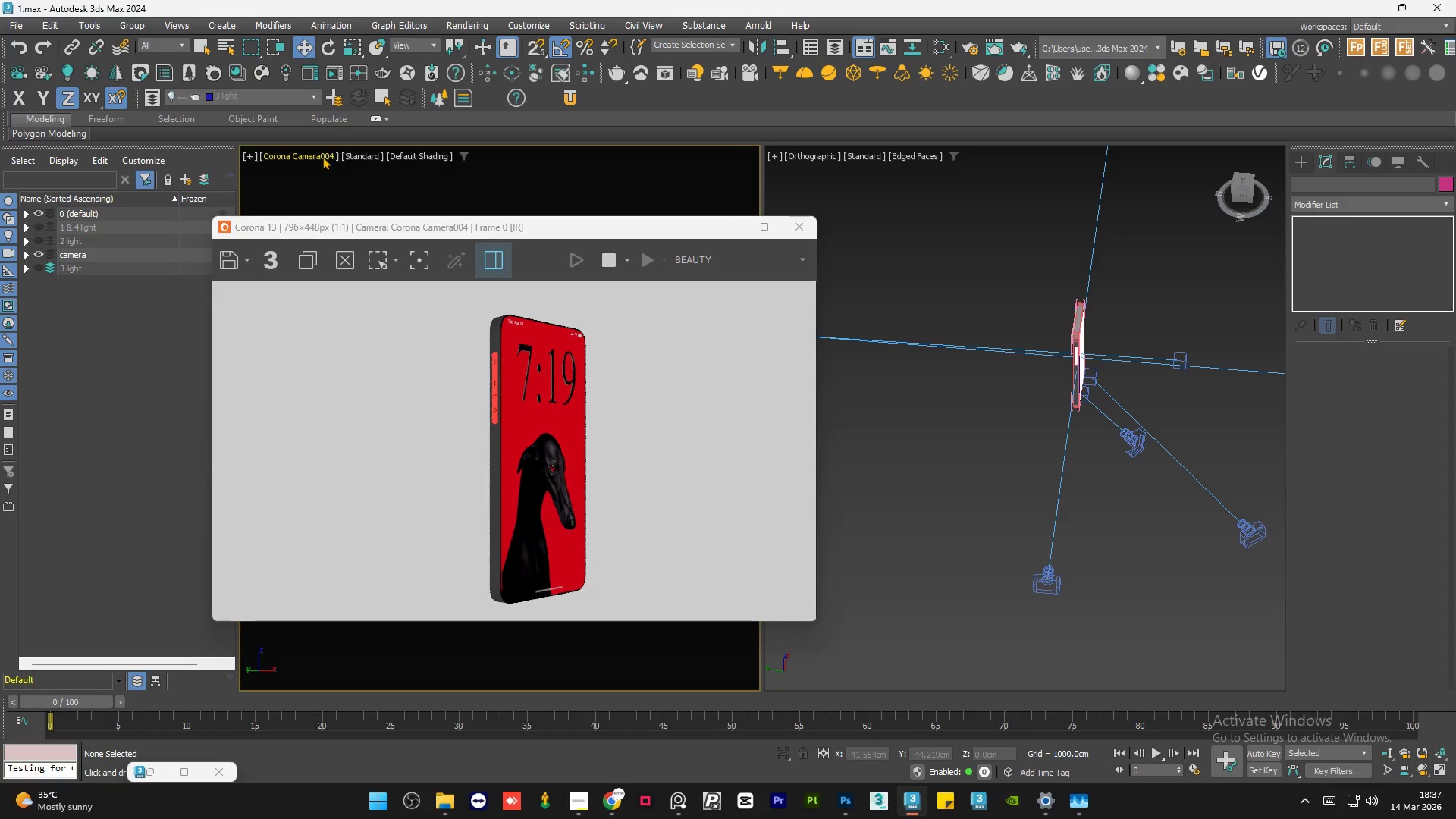 
left_click([322, 156])
 